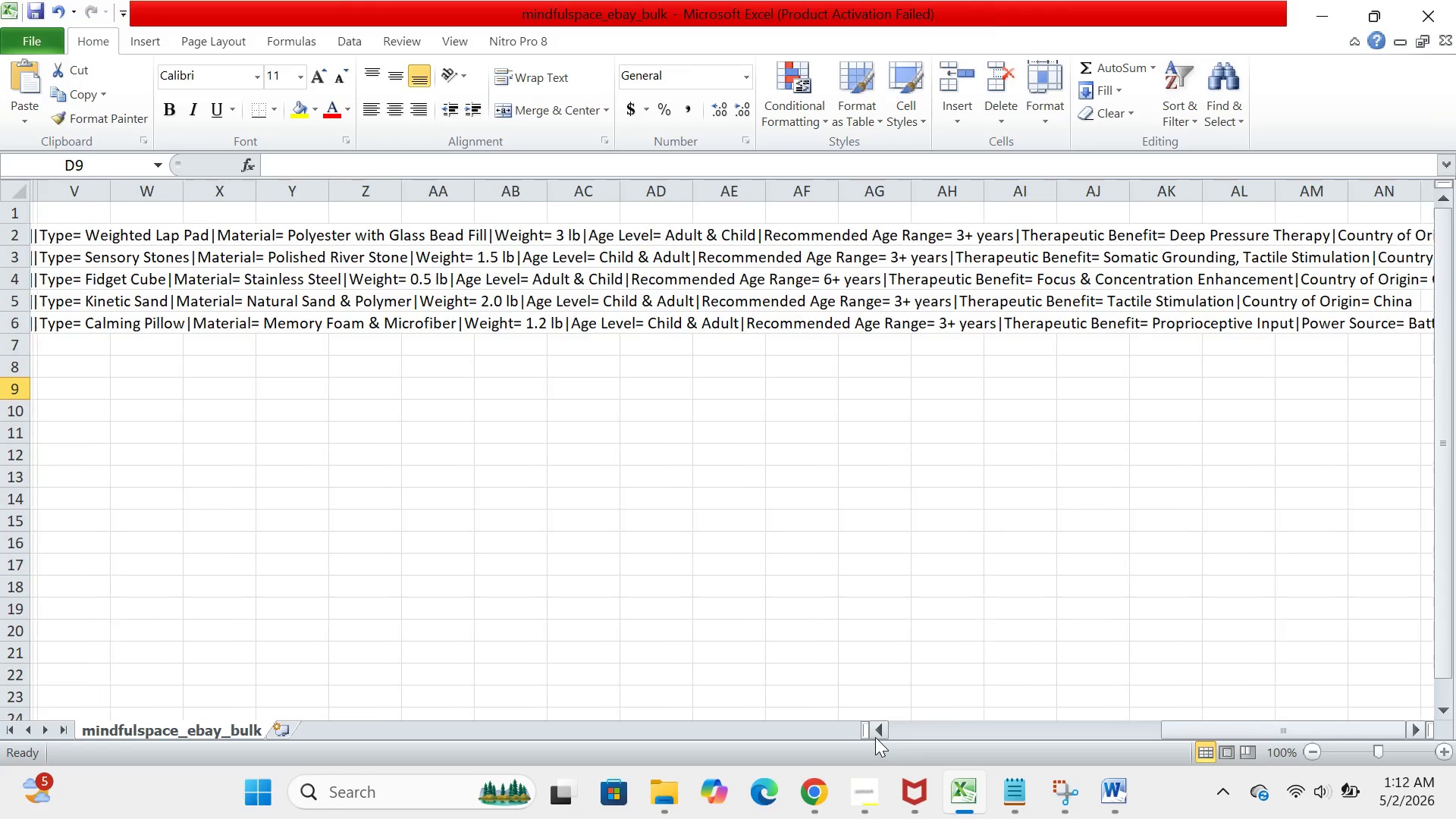 
triple_click([875, 737])
 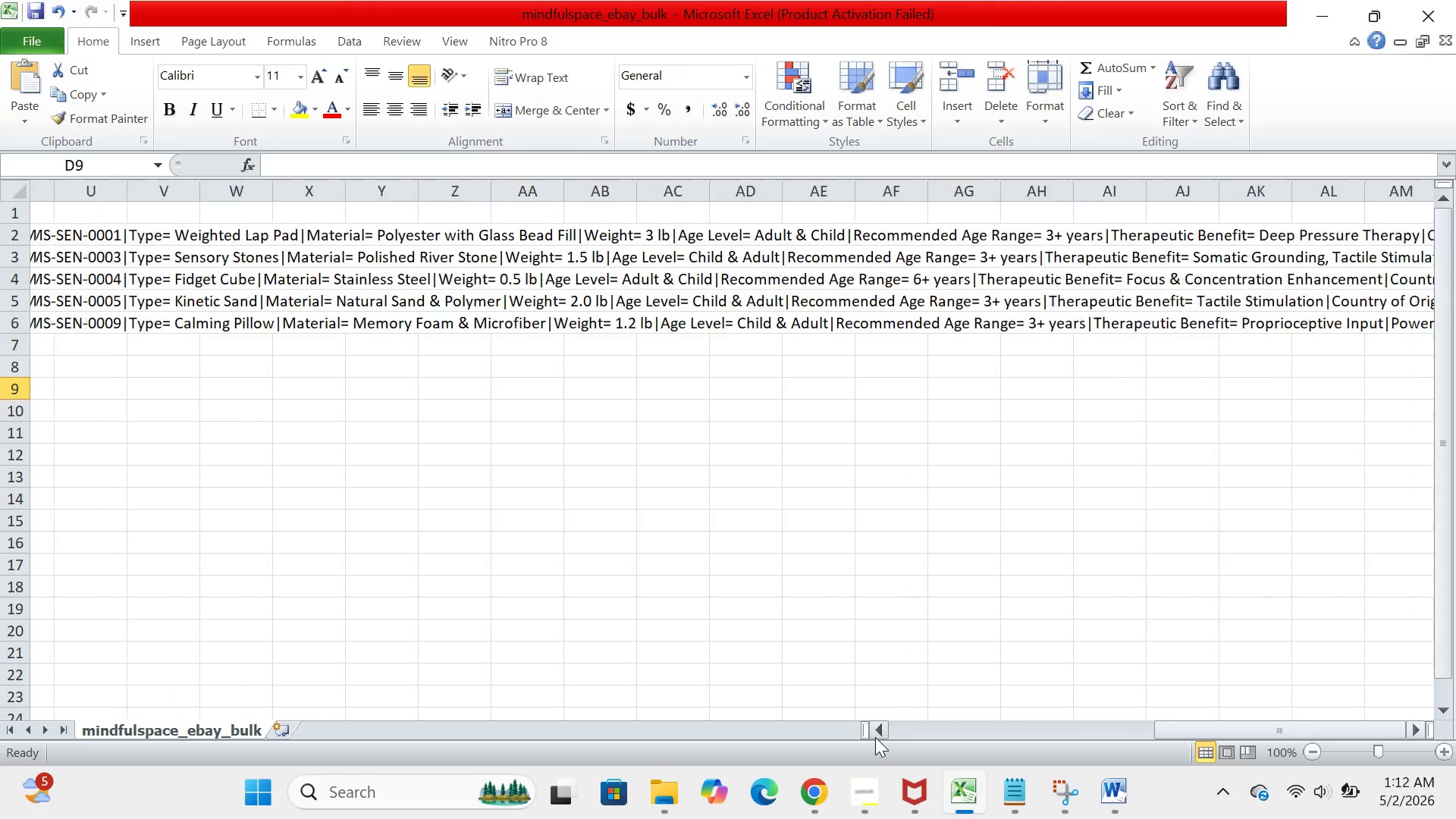 
triple_click([875, 737])
 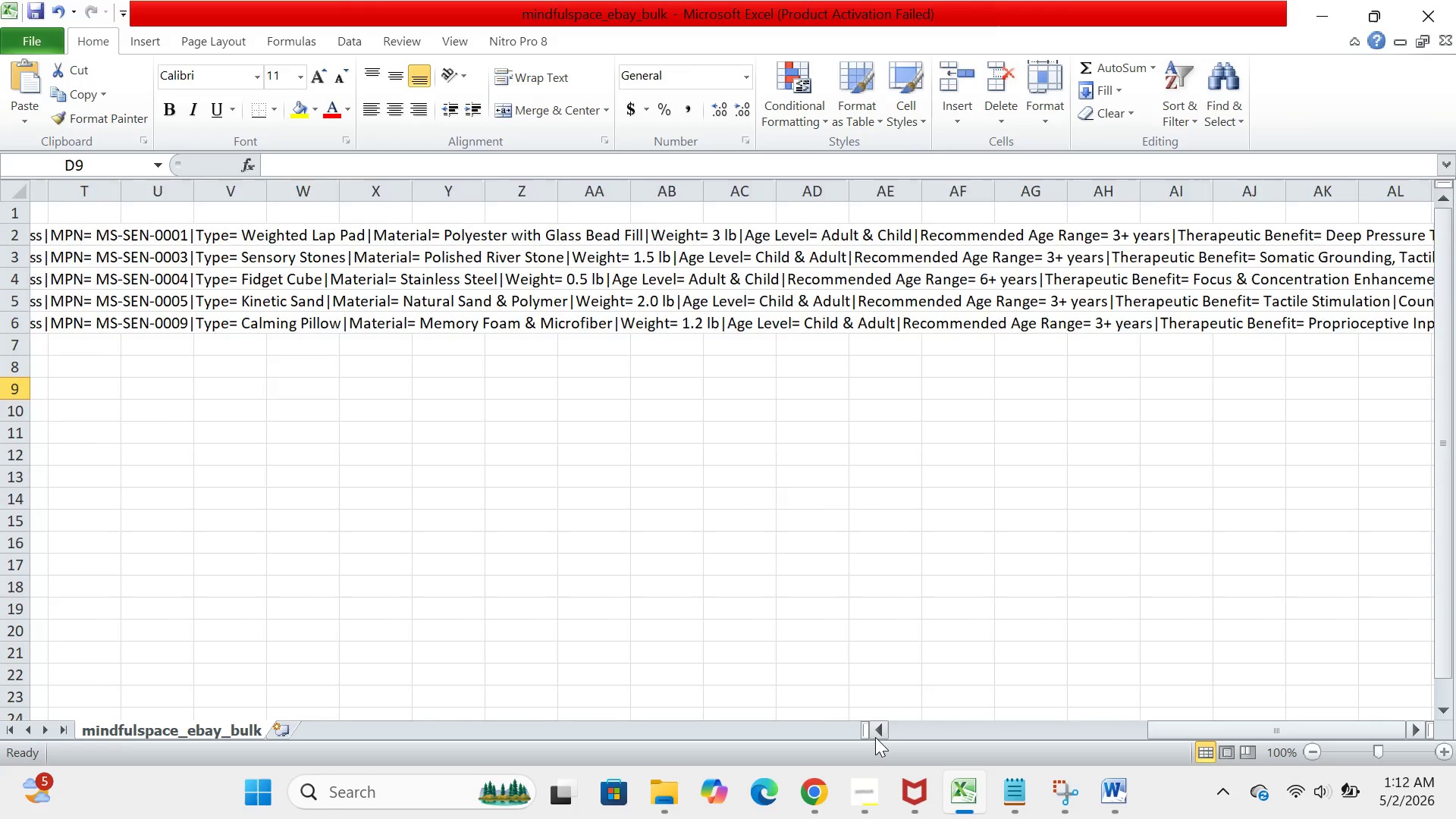 
triple_click([875, 737])
 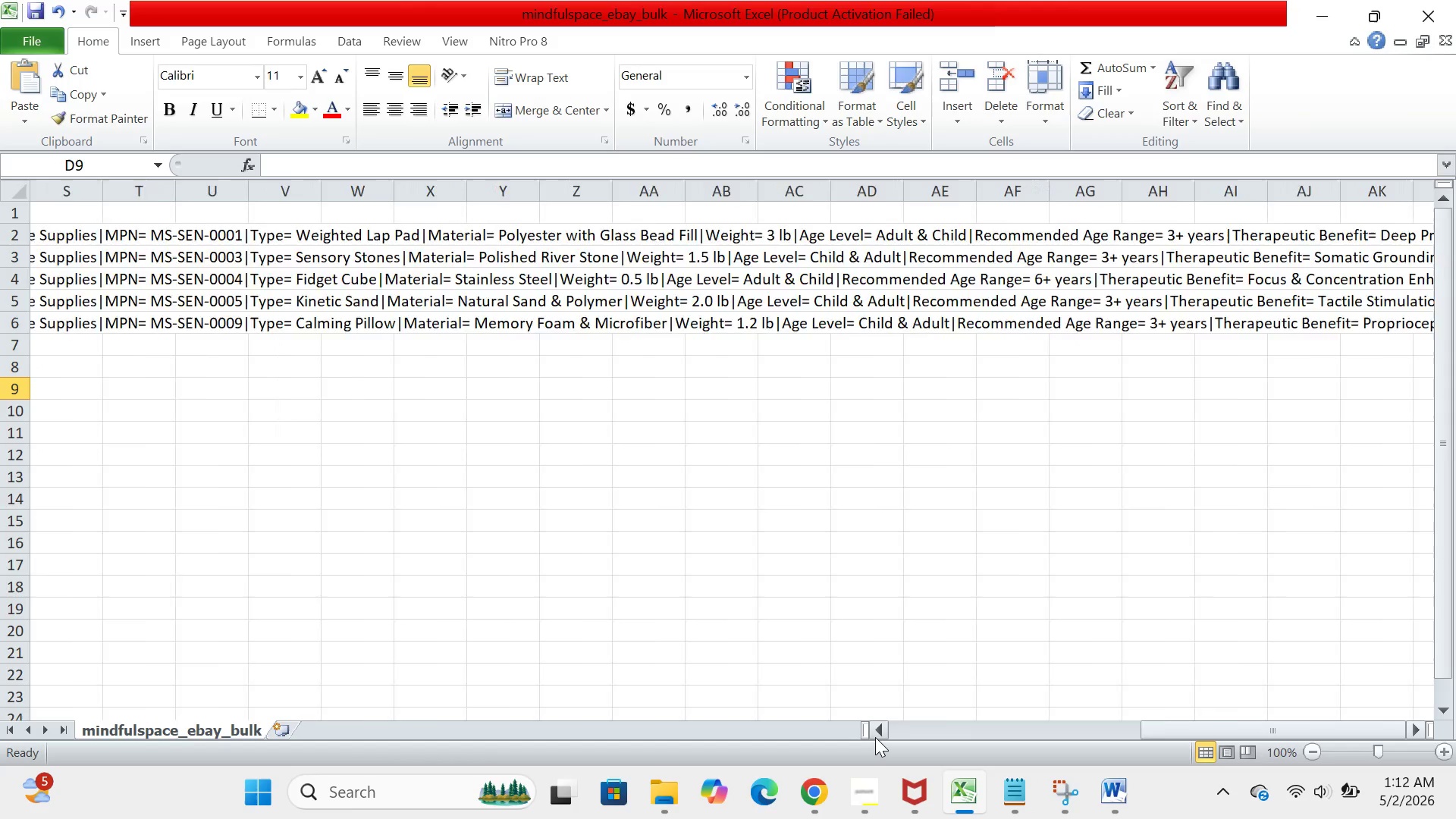 
triple_click([875, 737])
 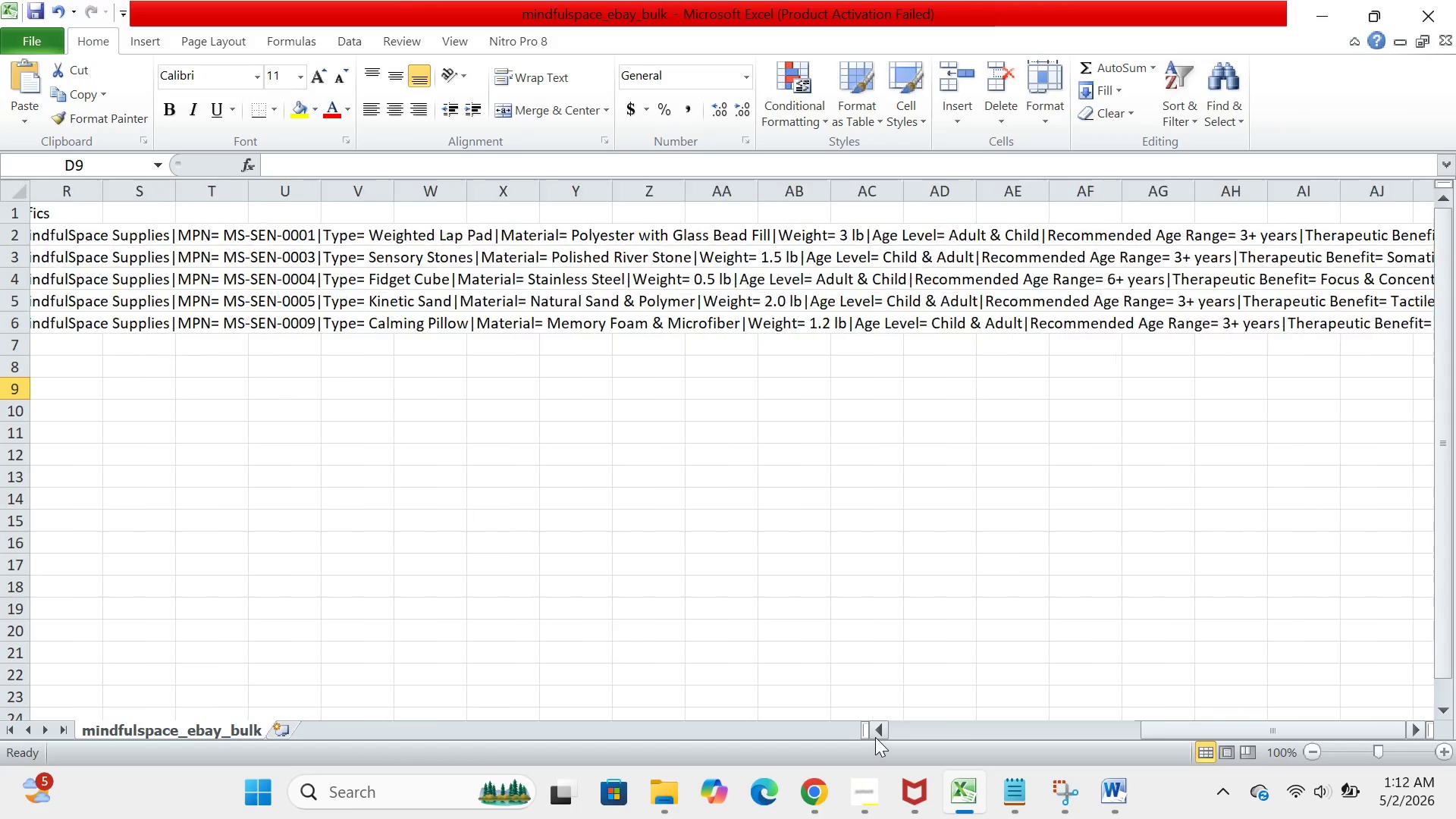 
triple_click([875, 737])
 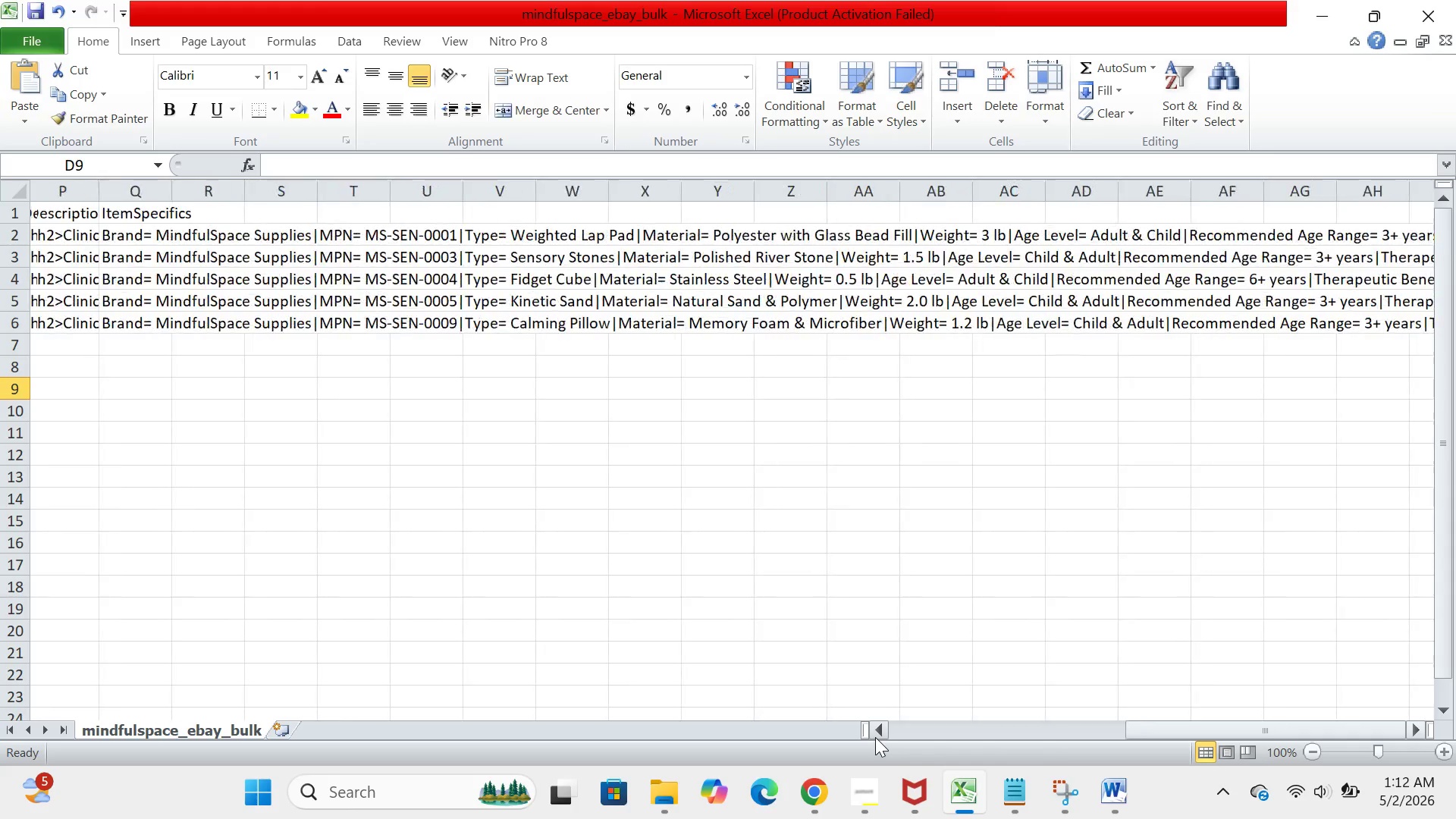 
triple_click([875, 737])
 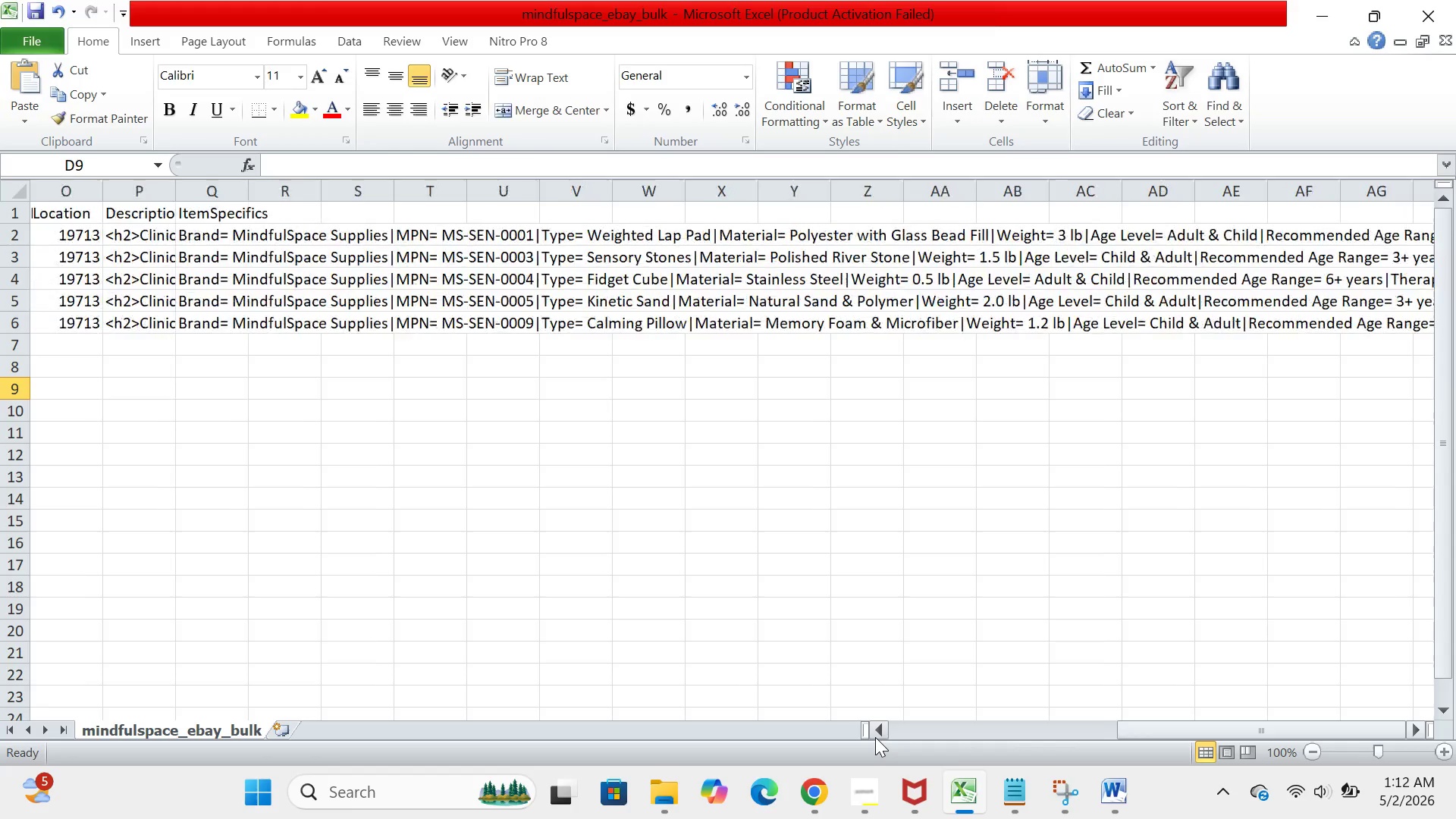 
triple_click([875, 737])
 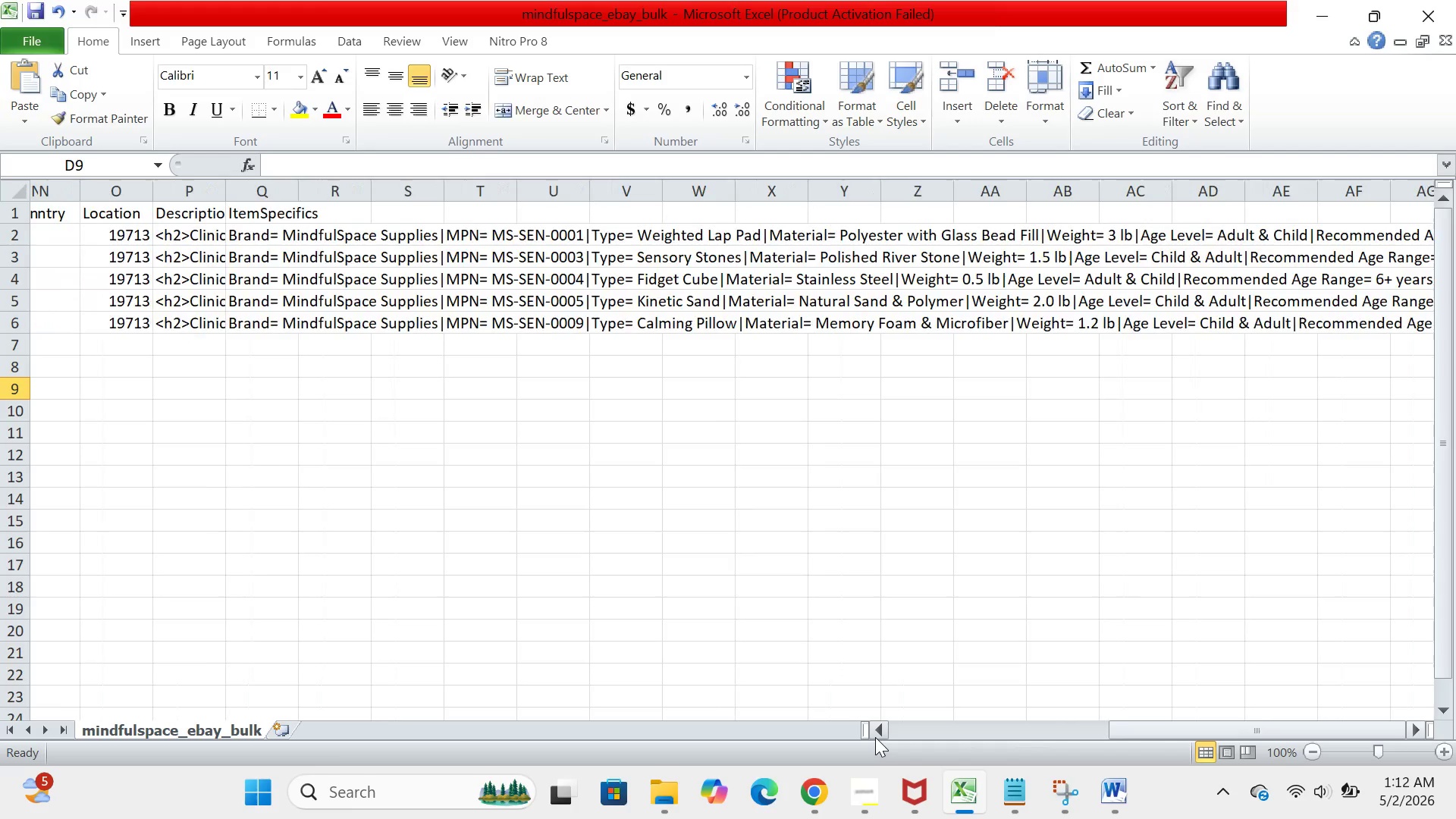 
triple_click([875, 737])
 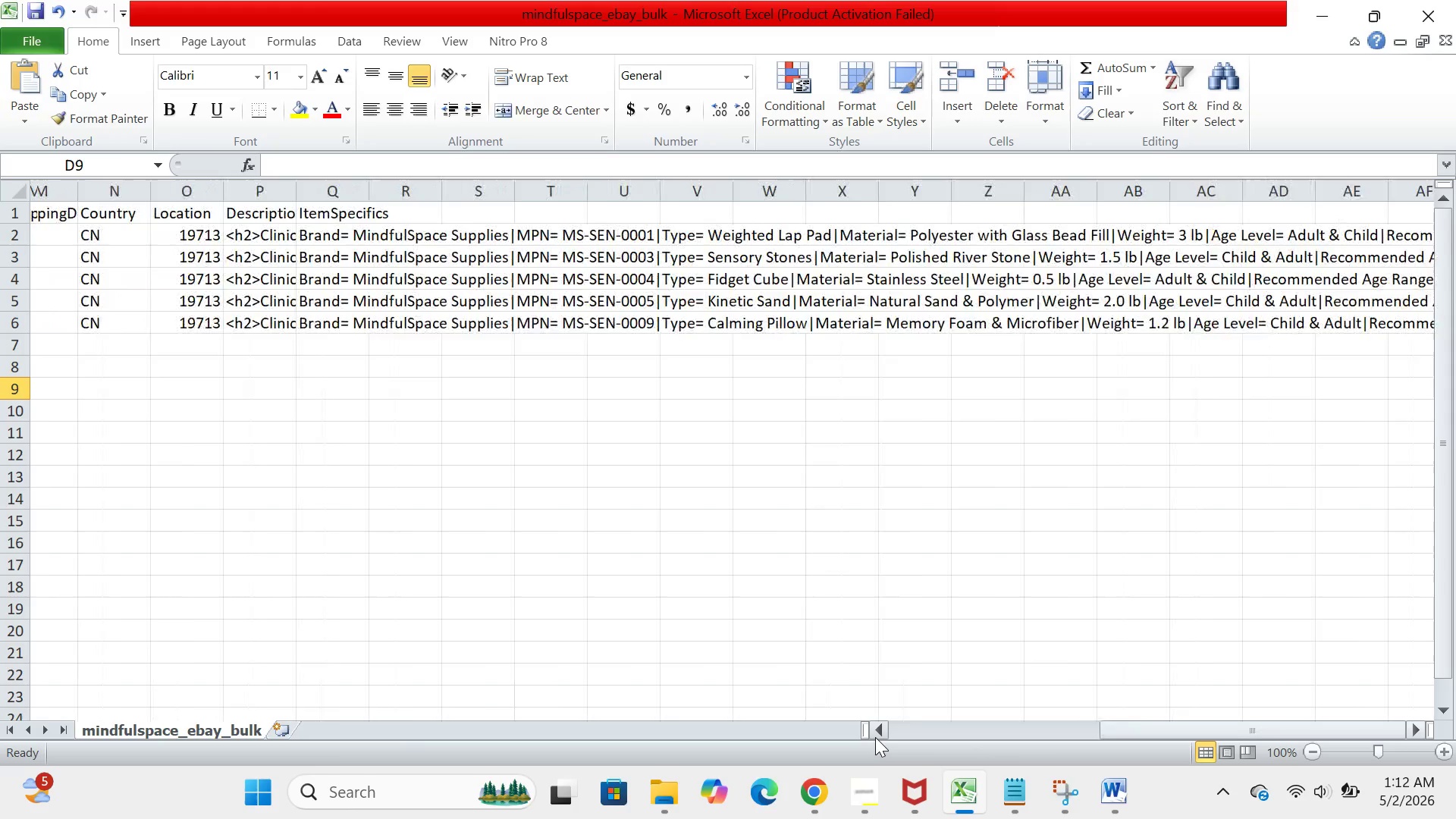 
triple_click([875, 737])
 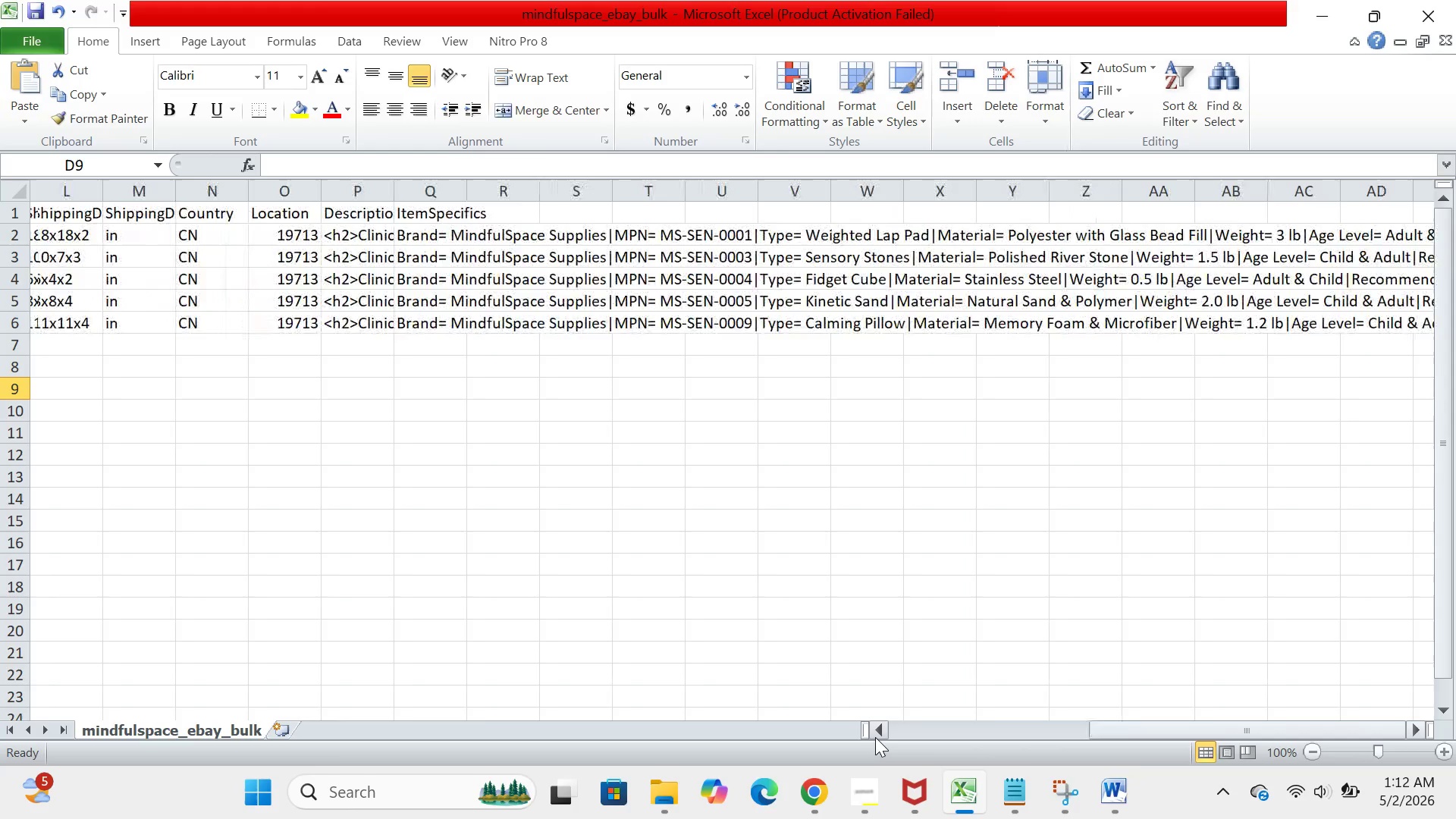 
triple_click([875, 737])
 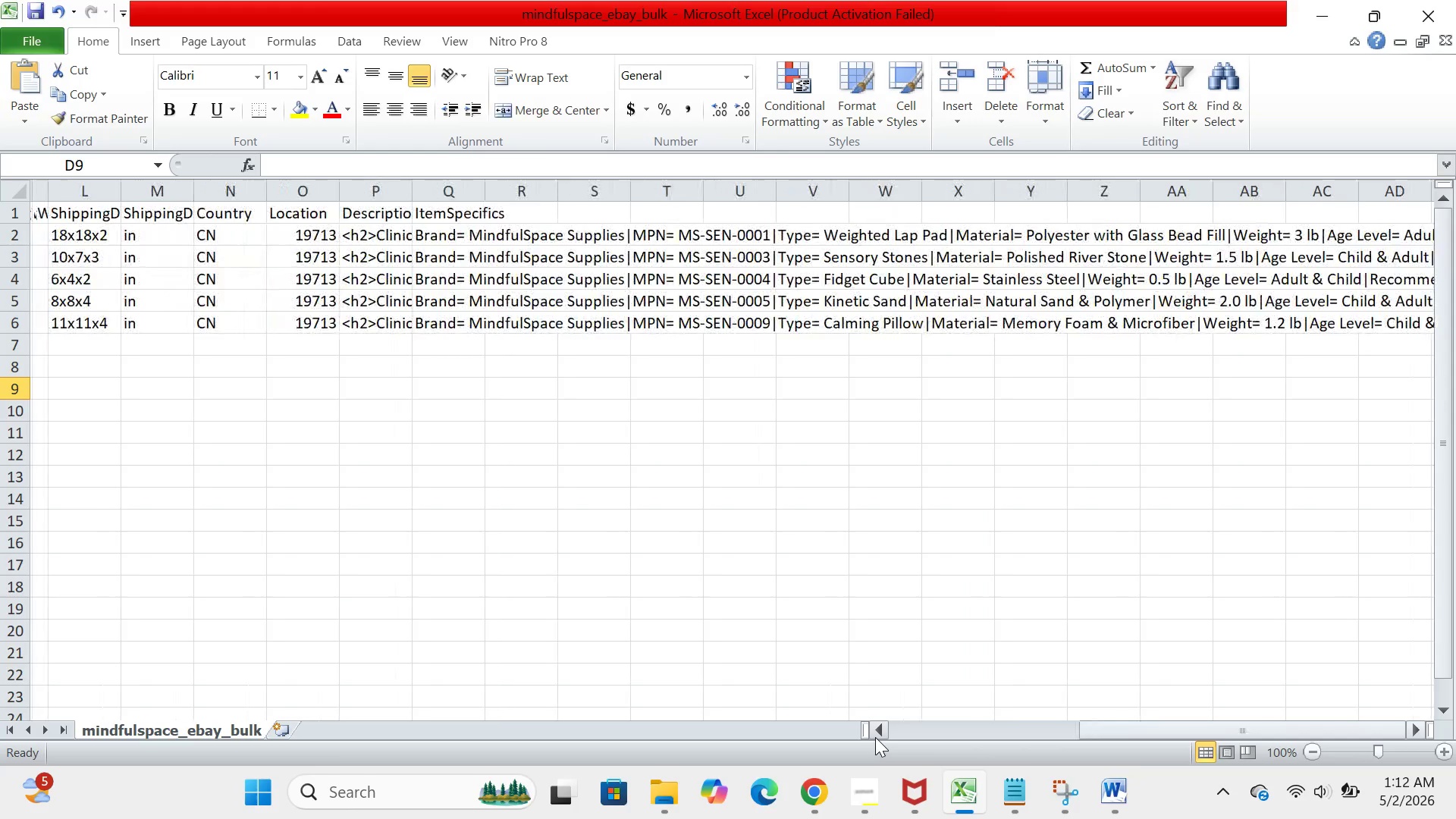 
triple_click([875, 737])
 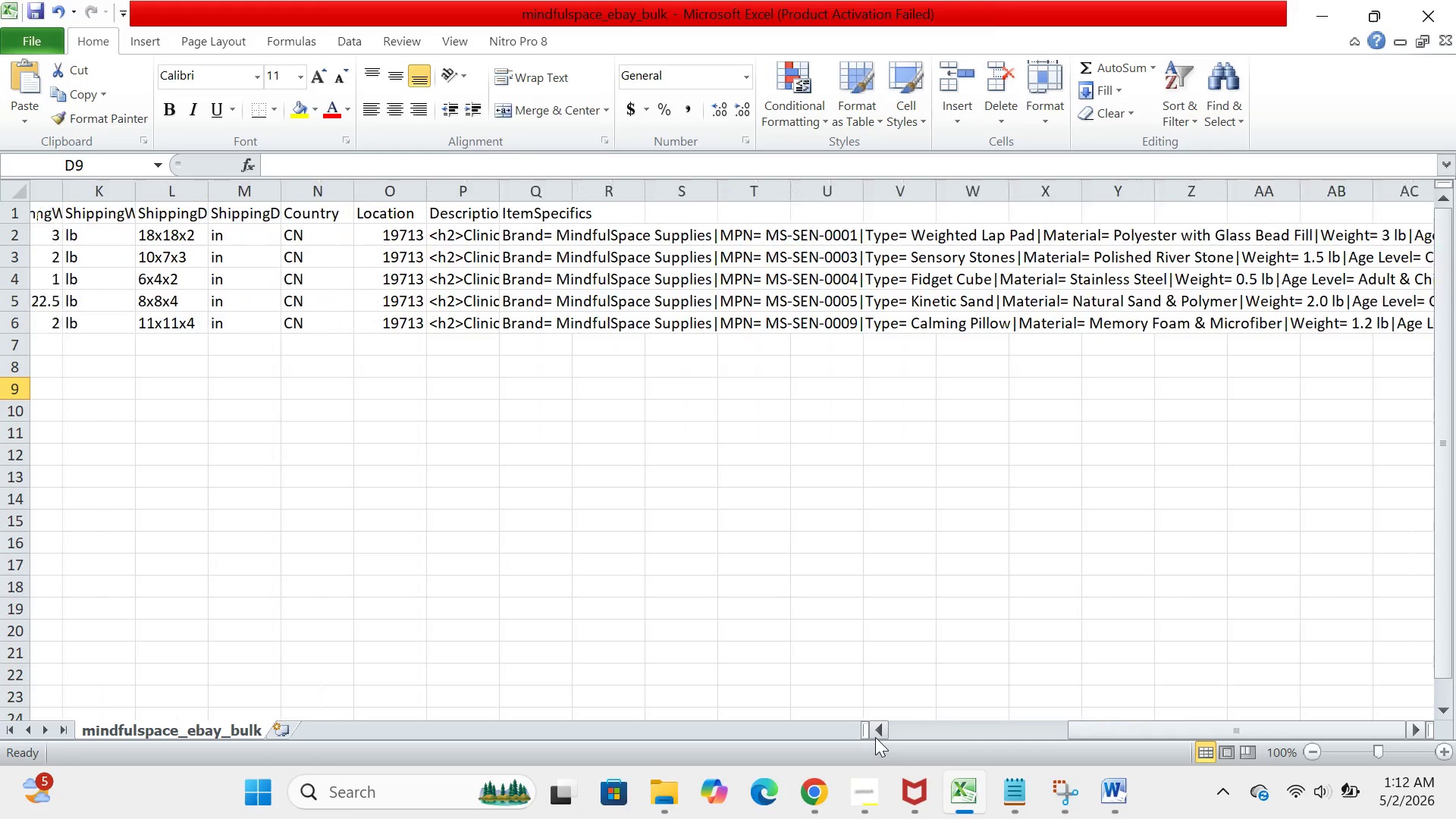 
triple_click([875, 737])
 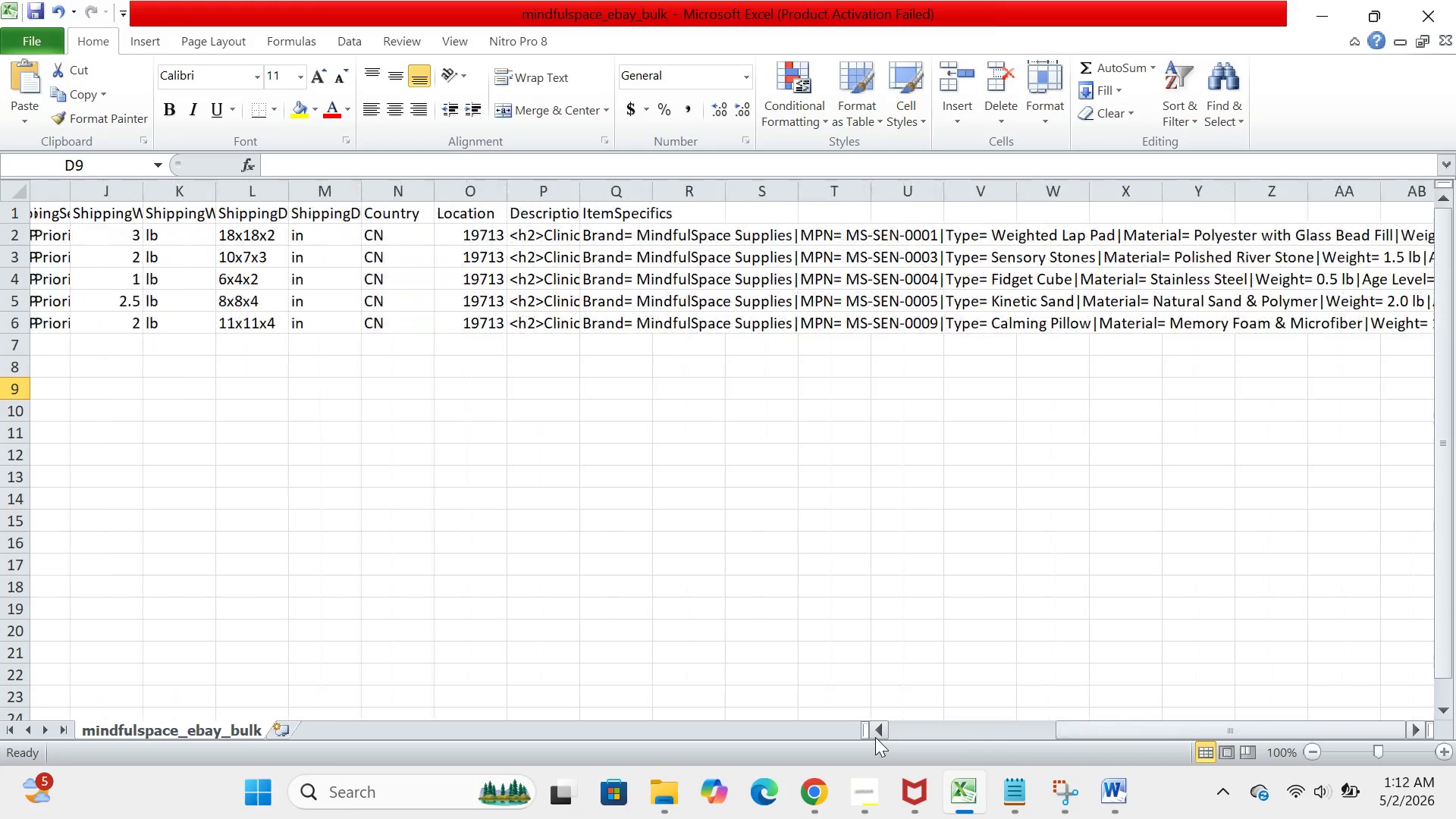 
triple_click([875, 737])
 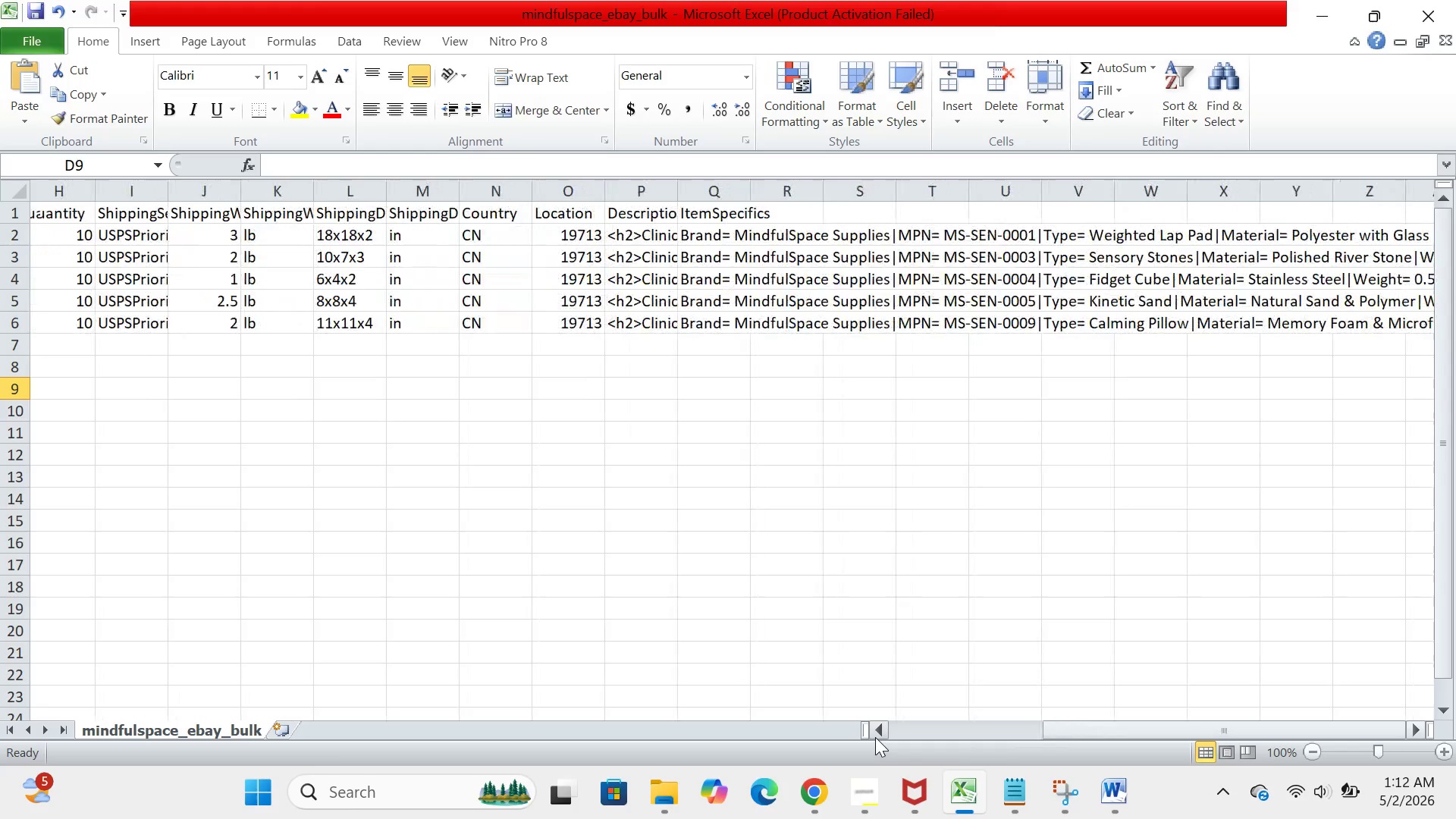 
triple_click([875, 737])
 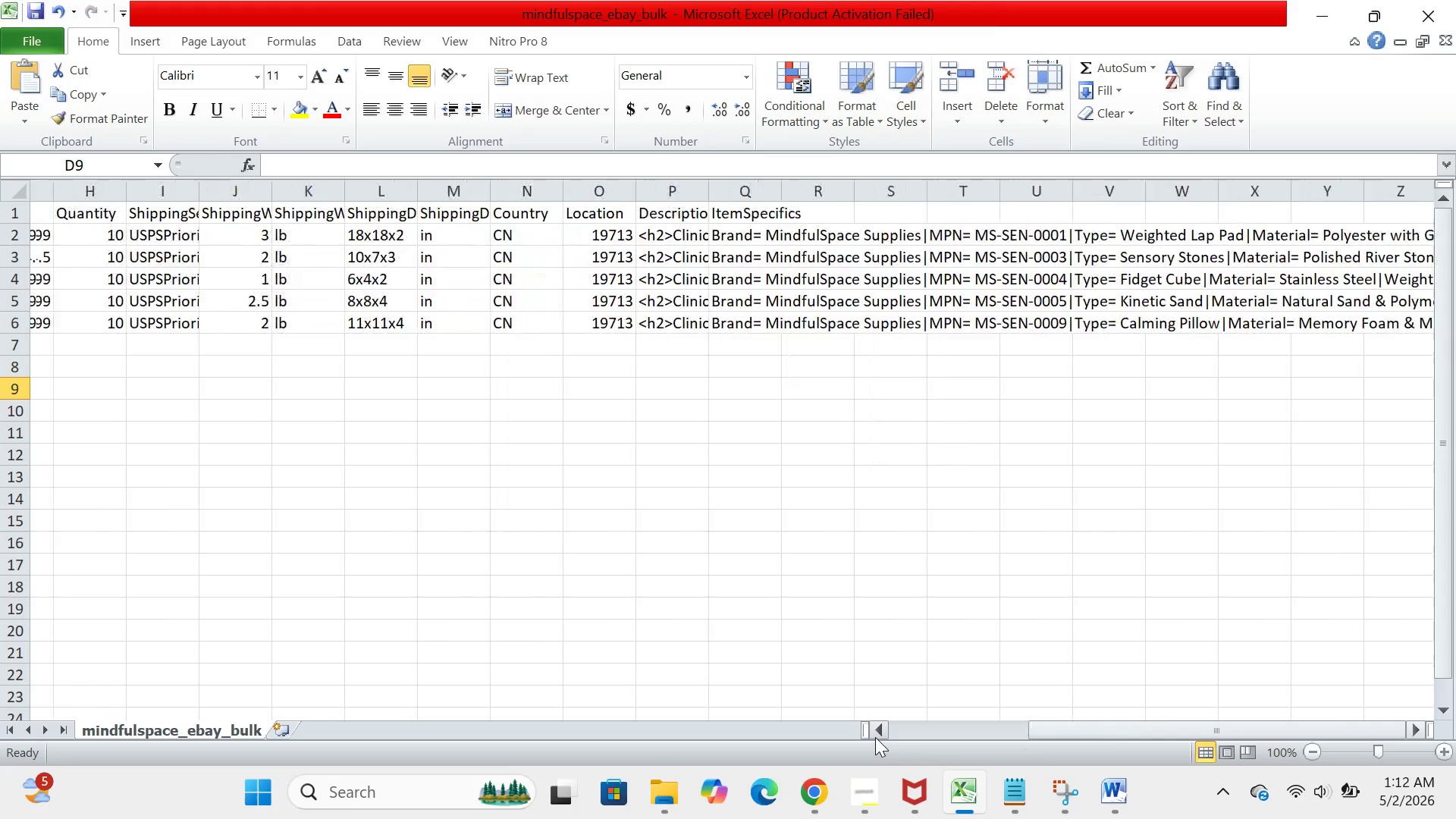 
triple_click([875, 737])
 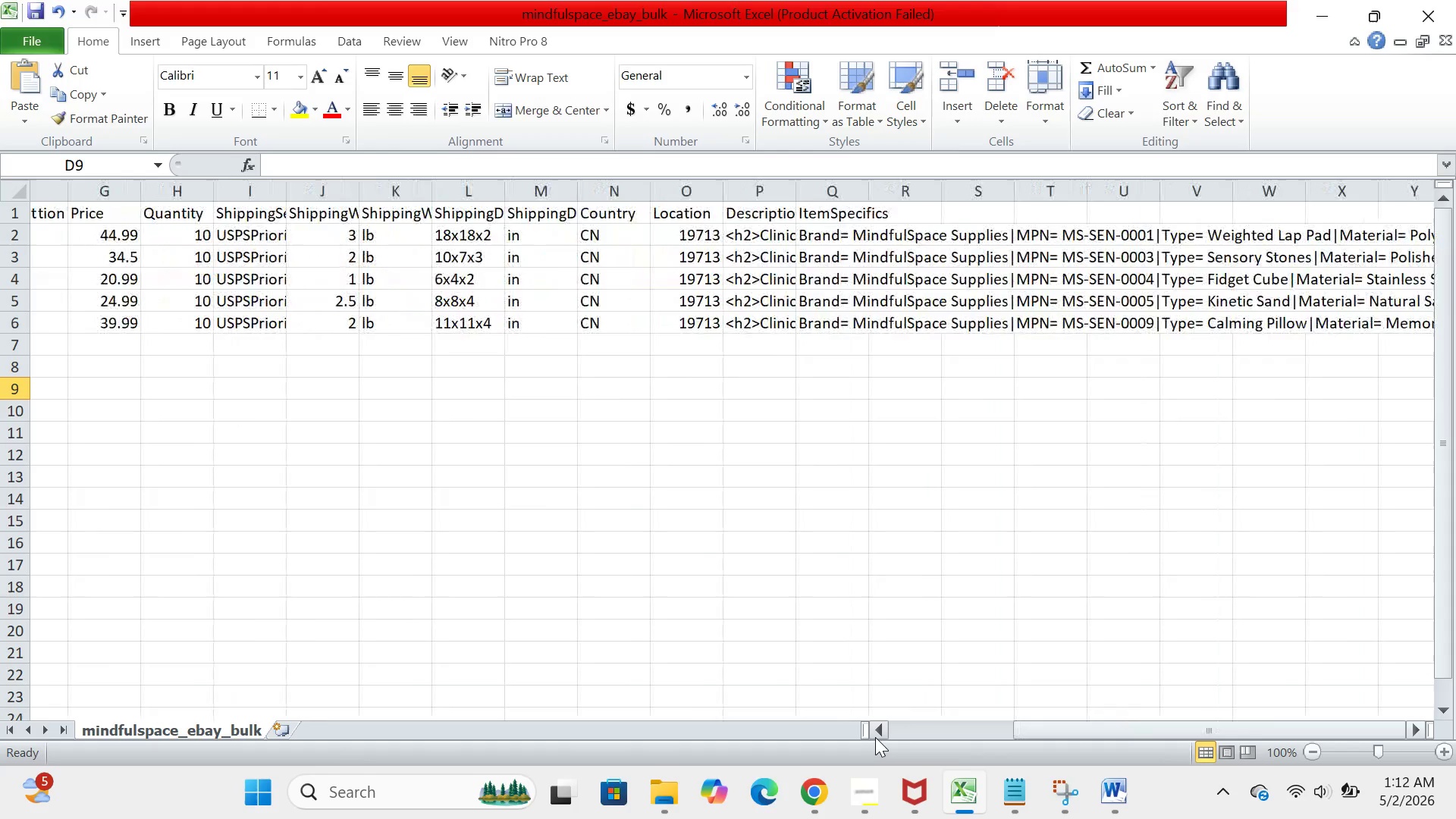 
triple_click([875, 737])
 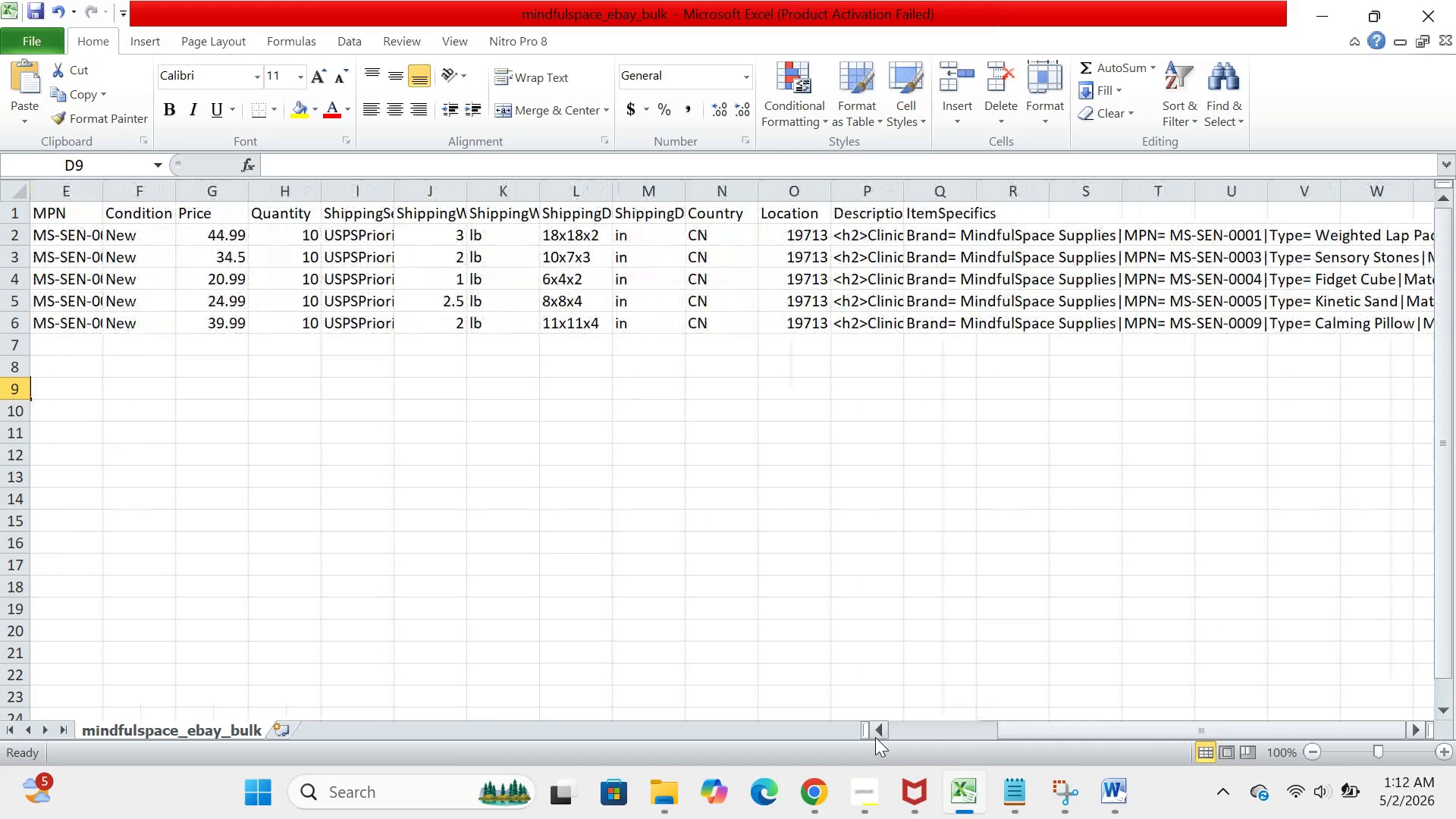 
triple_click([875, 737])
 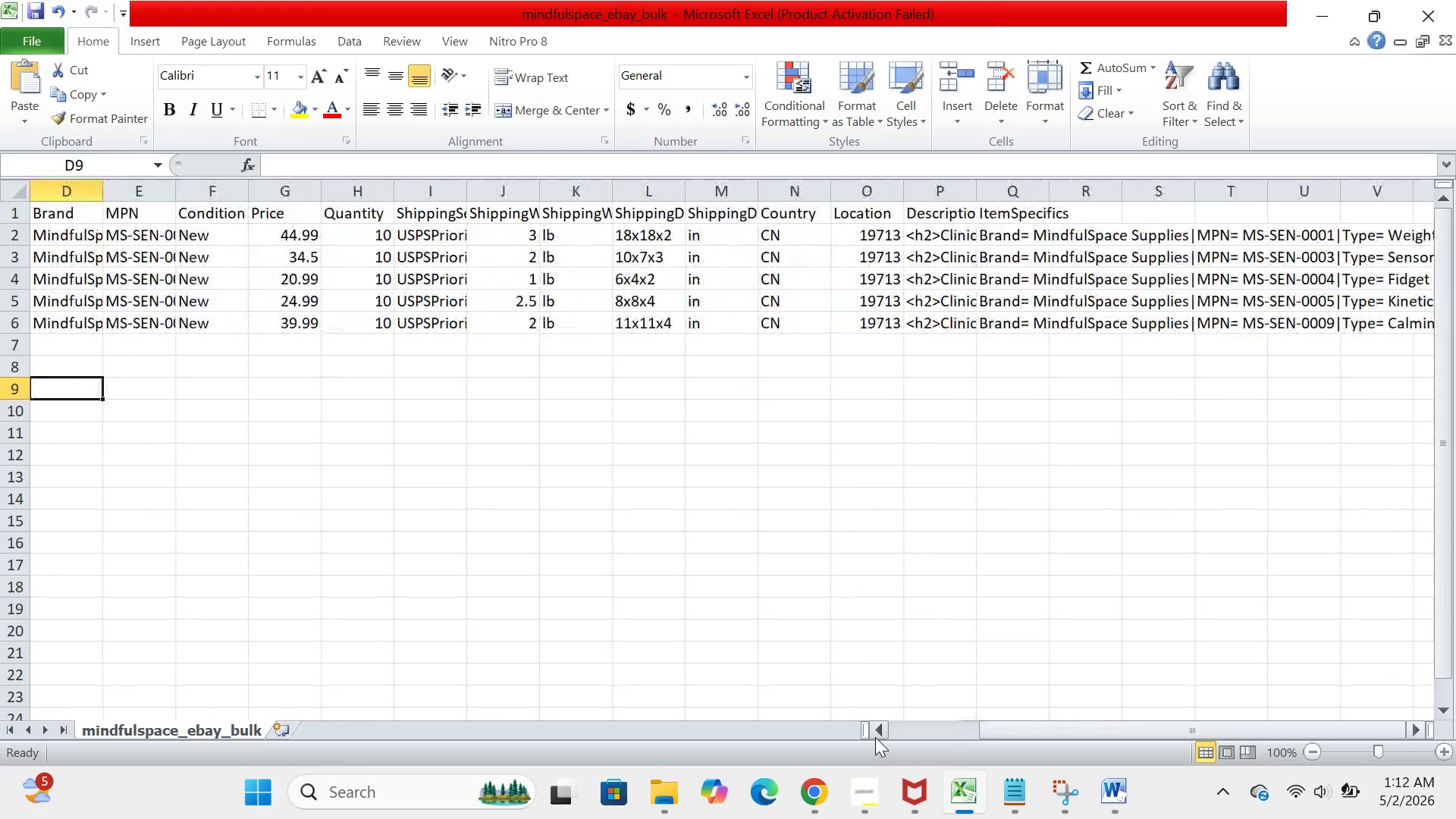 
triple_click([875, 737])
 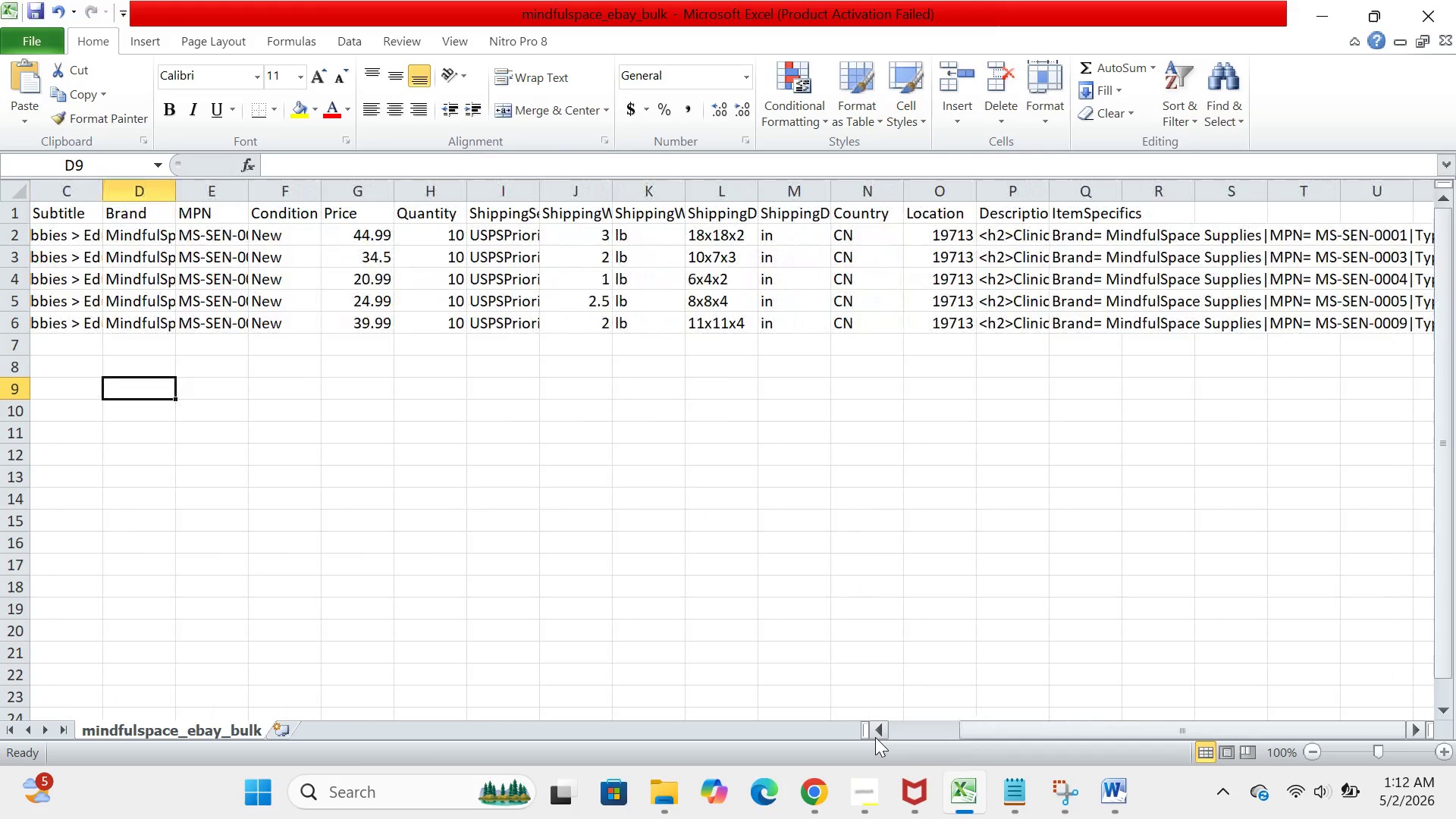 
triple_click([875, 737])
 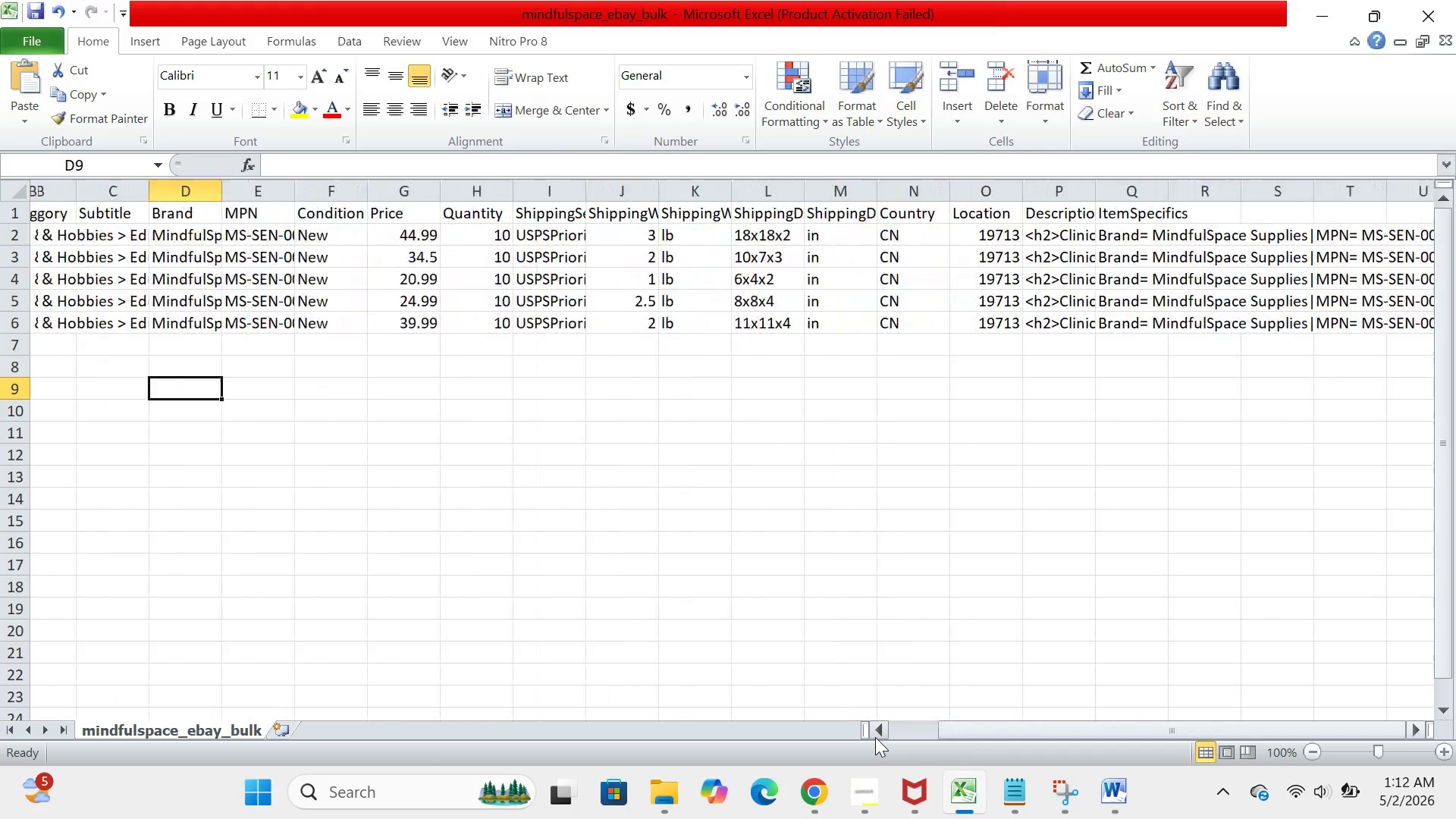 
triple_click([875, 737])
 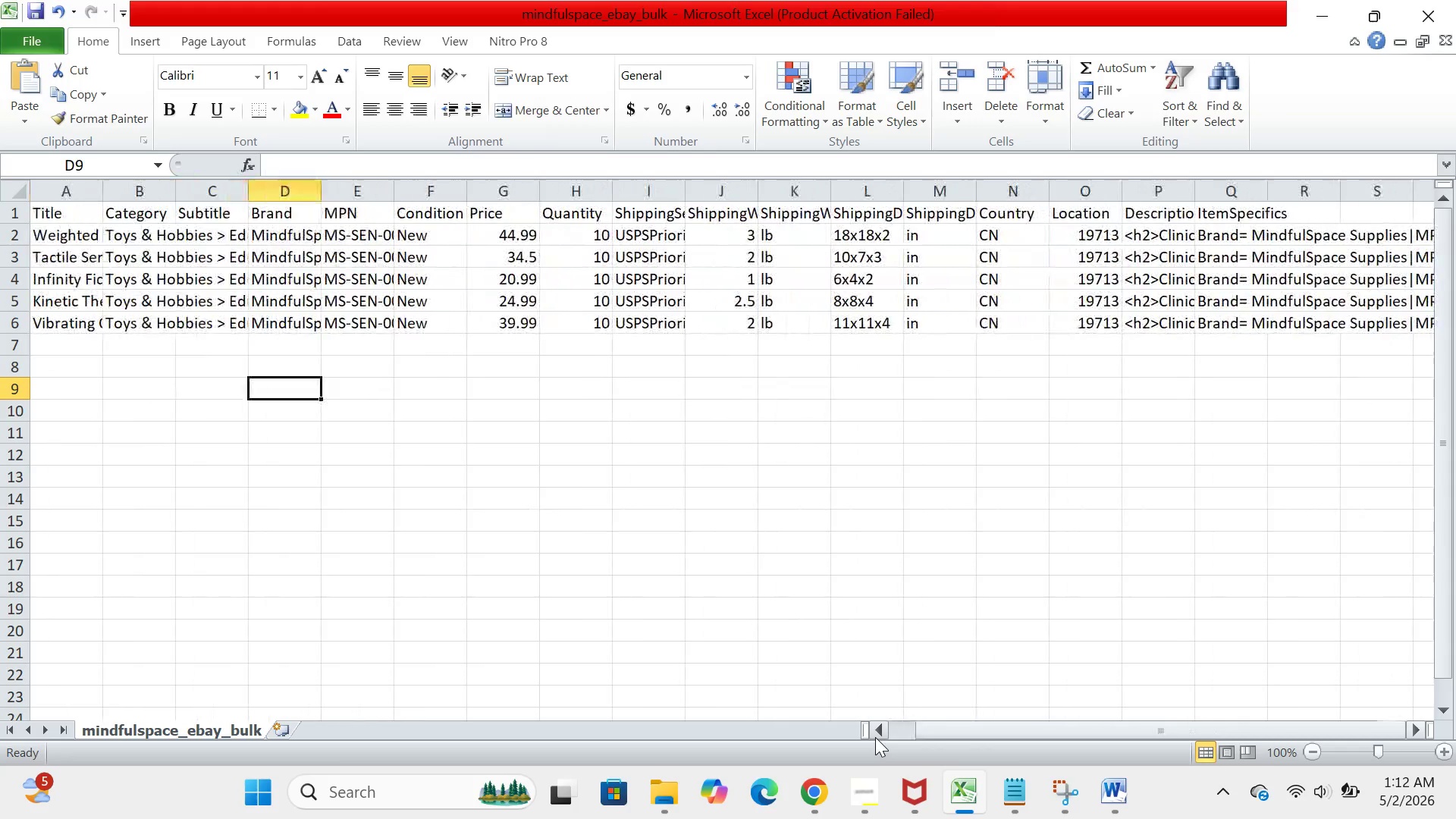 
triple_click([875, 737])
 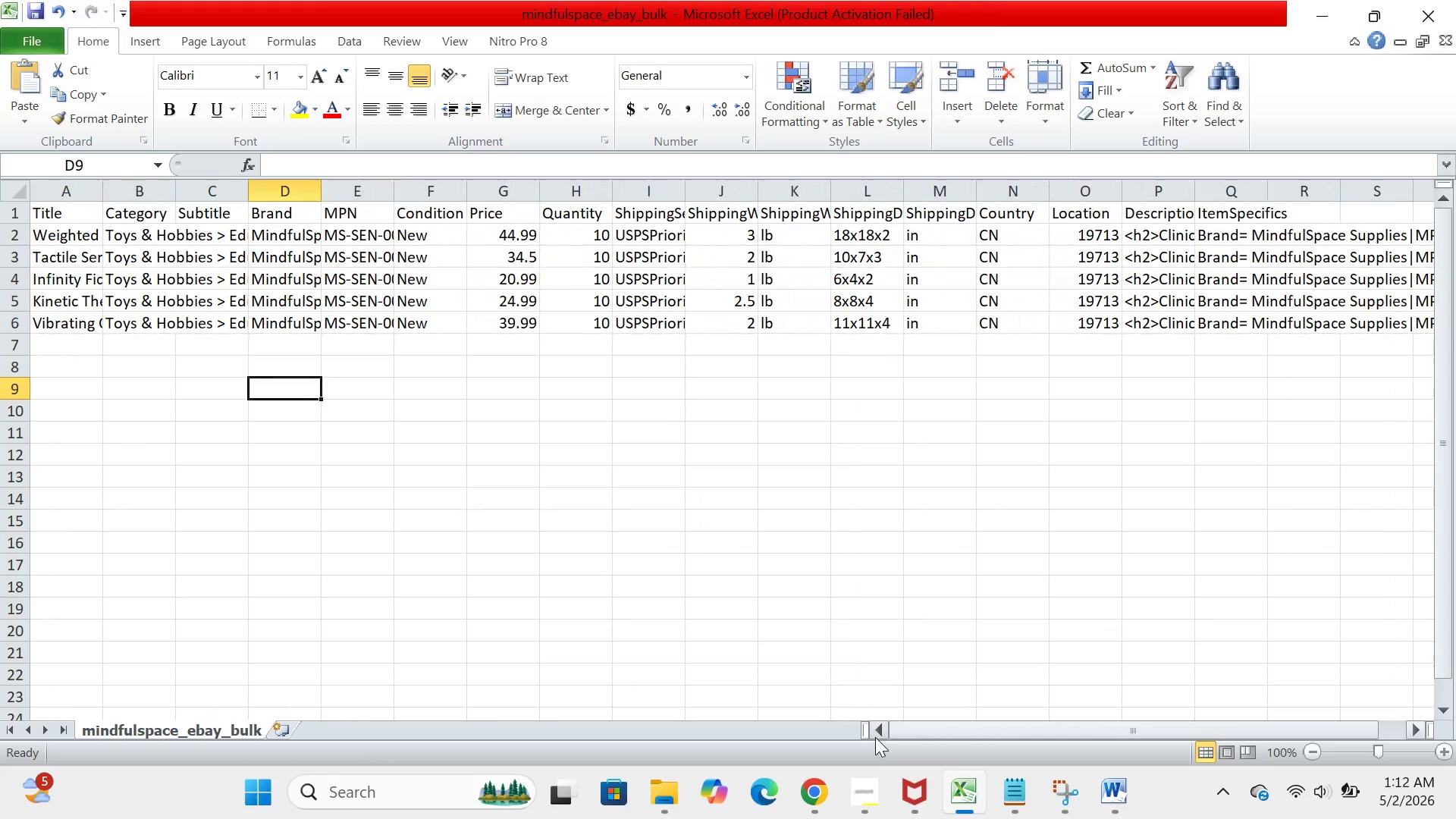 
triple_click([875, 737])
 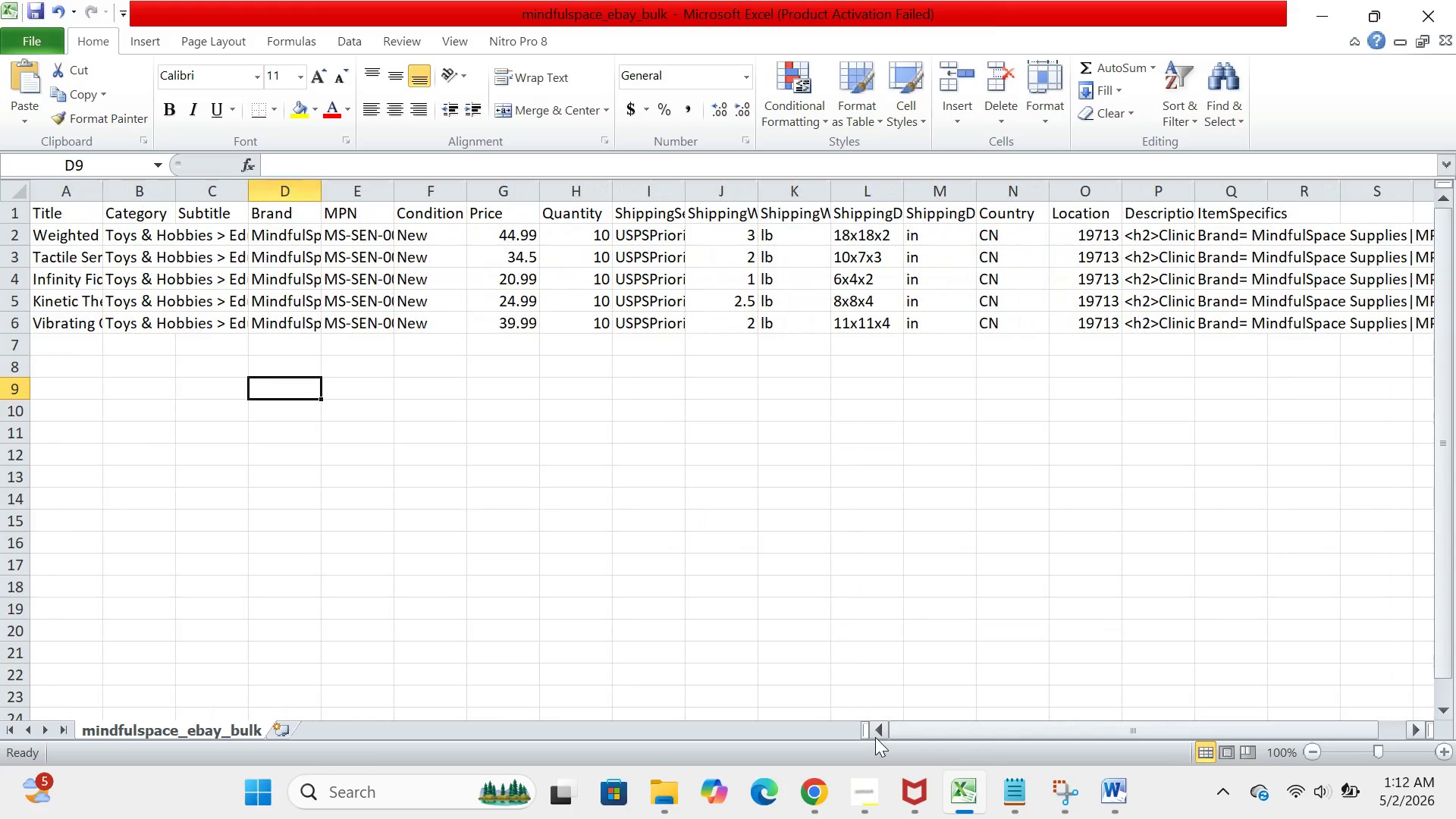 
triple_click([875, 737])
 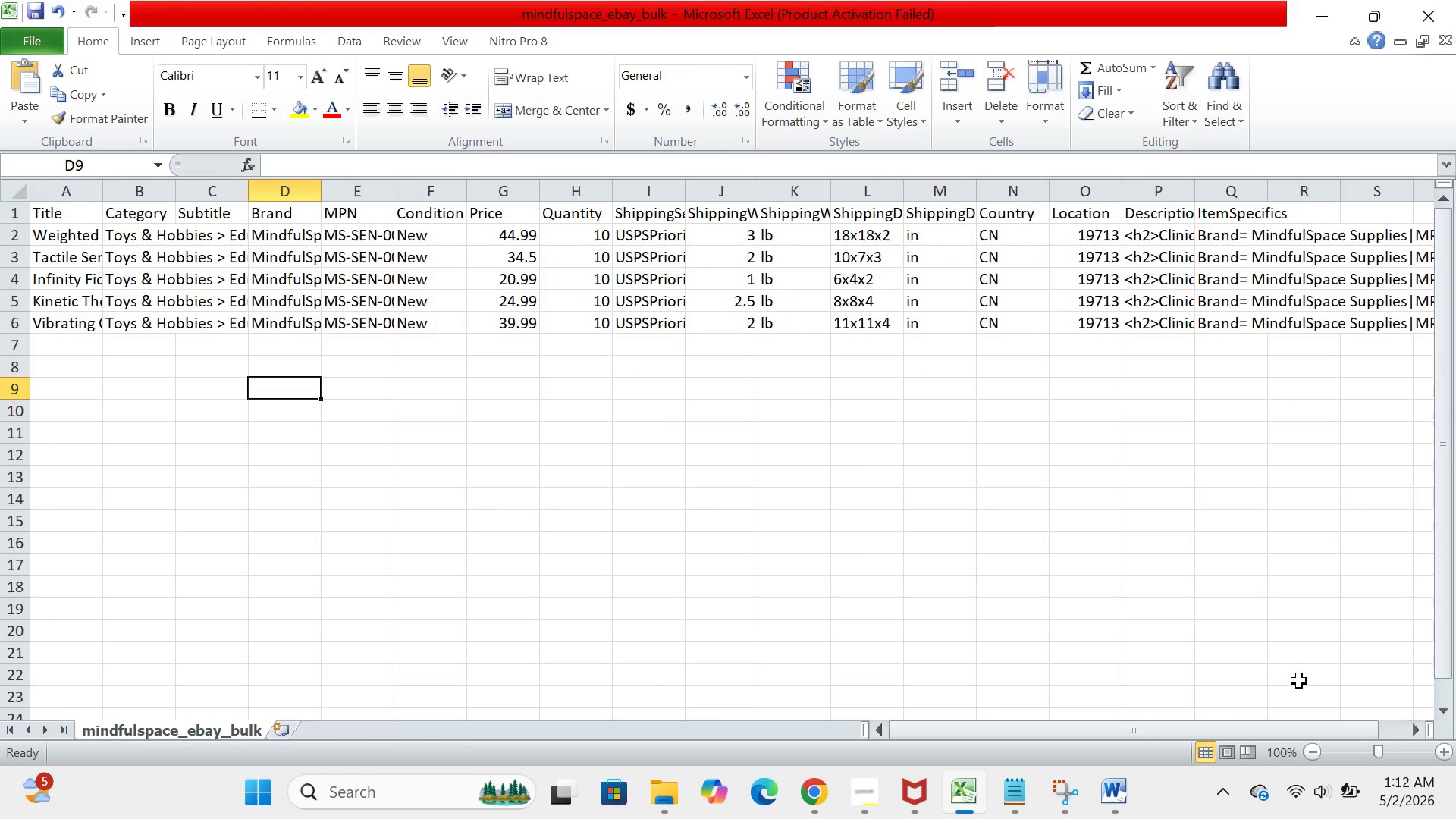 
wait(7.73)
 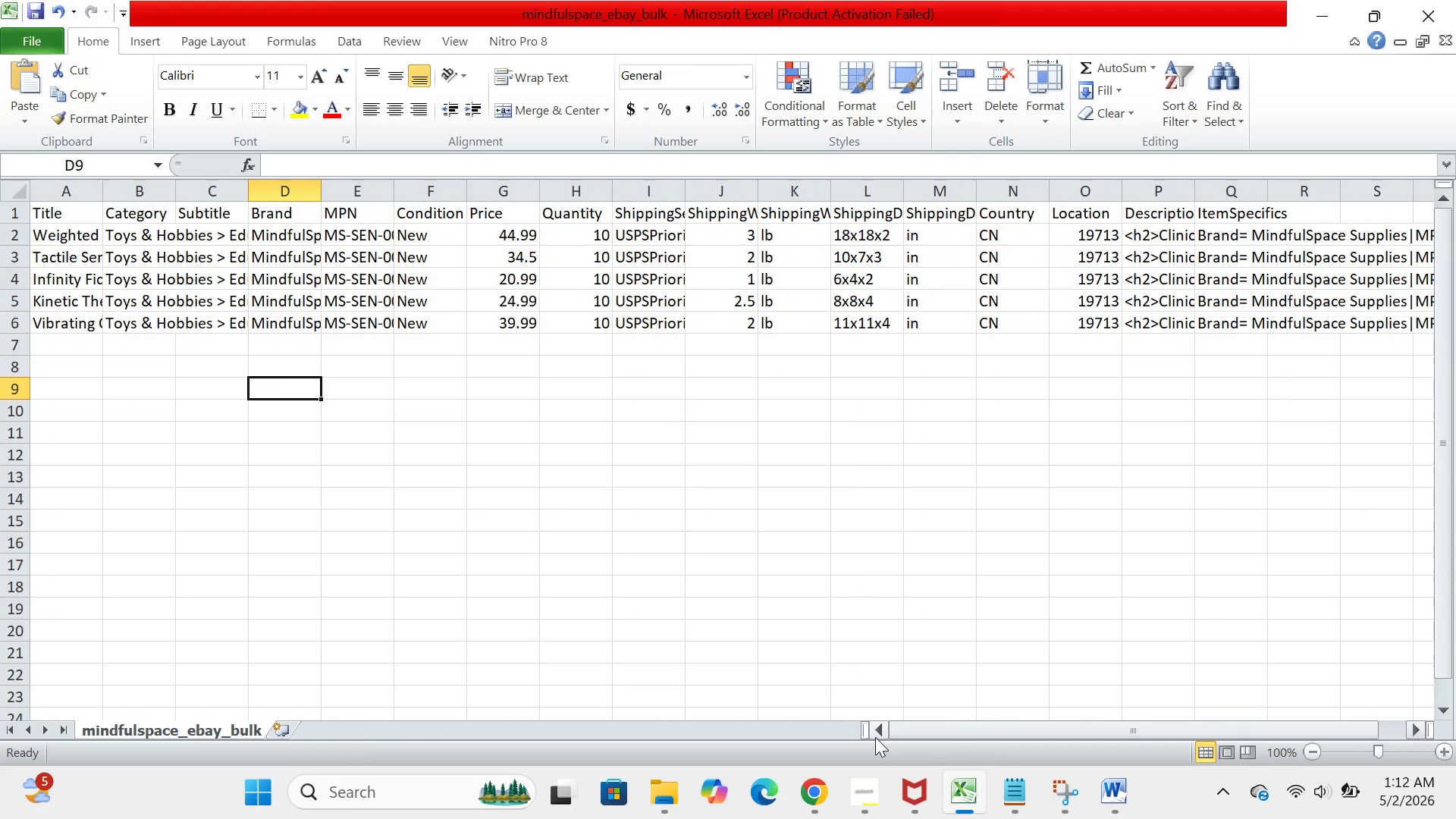 
double_click([1417, 723])
 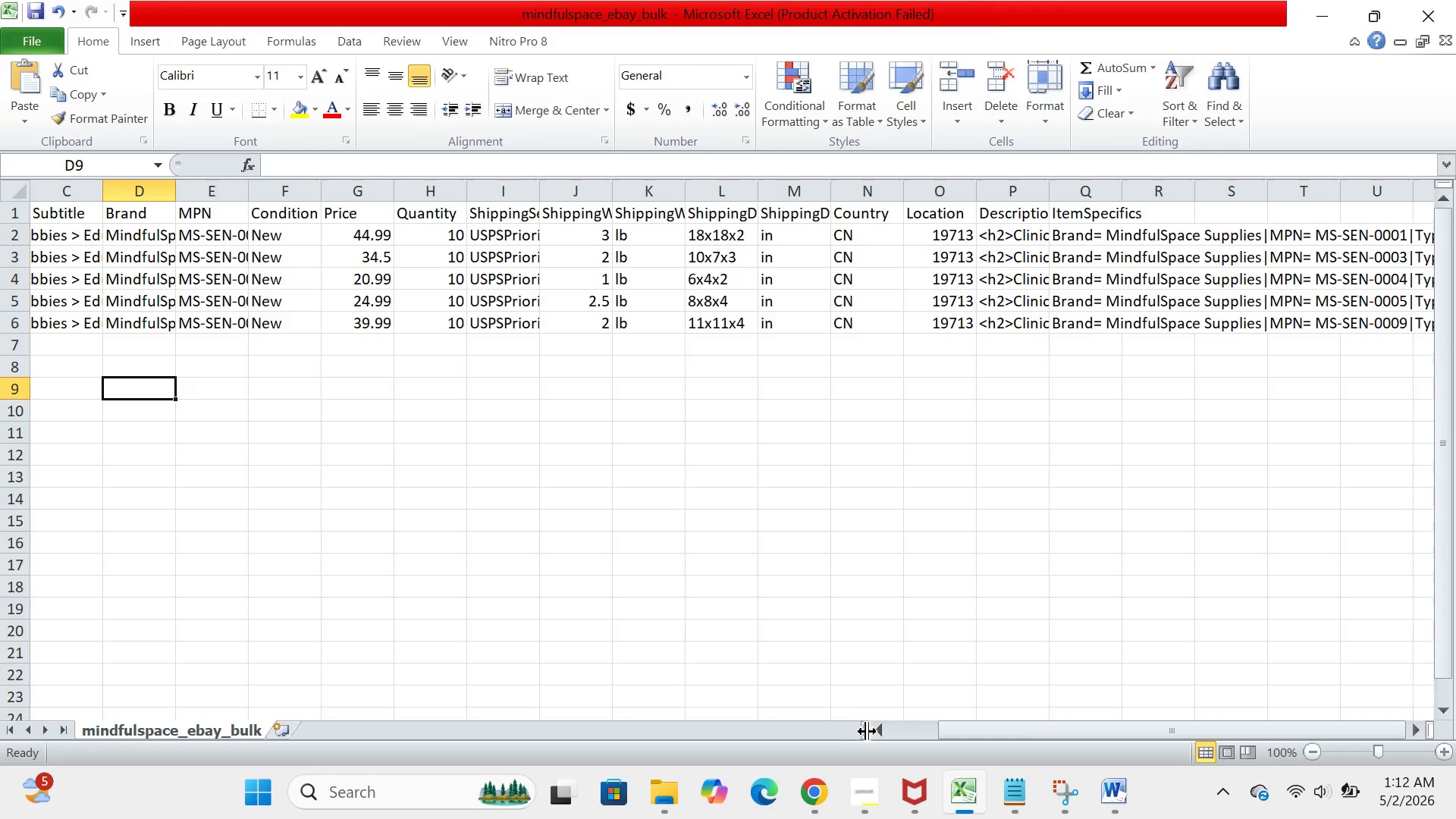 
double_click([875, 732])
 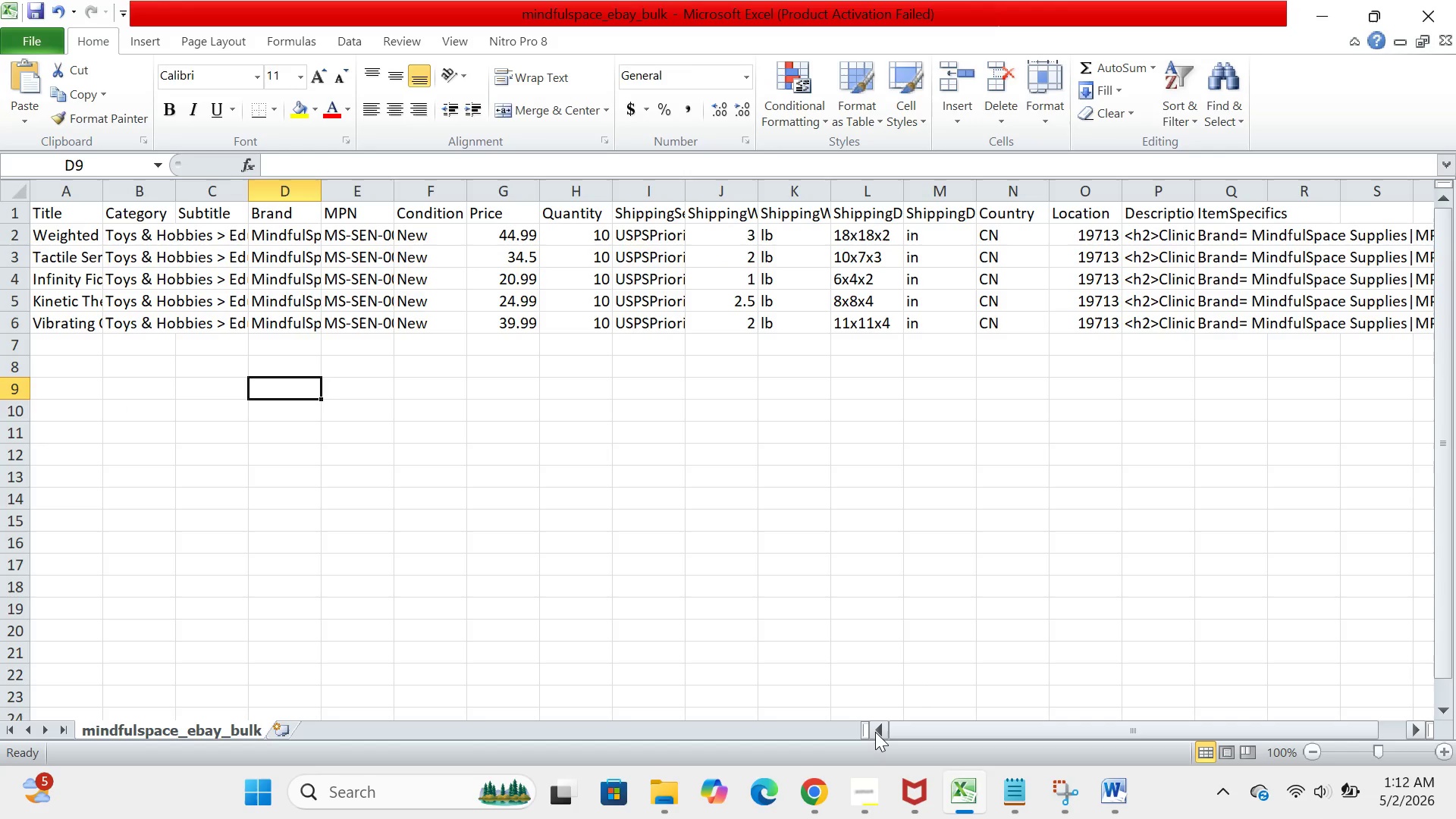 
triple_click([875, 732])
 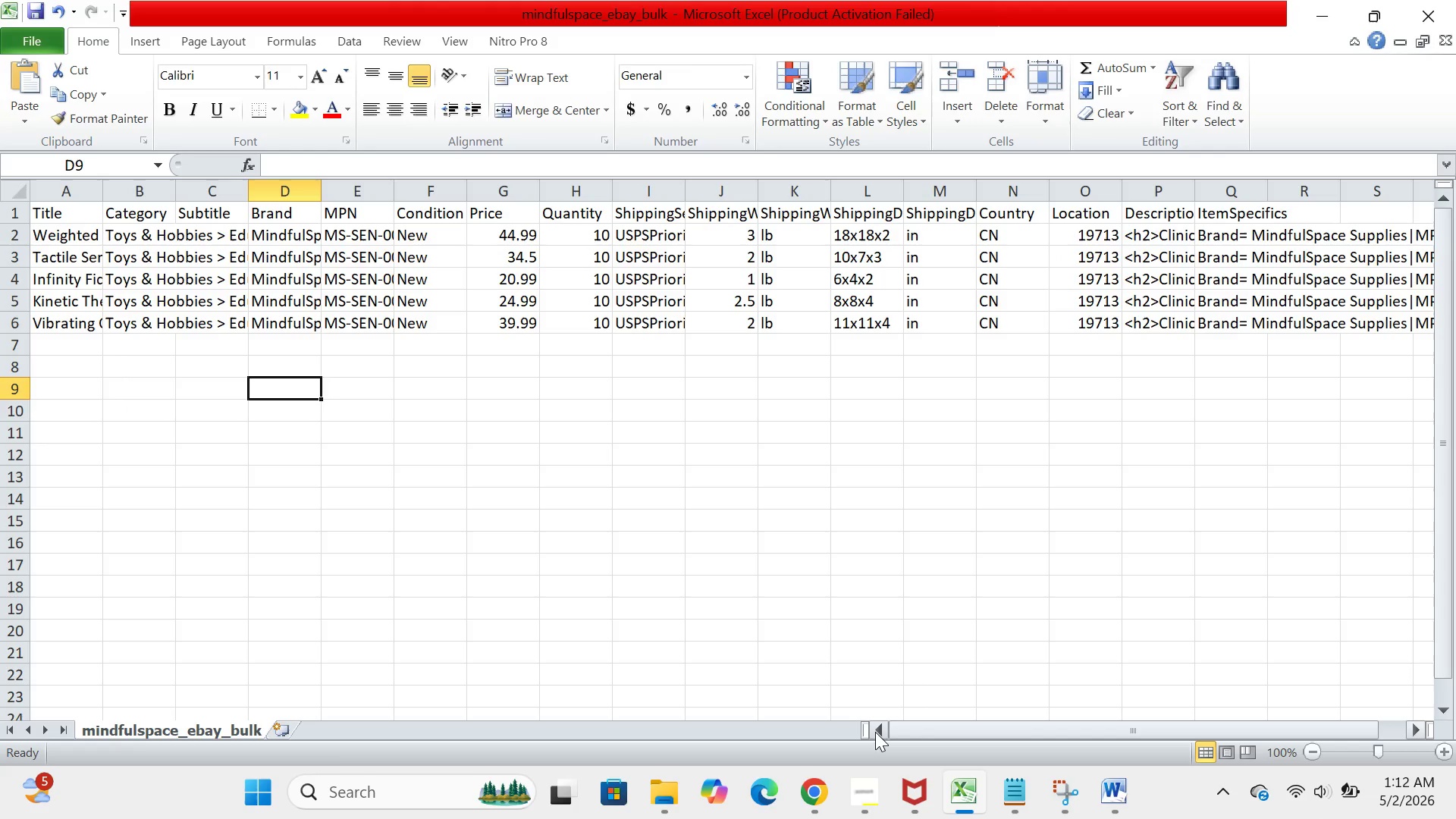 
triple_click([875, 732])
 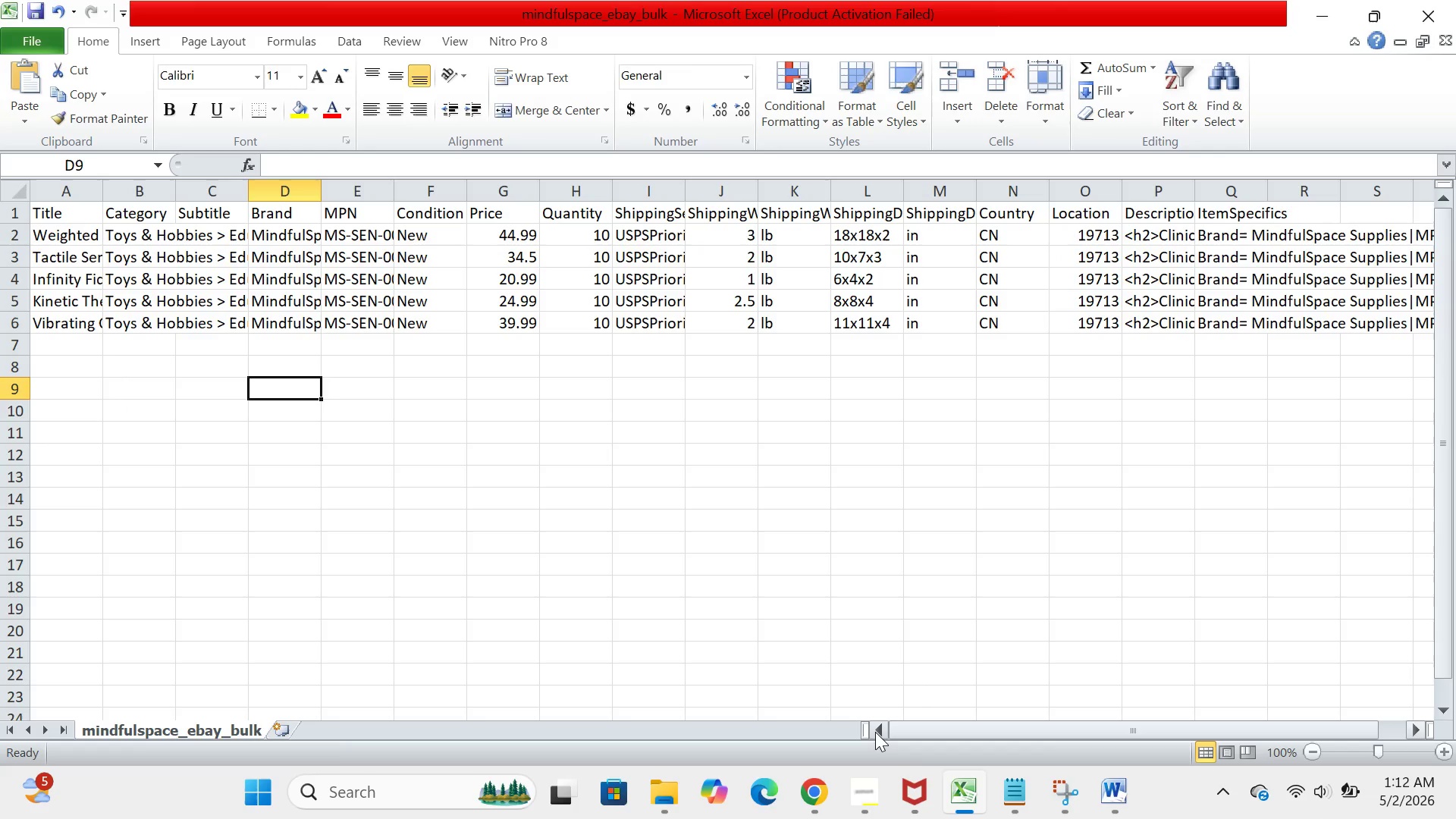 
triple_click([875, 732])
 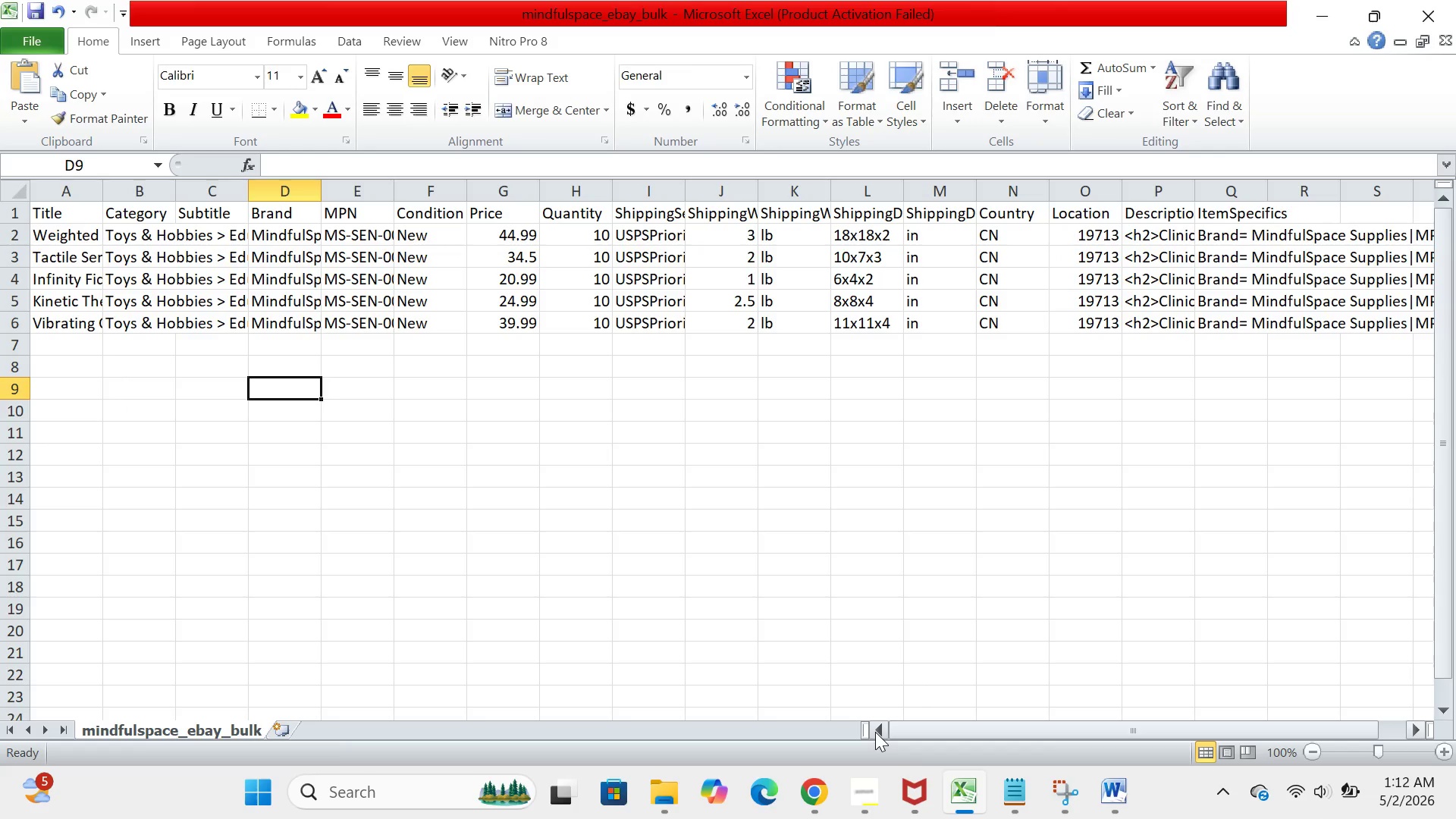 
triple_click([875, 732])
 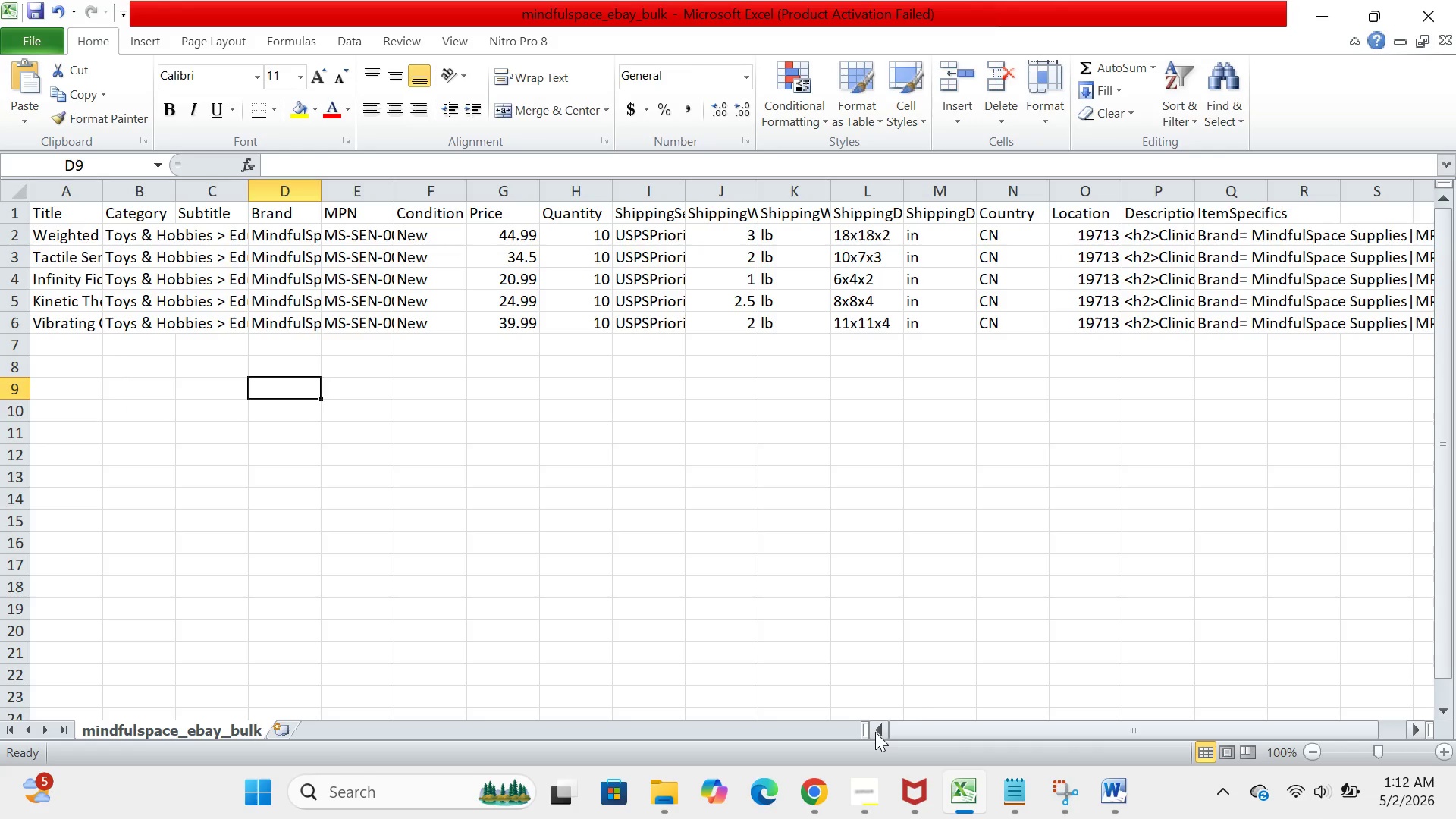 
triple_click([875, 732])
 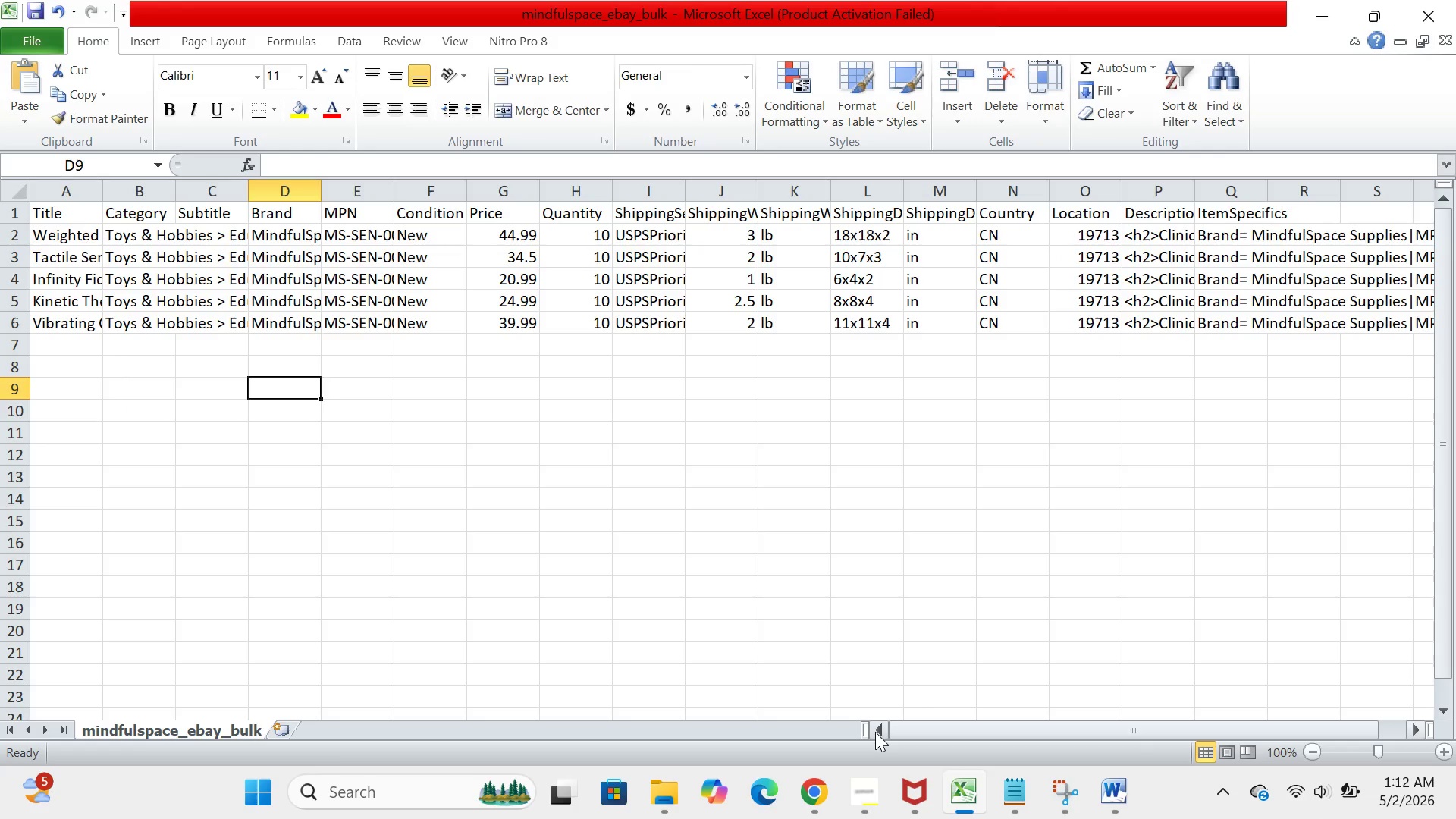 
triple_click([875, 732])
 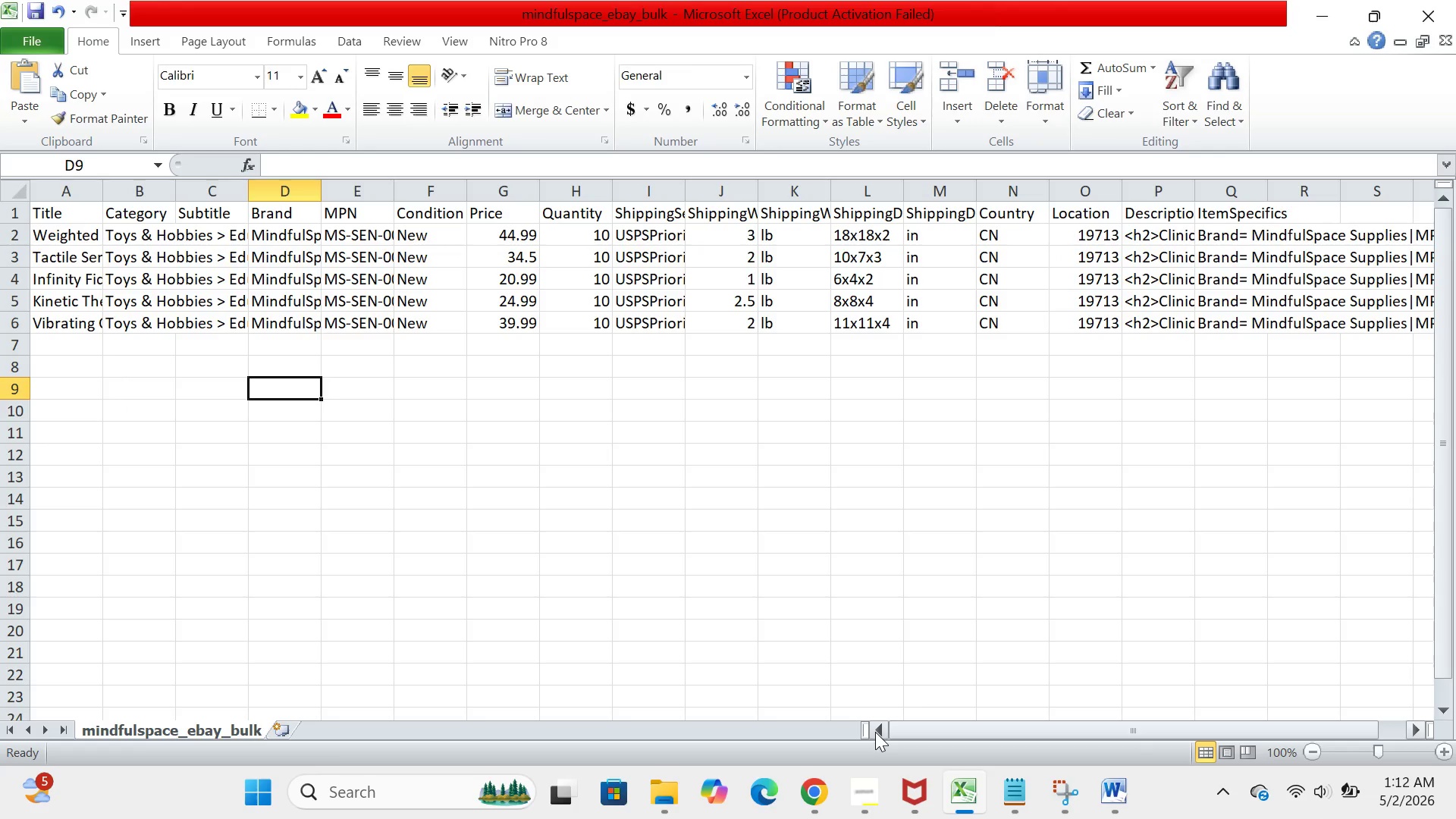 
triple_click([875, 732])
 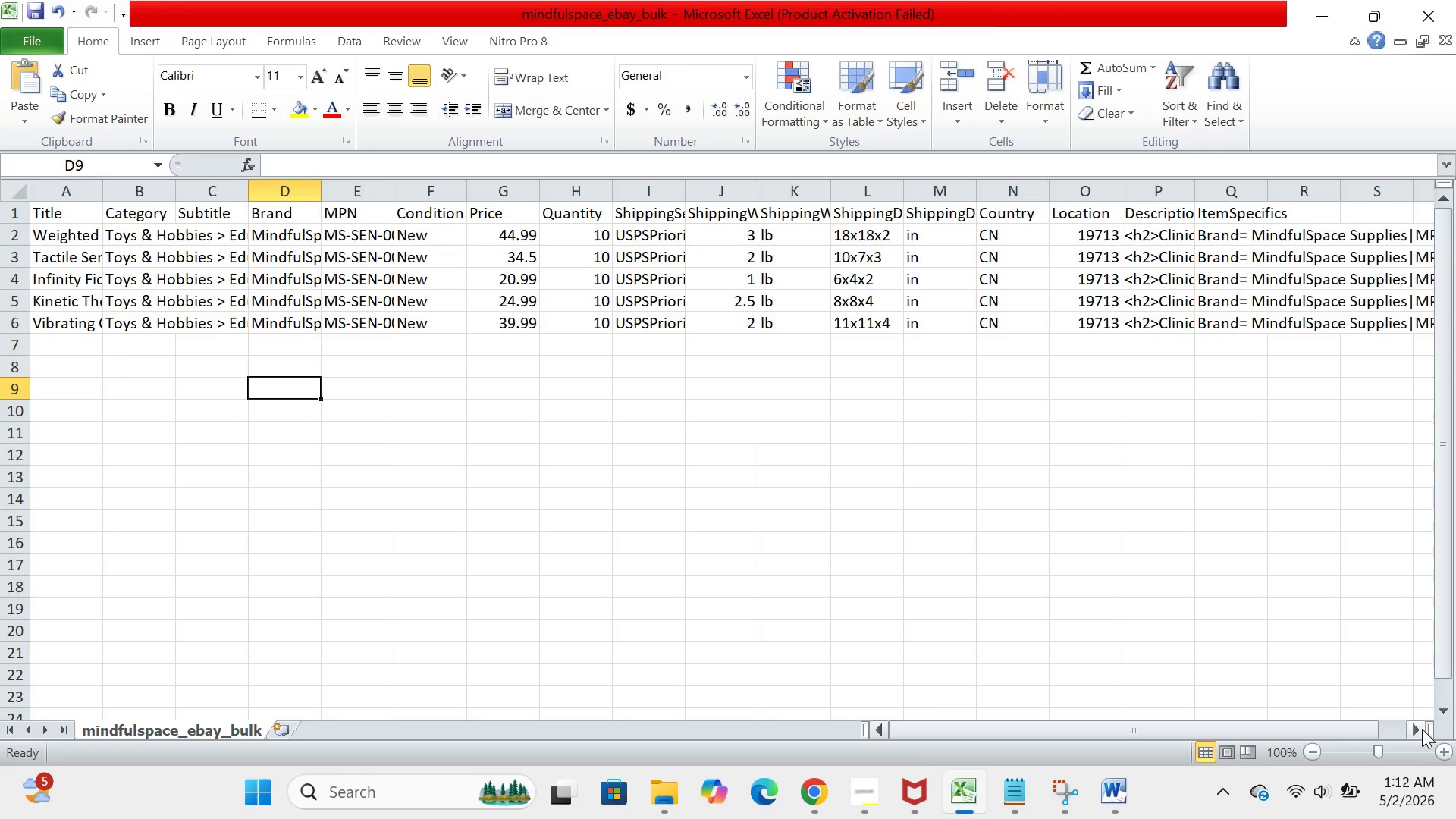 
double_click([1422, 729])
 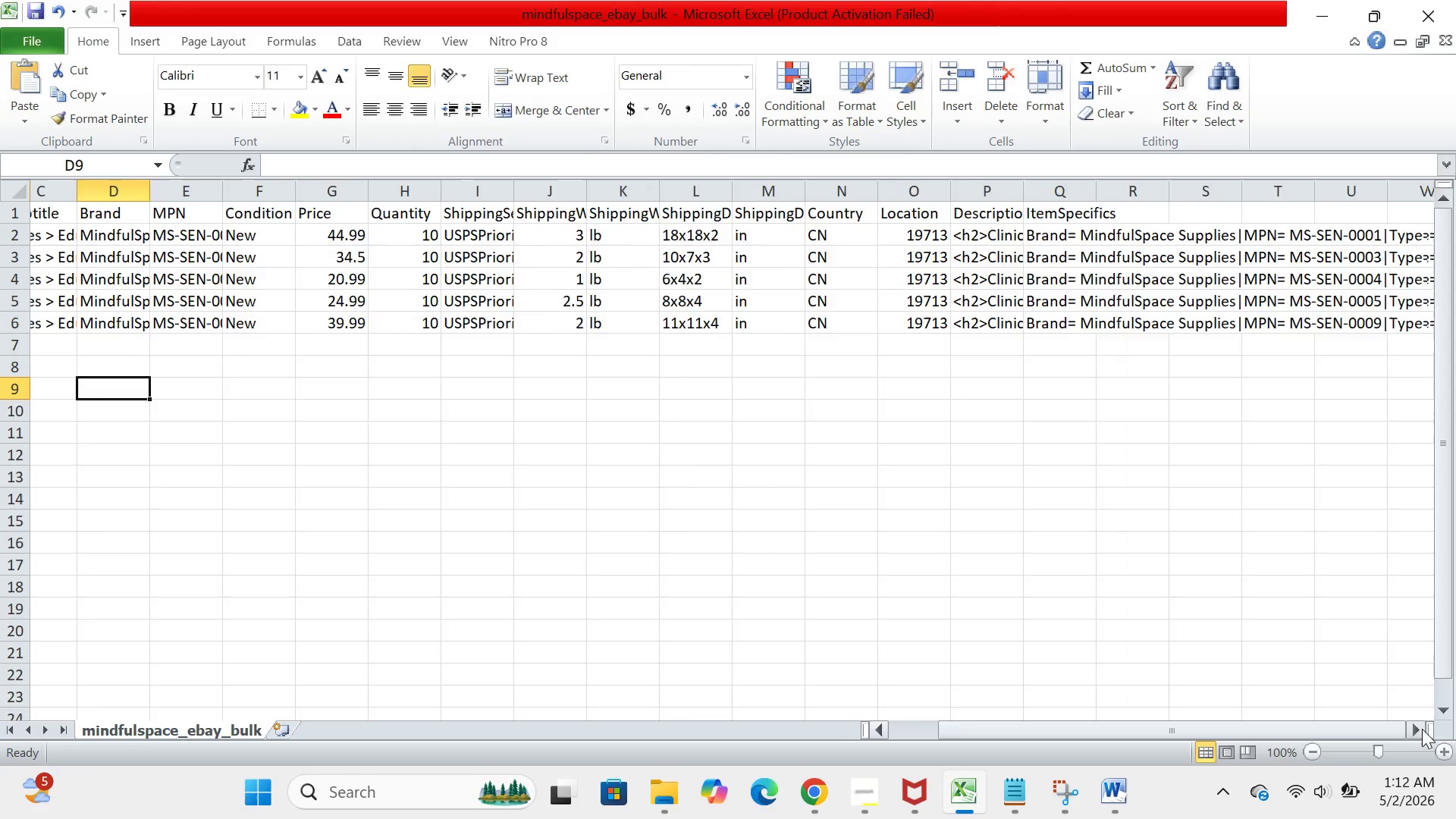 
triple_click([1422, 729])
 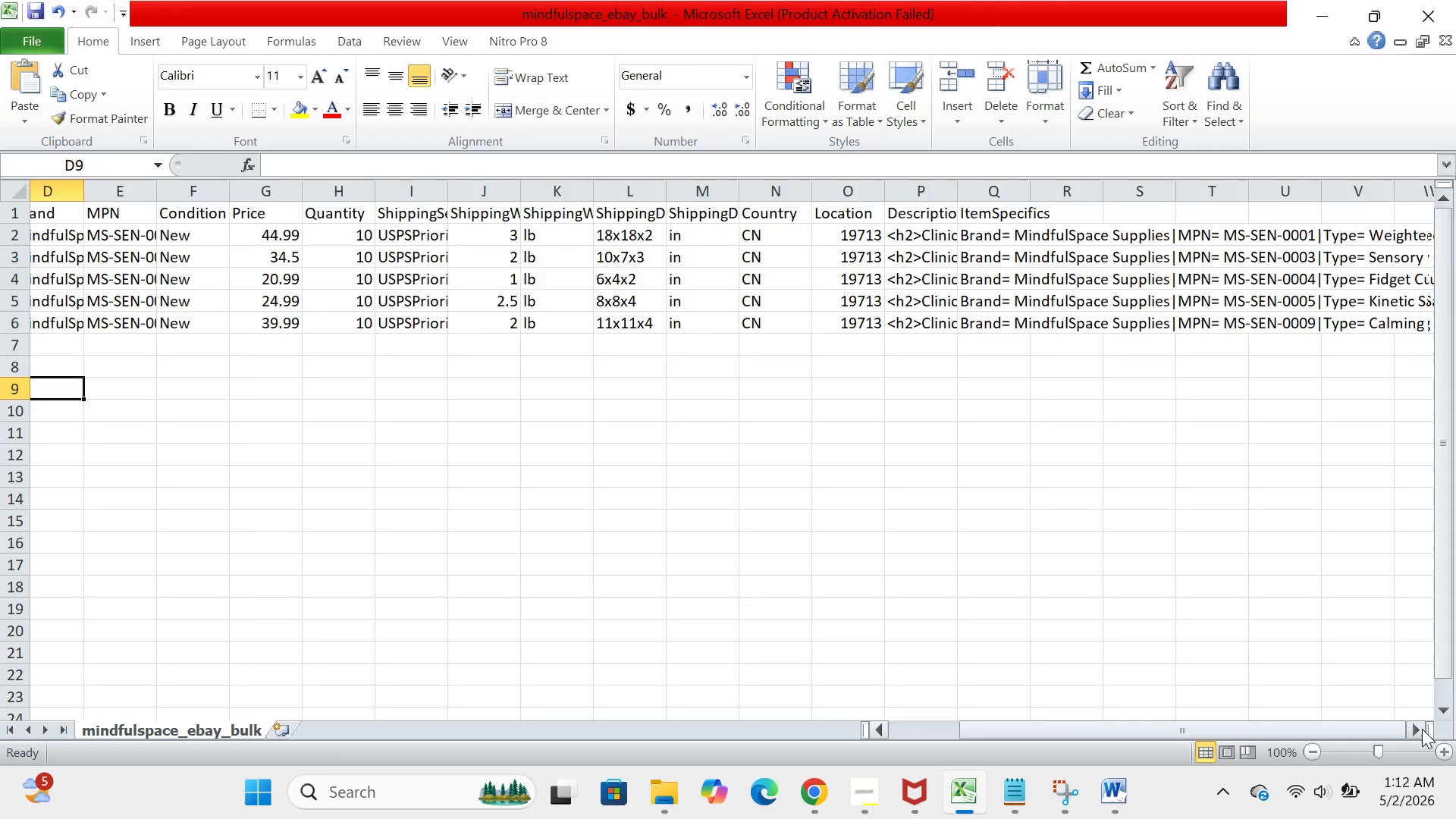 
triple_click([1422, 729])
 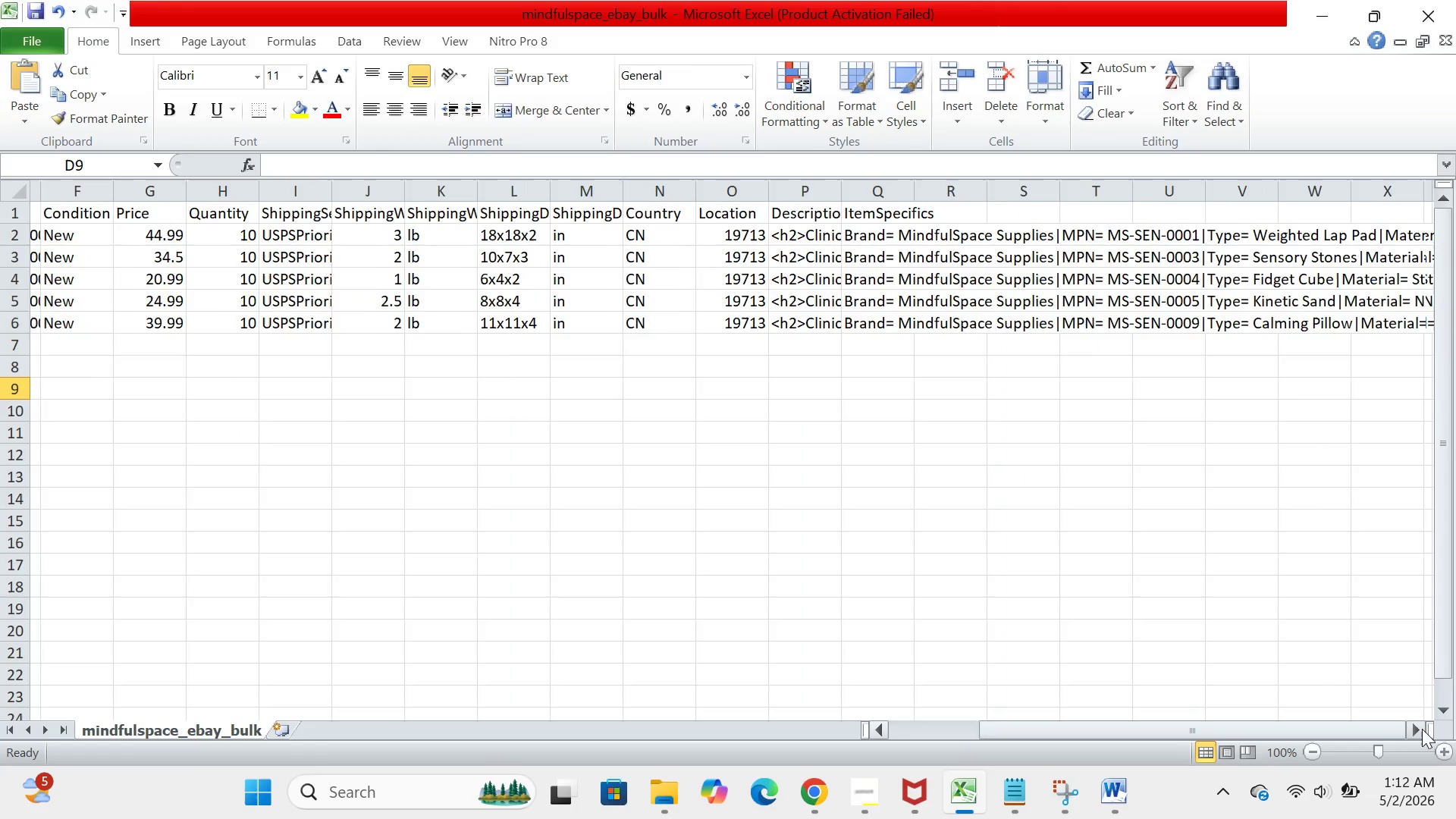 
triple_click([1422, 729])
 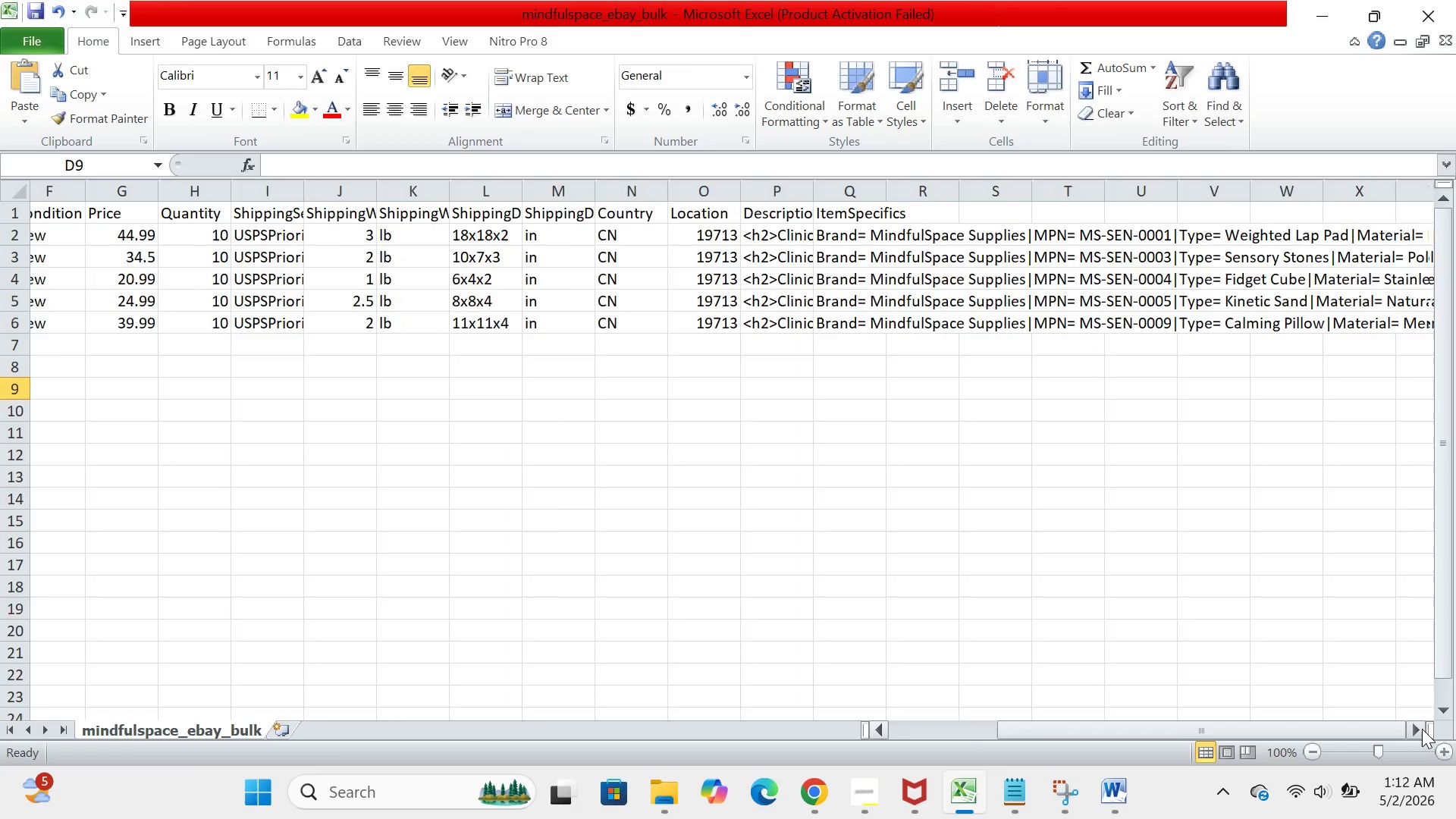 
triple_click([1422, 729])
 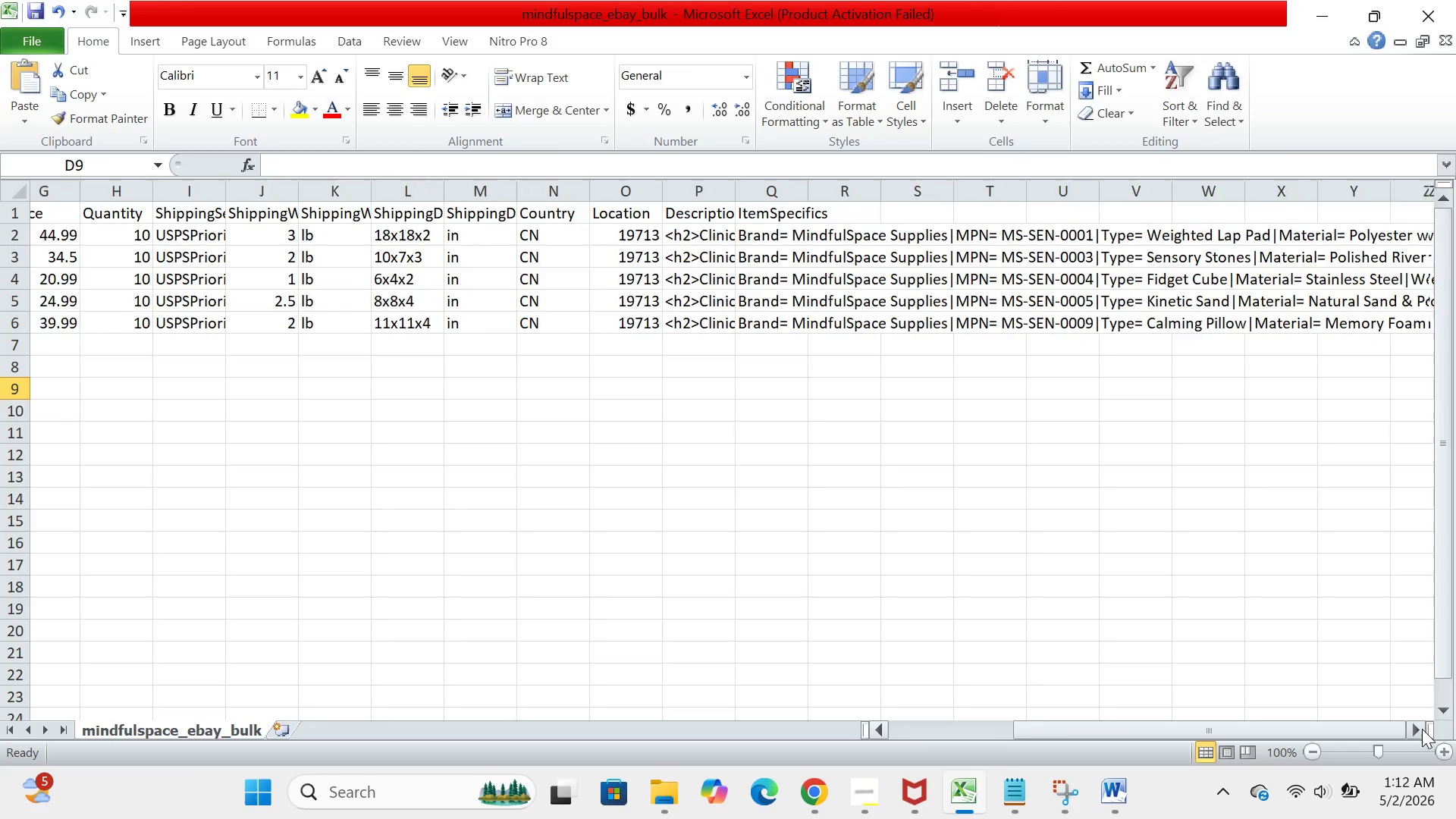 
triple_click([1422, 729])
 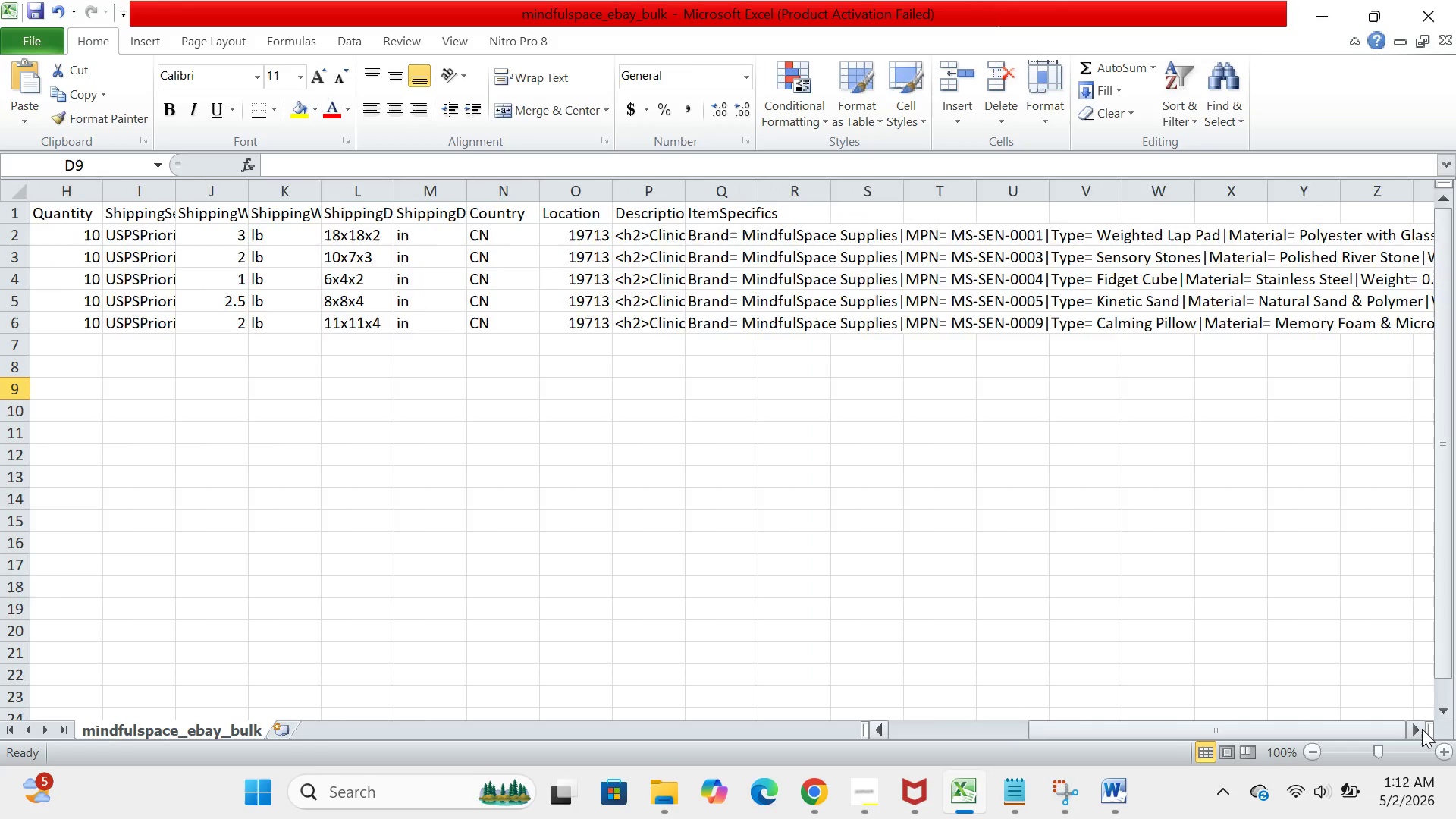 
triple_click([1422, 729])
 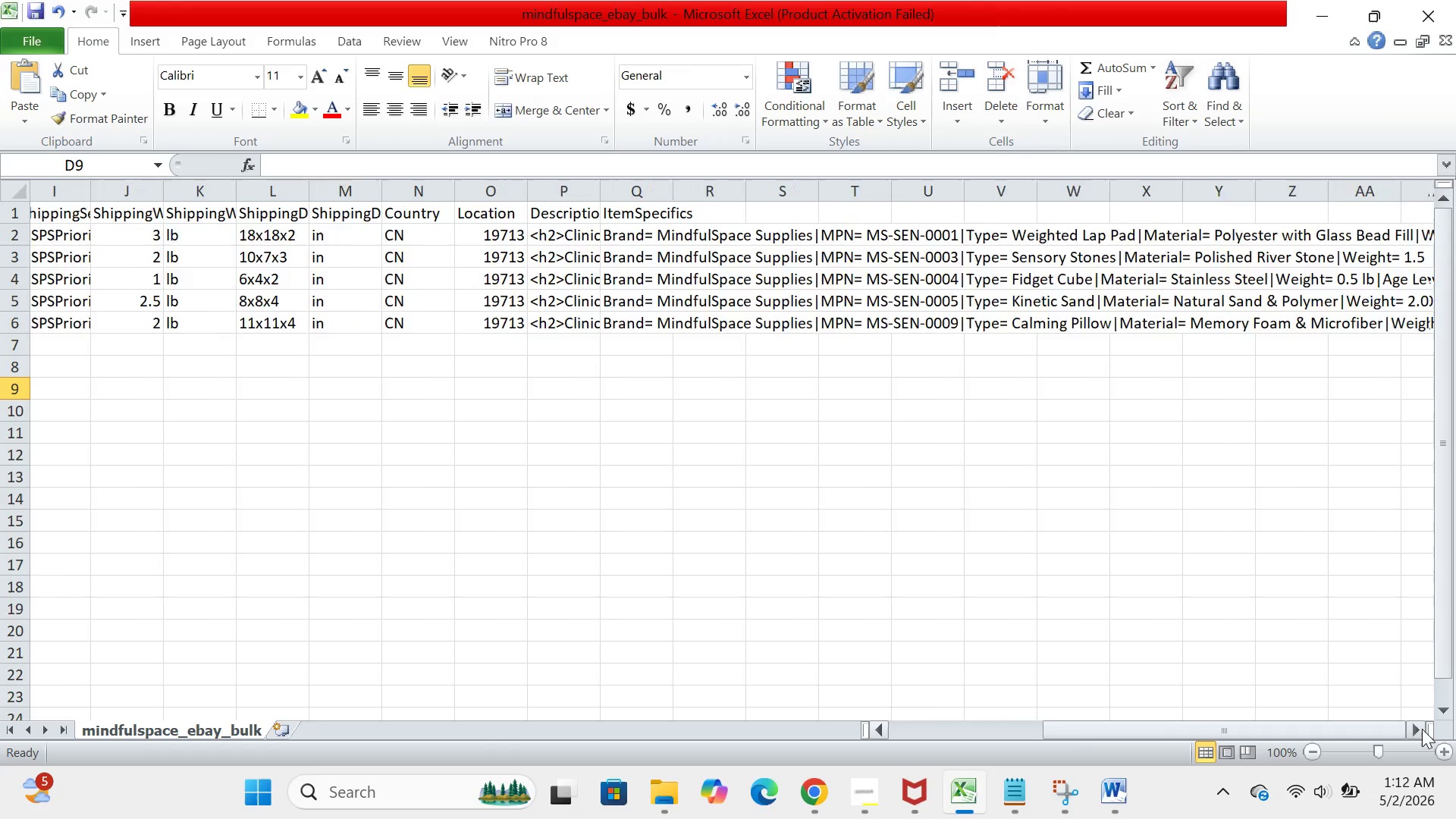 
triple_click([1422, 729])
 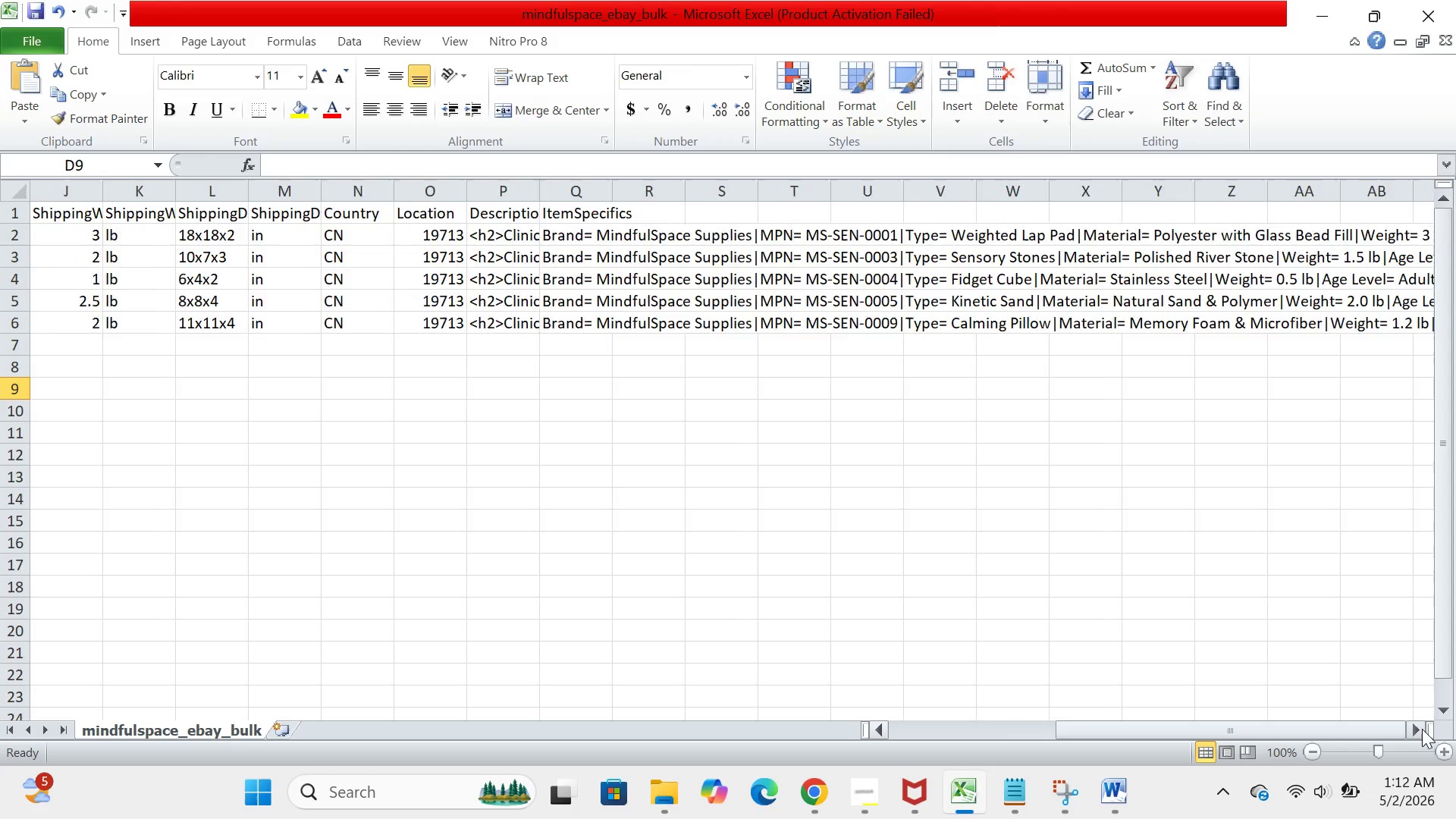 
triple_click([1422, 729])
 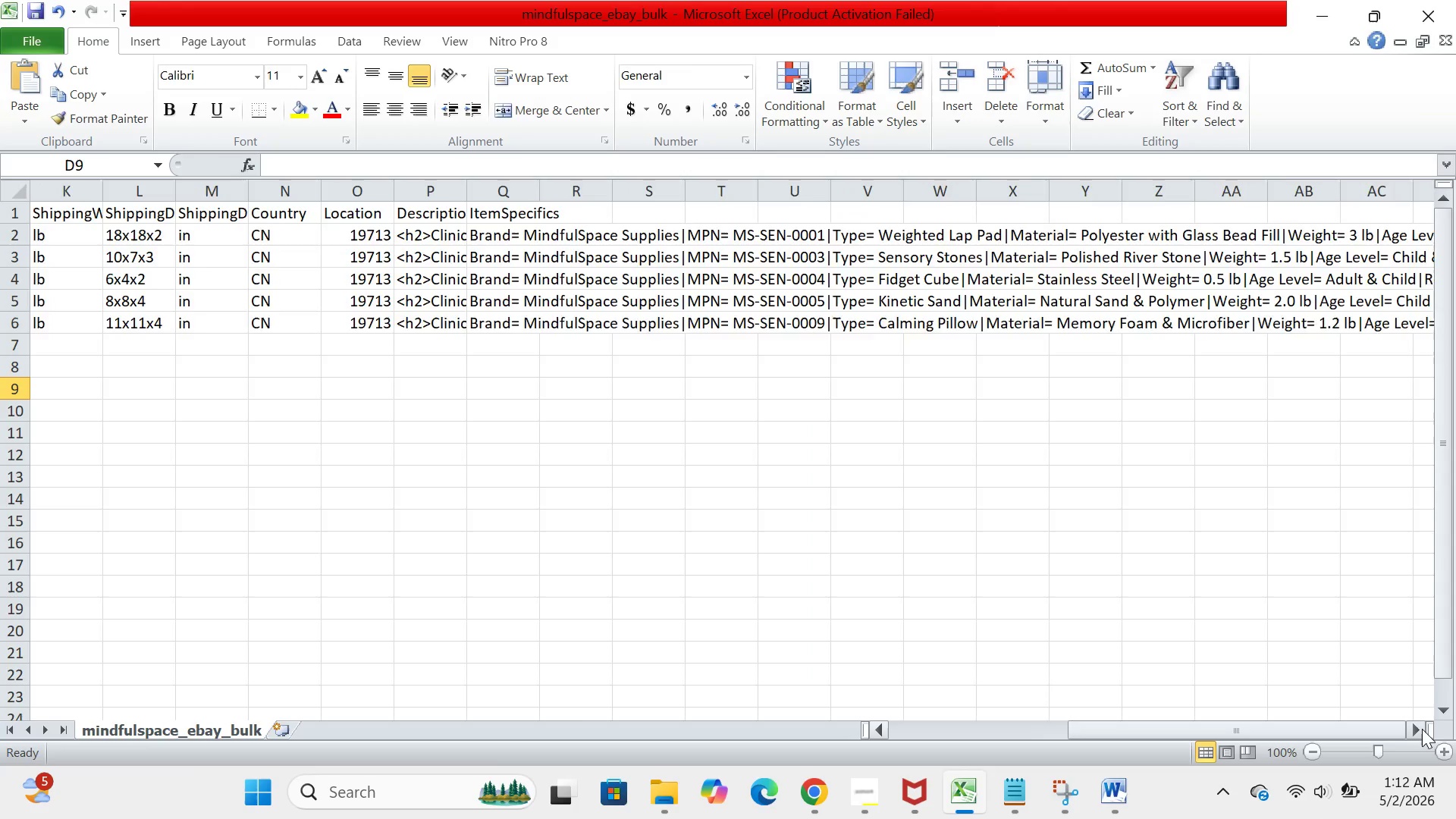 
triple_click([1422, 729])
 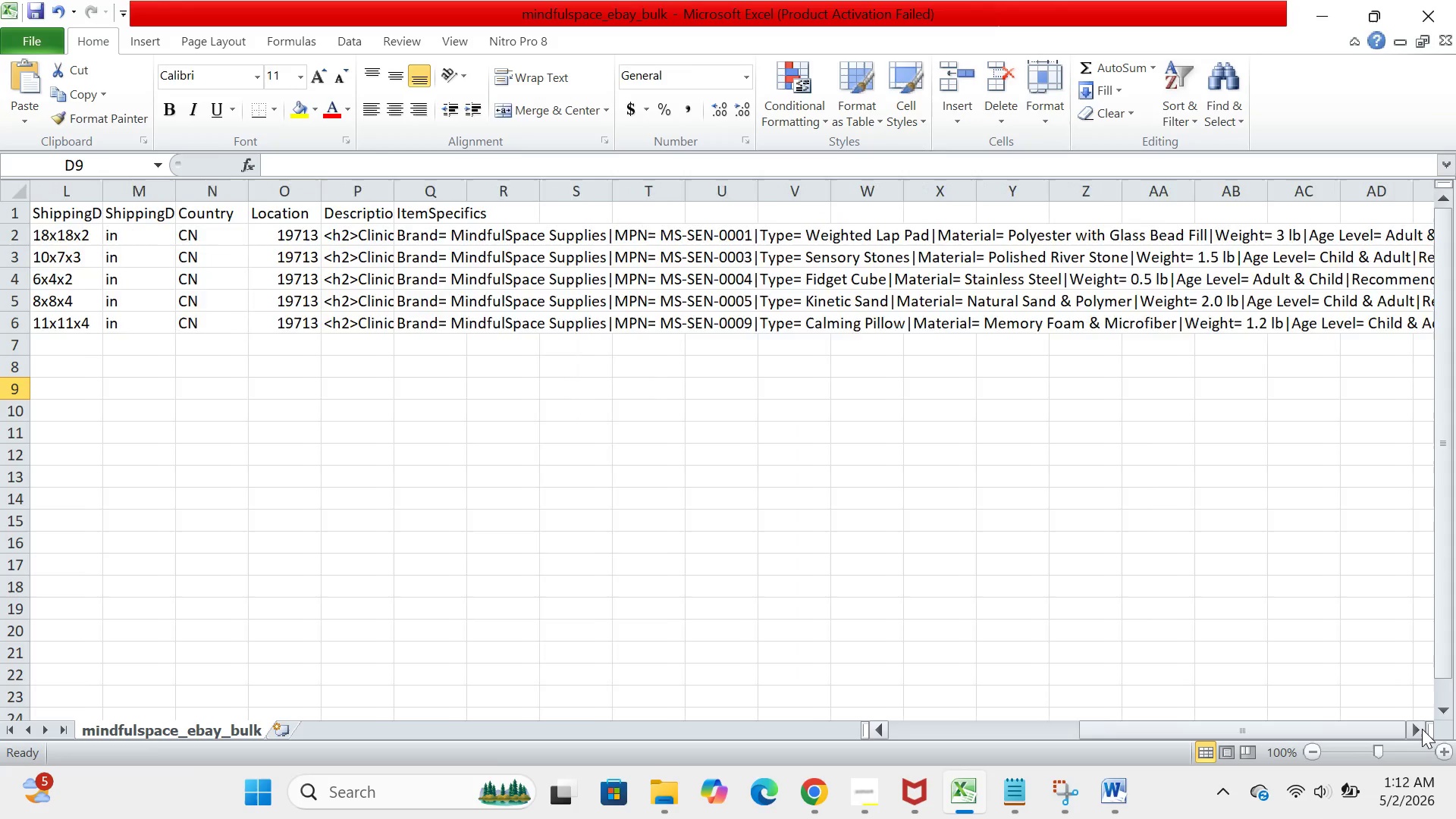 
triple_click([1422, 729])
 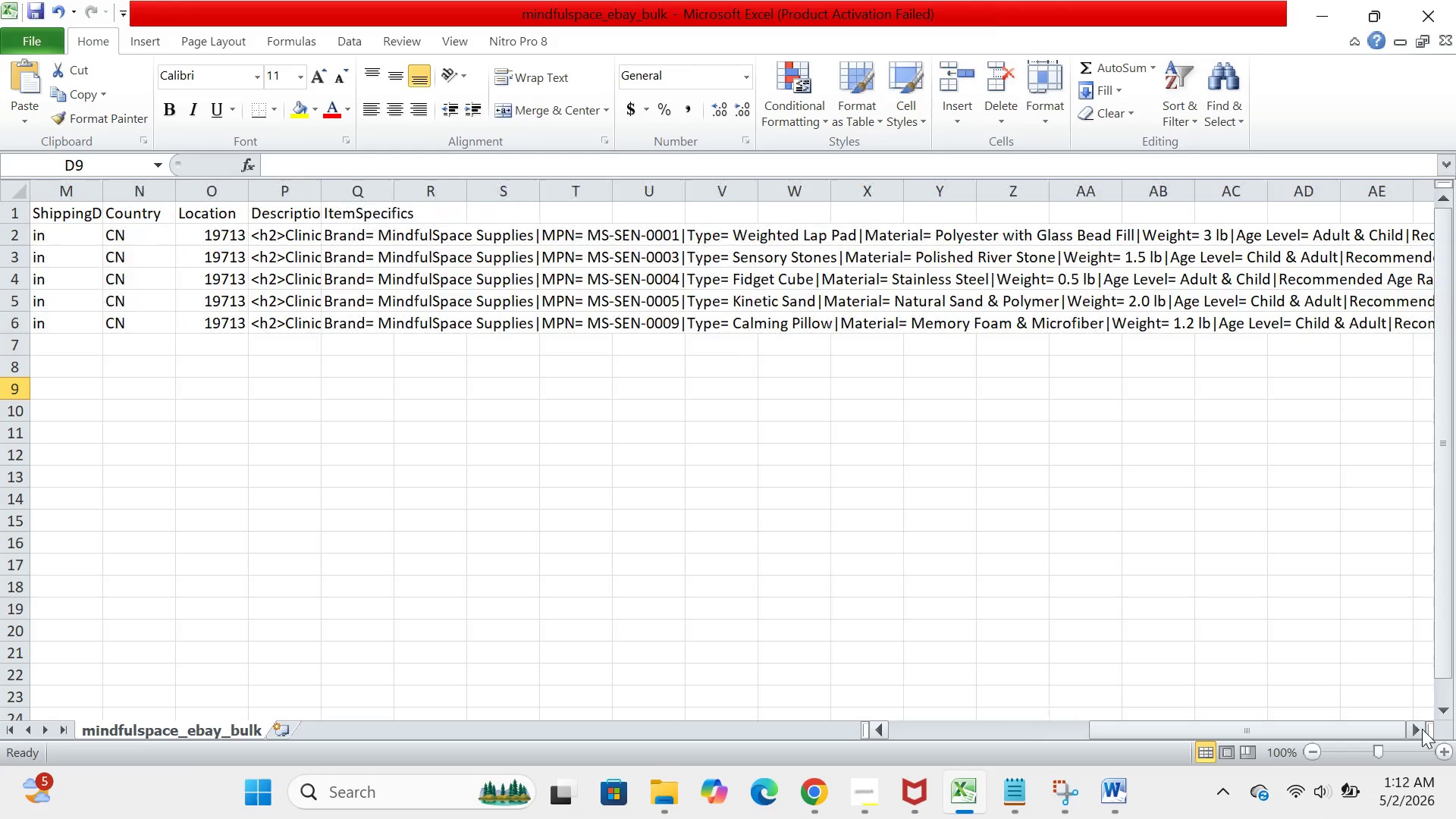 
triple_click([1422, 729])
 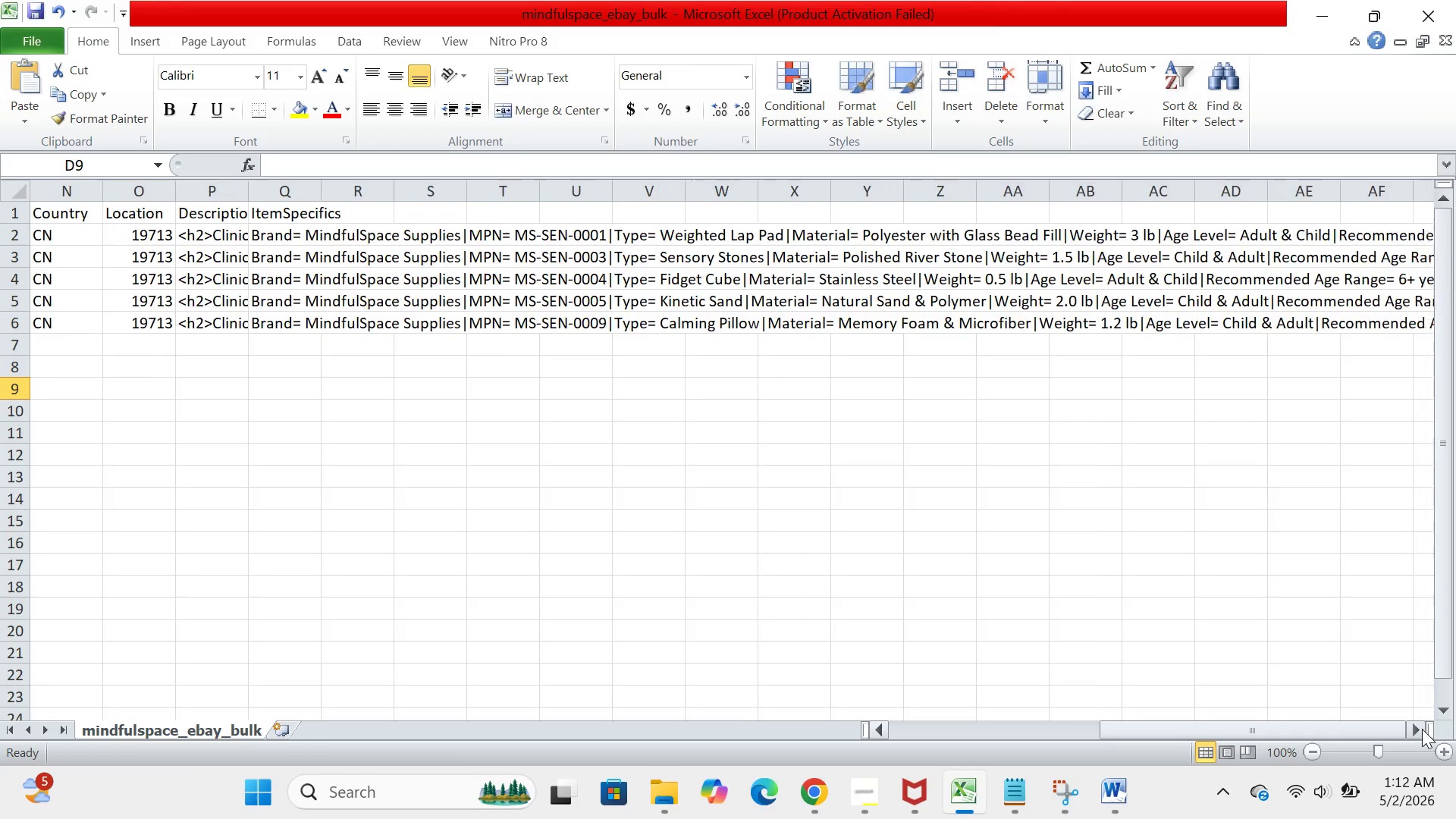 
triple_click([1422, 729])
 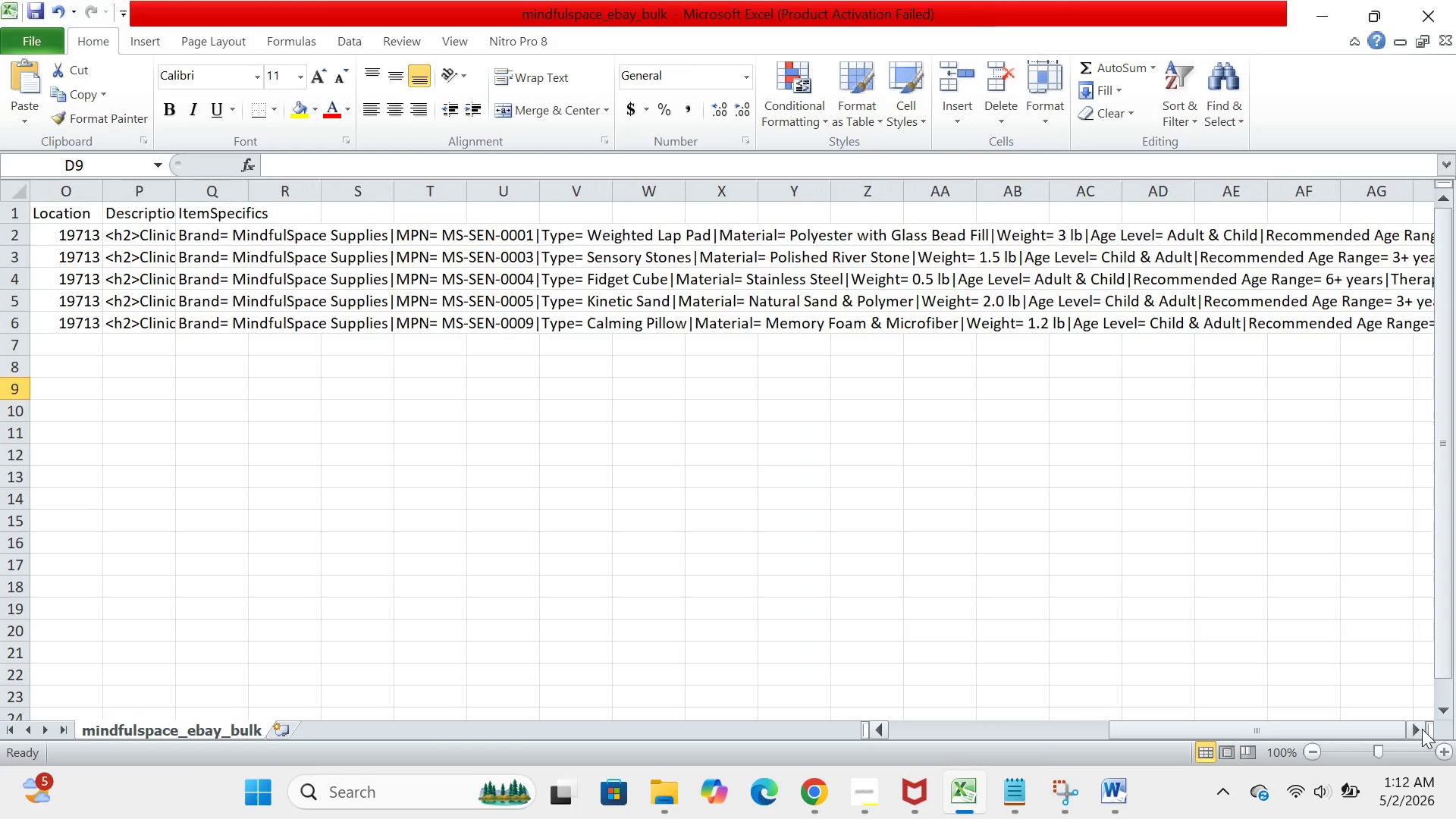 
triple_click([1422, 729])
 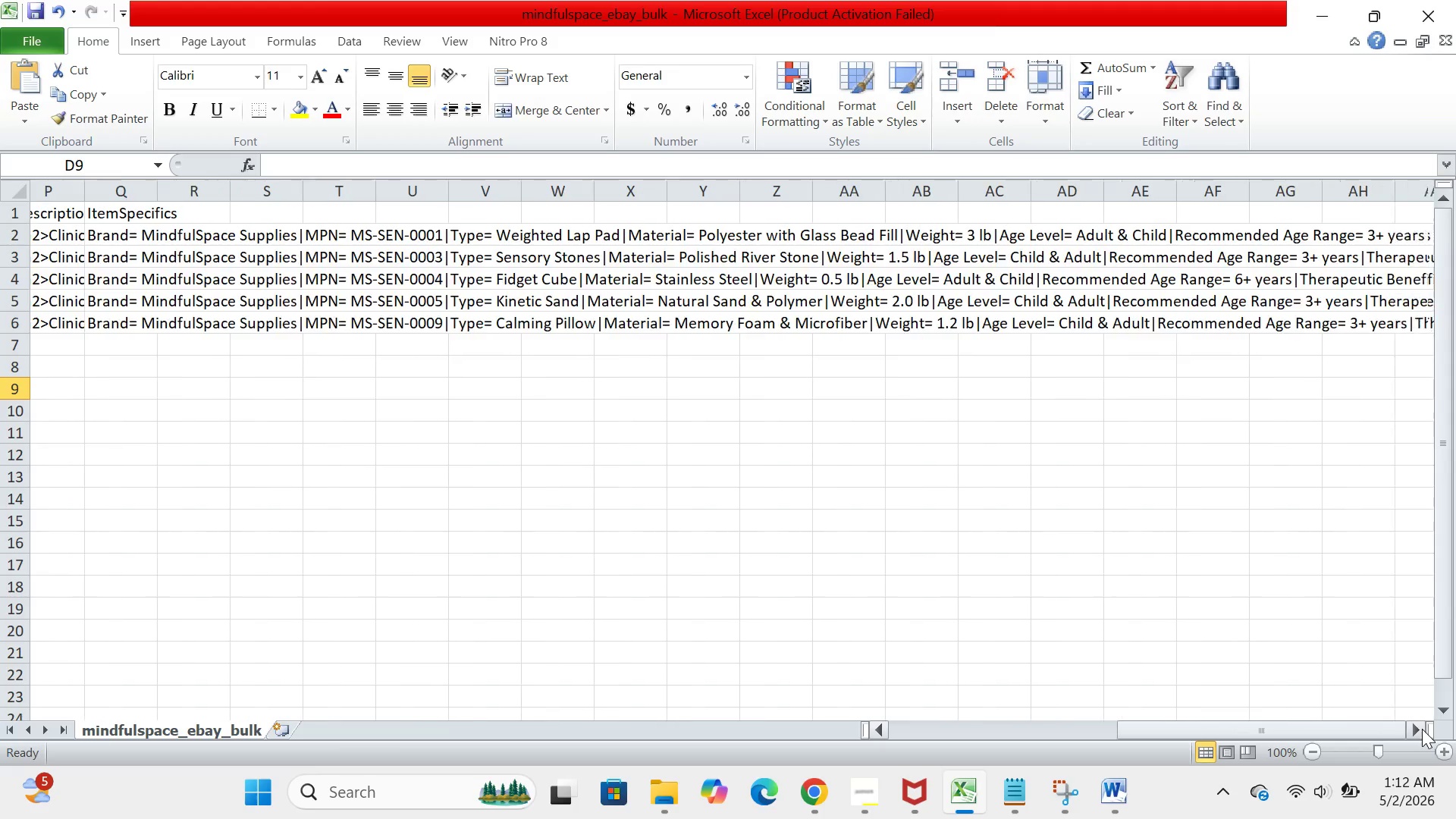 
triple_click([1422, 729])
 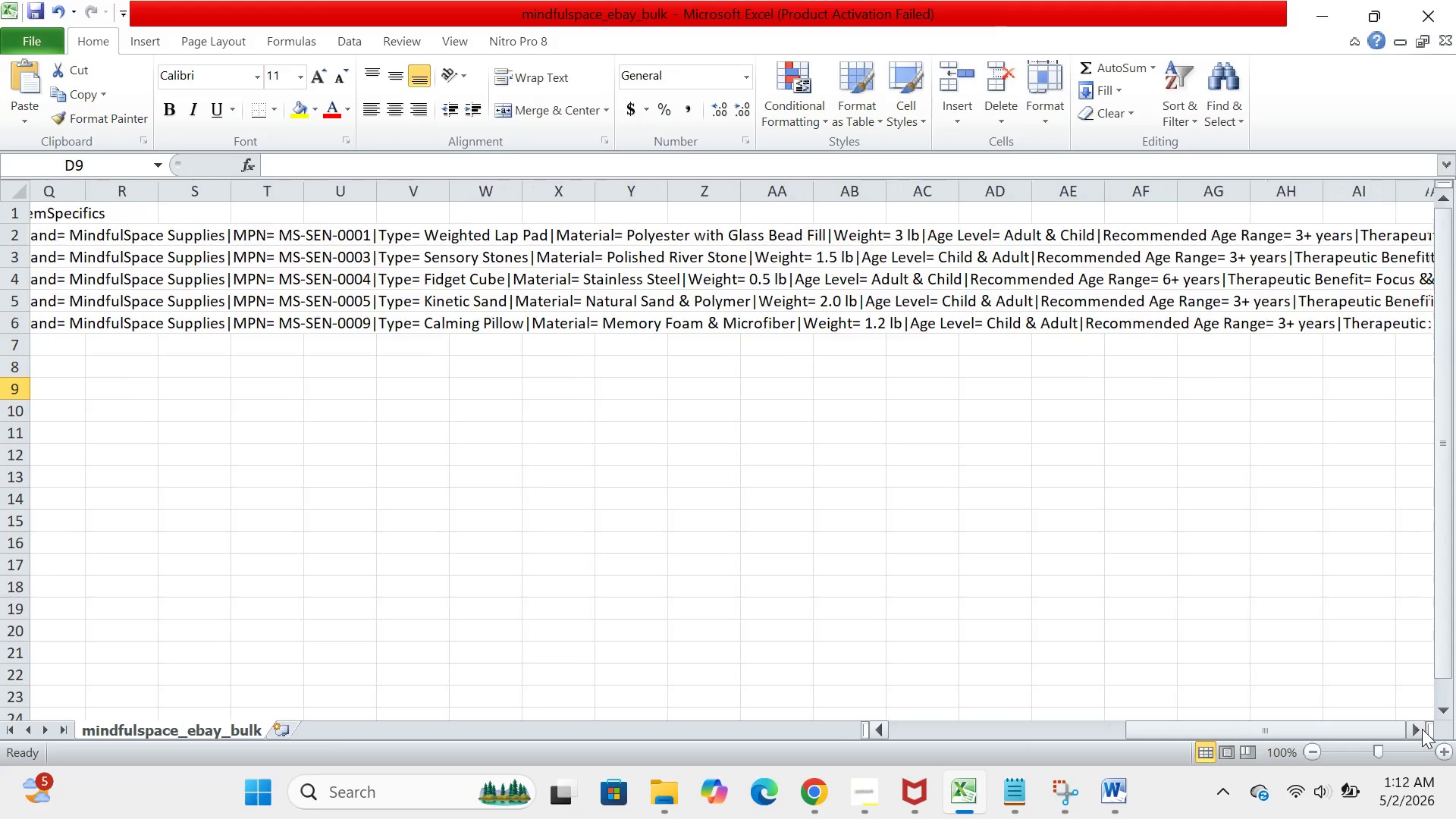 
triple_click([1422, 729])
 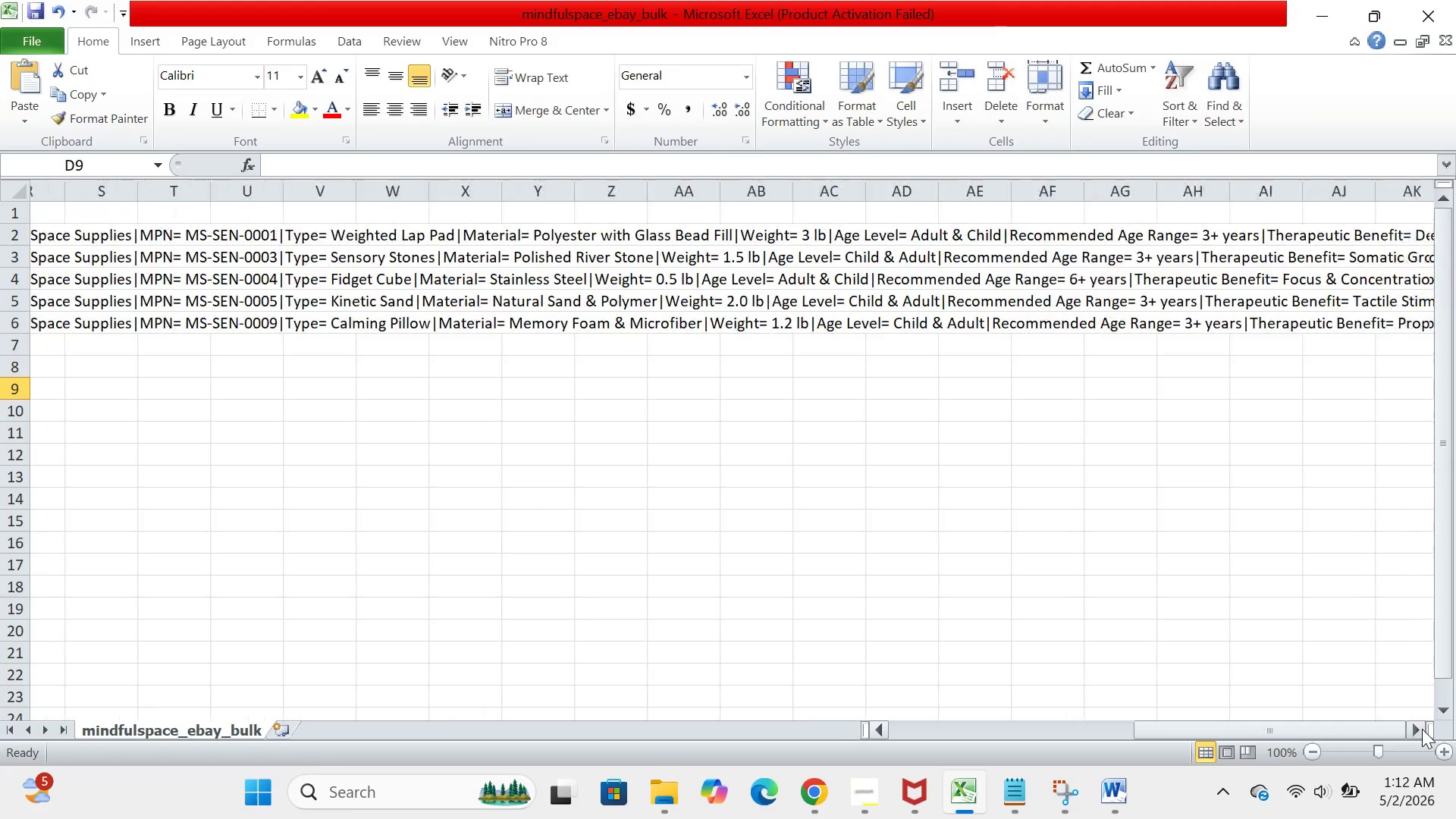 
triple_click([1422, 729])
 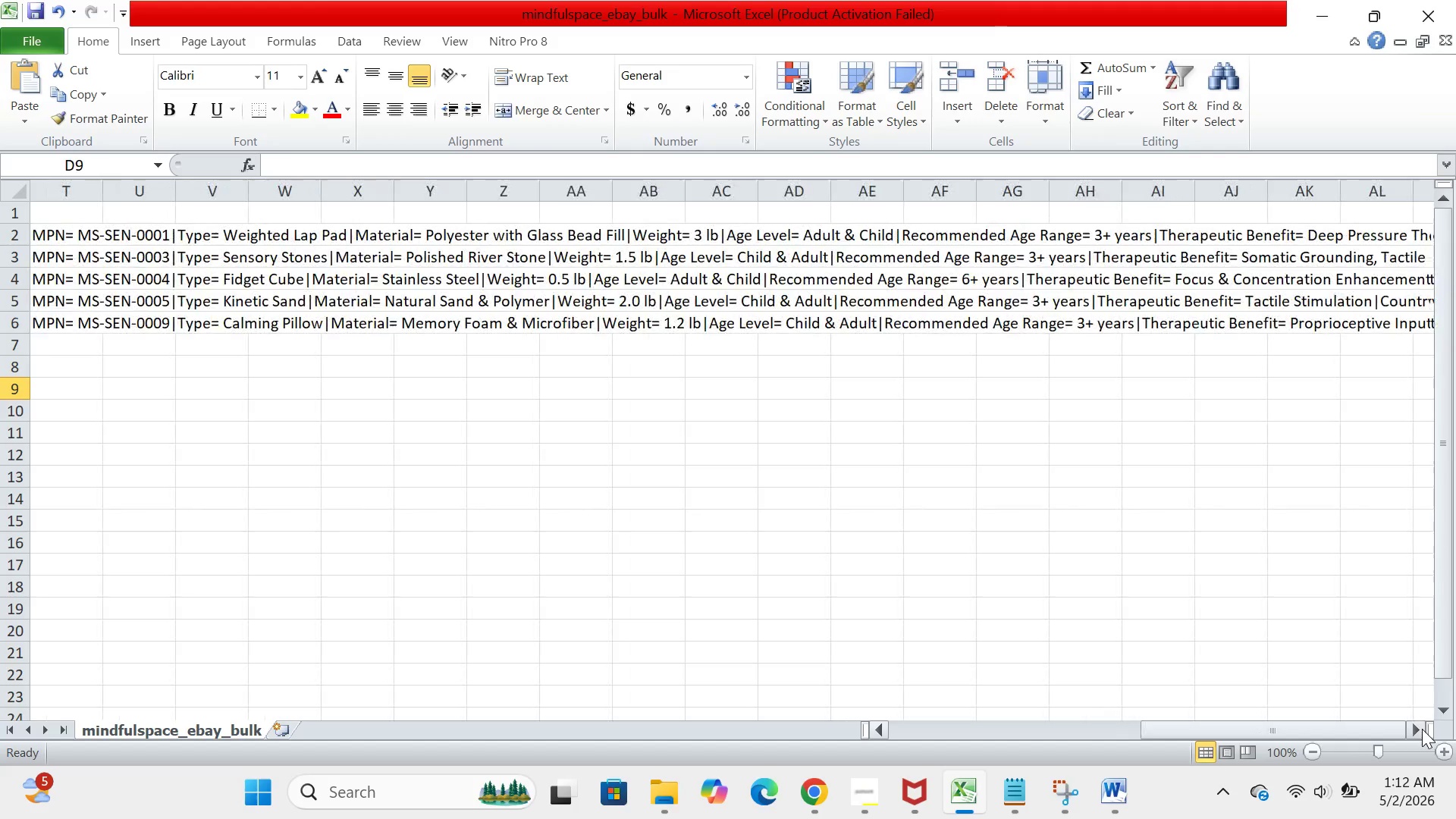 
triple_click([1422, 729])
 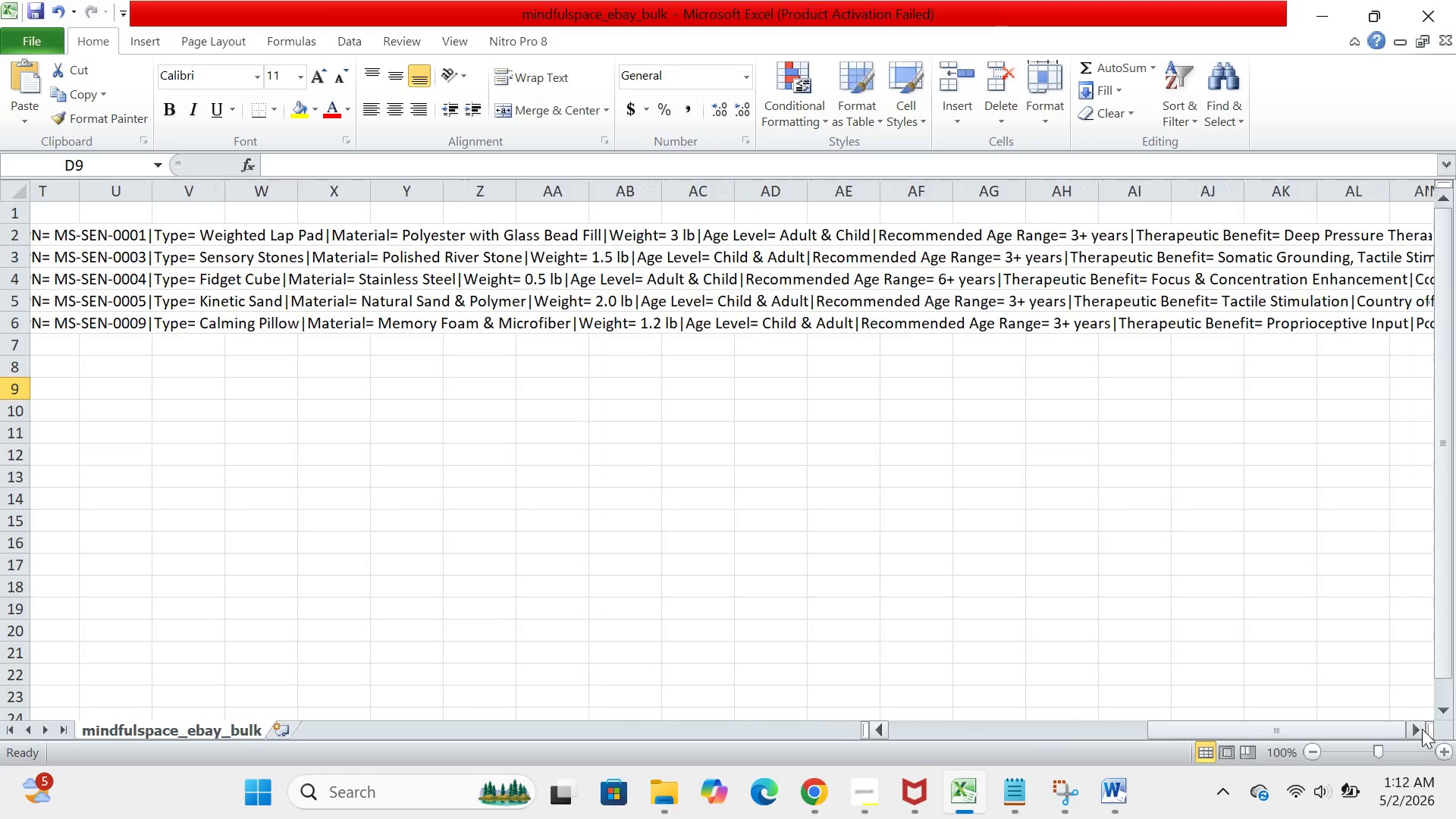 
triple_click([1422, 729])
 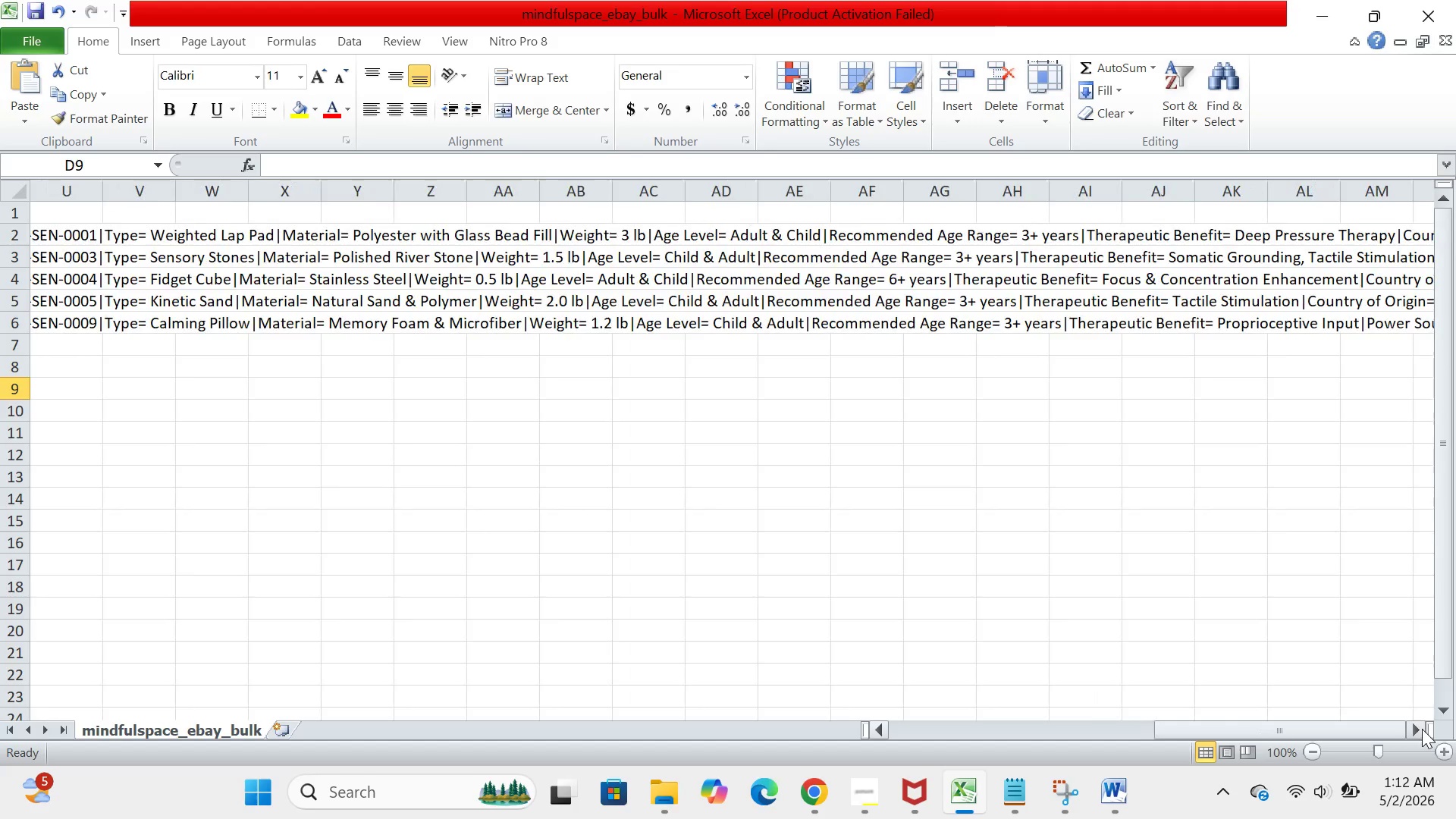 
triple_click([1422, 729])
 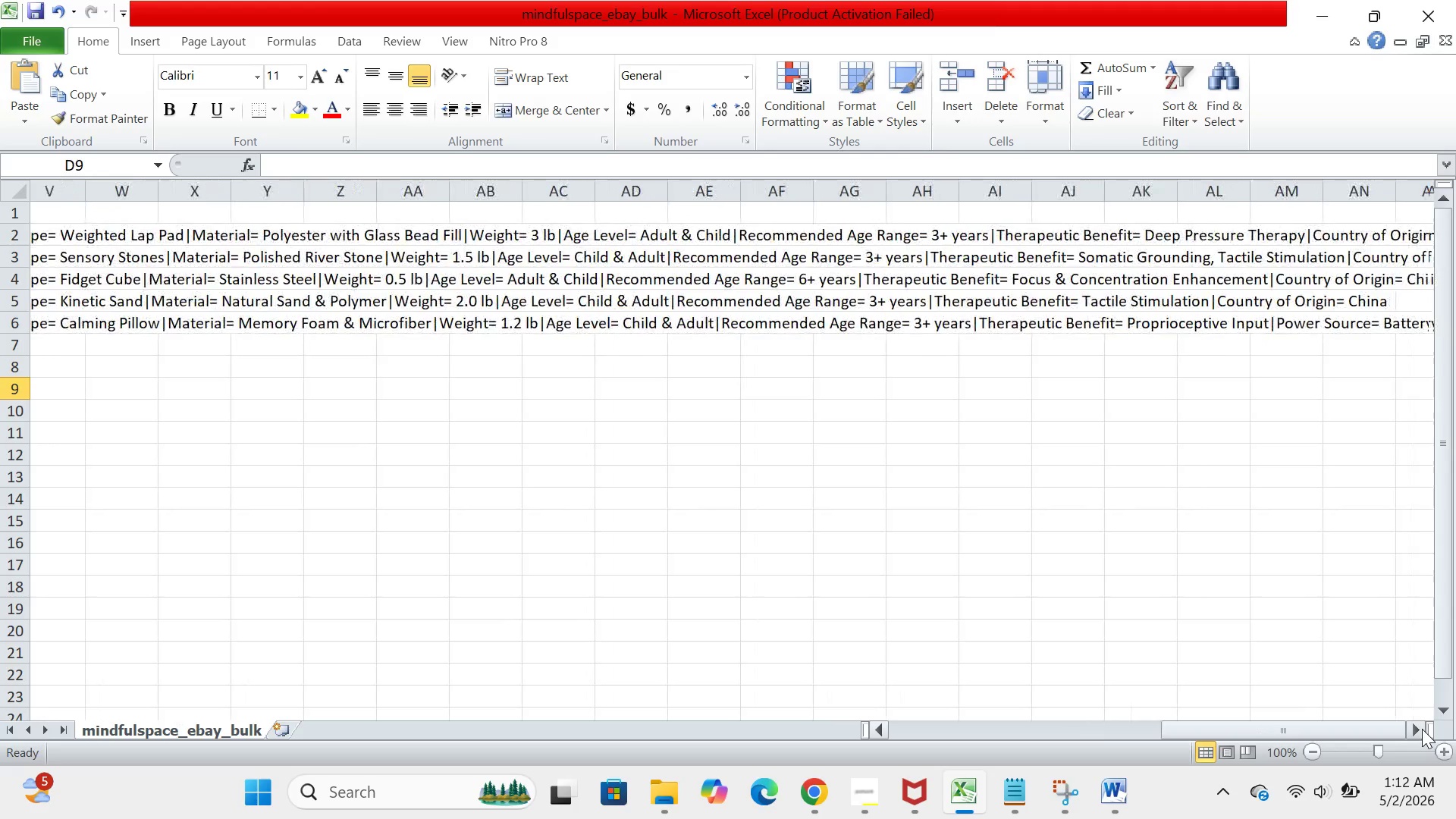 
triple_click([1422, 729])
 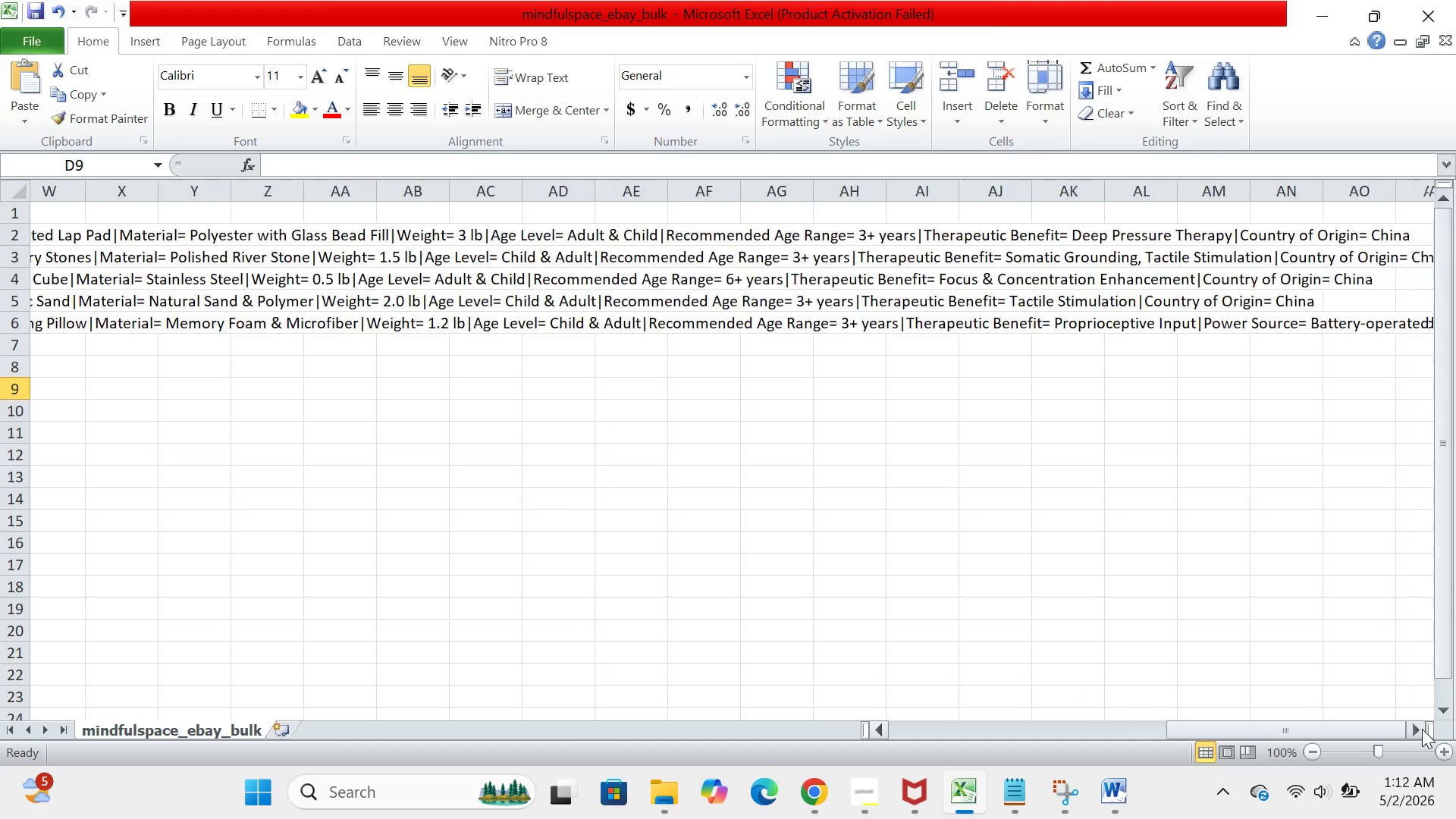 
triple_click([1422, 729])
 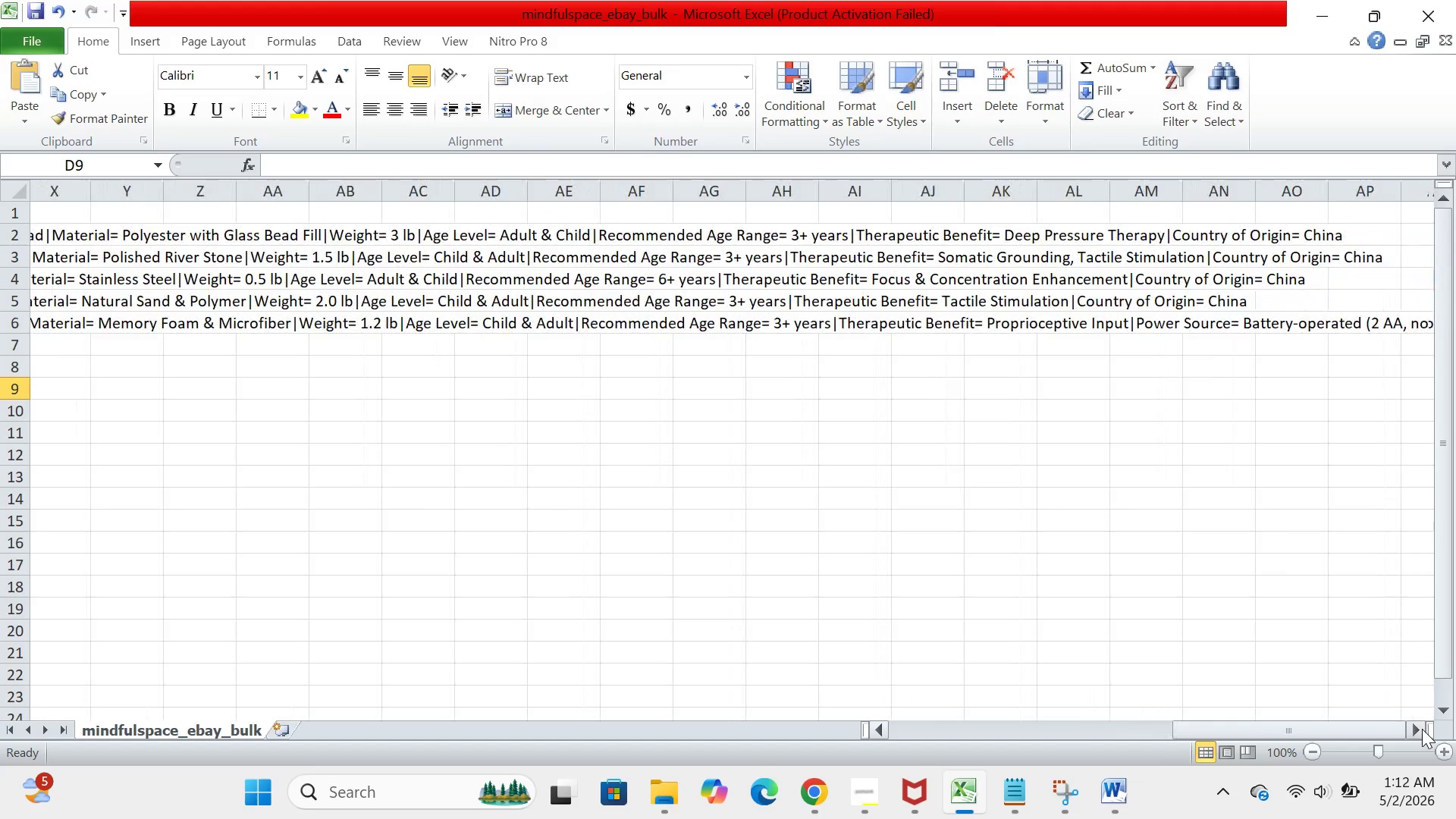 
triple_click([1422, 729])
 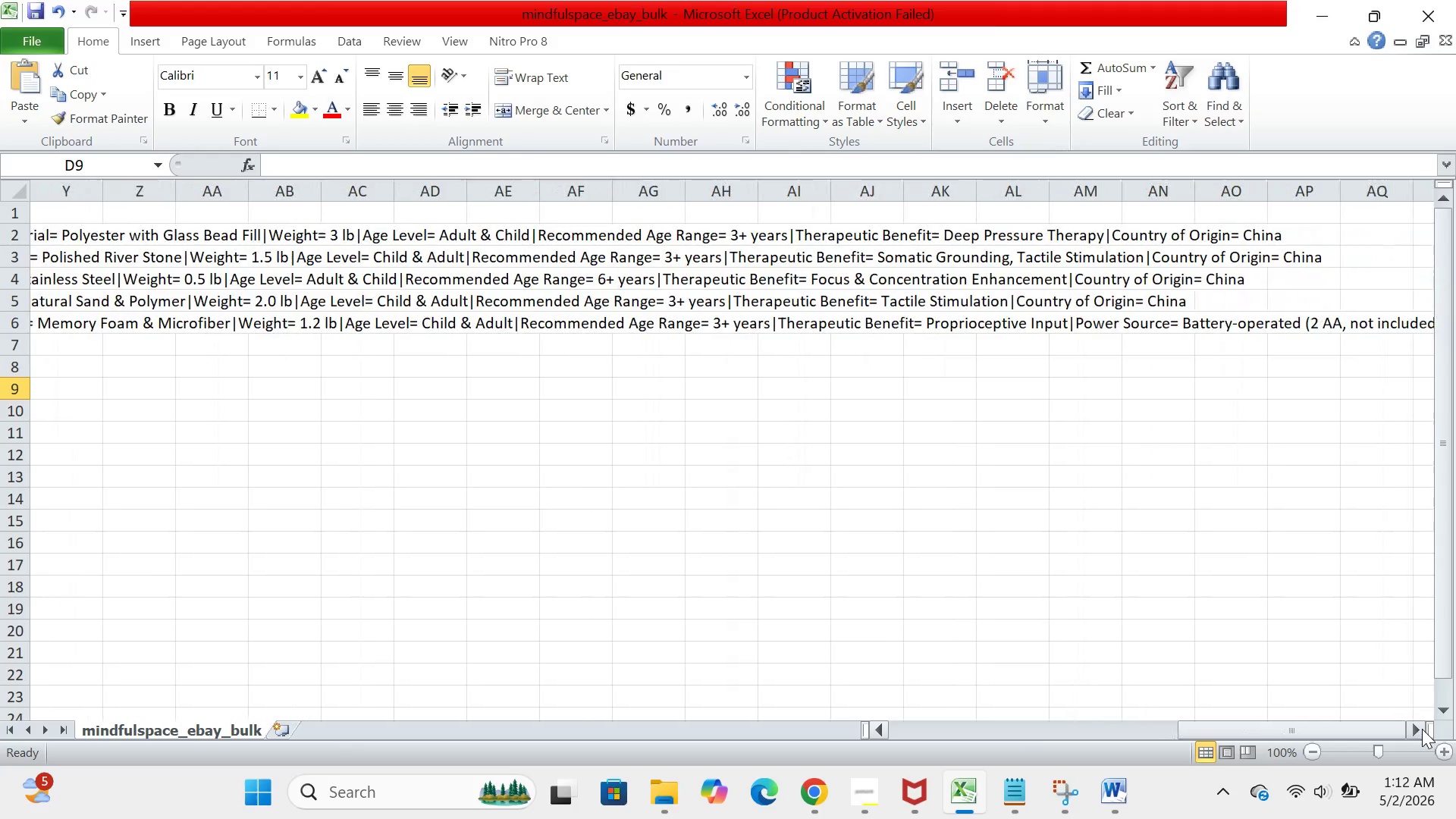 
triple_click([1422, 729])
 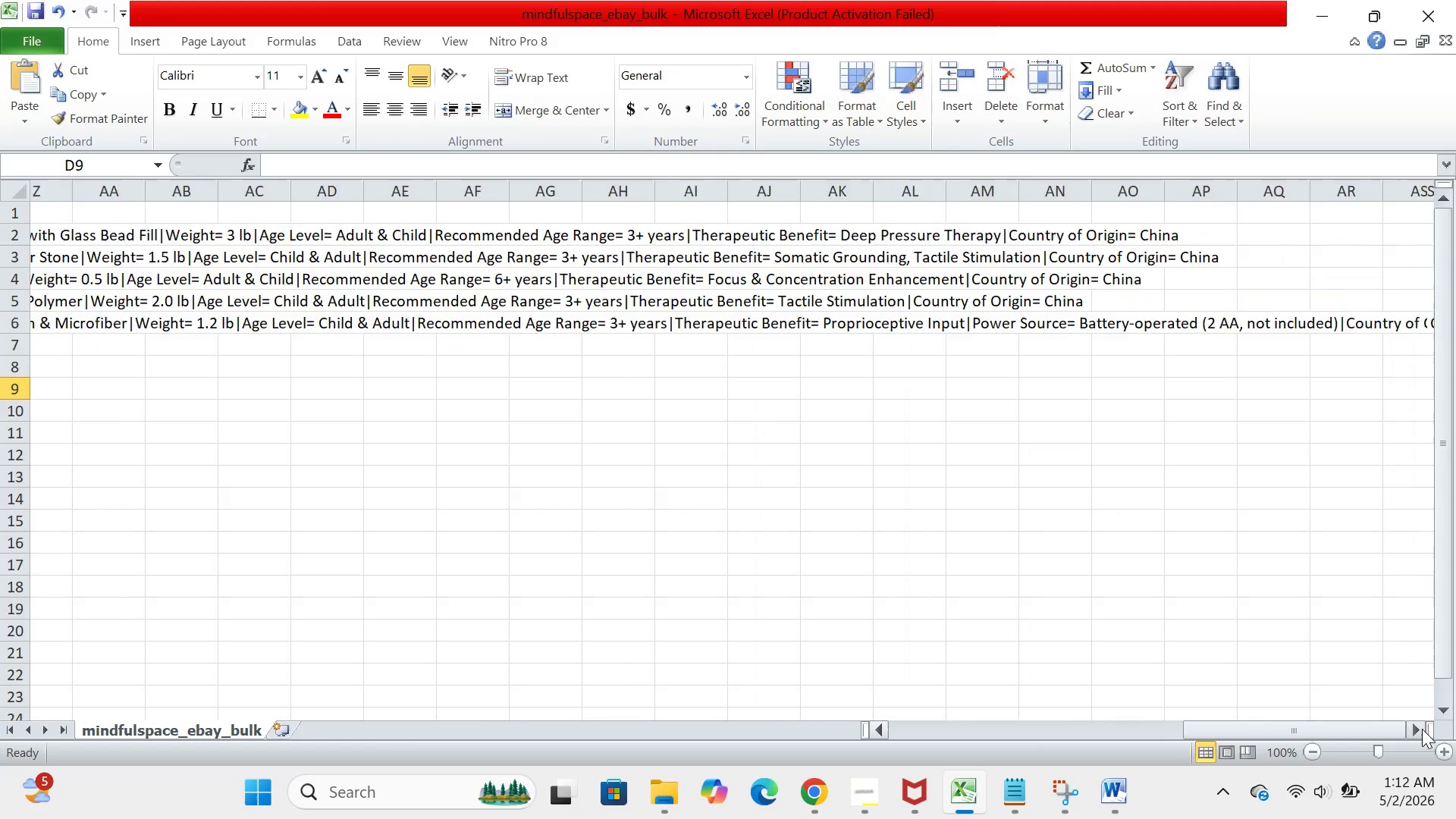 
triple_click([1422, 729])
 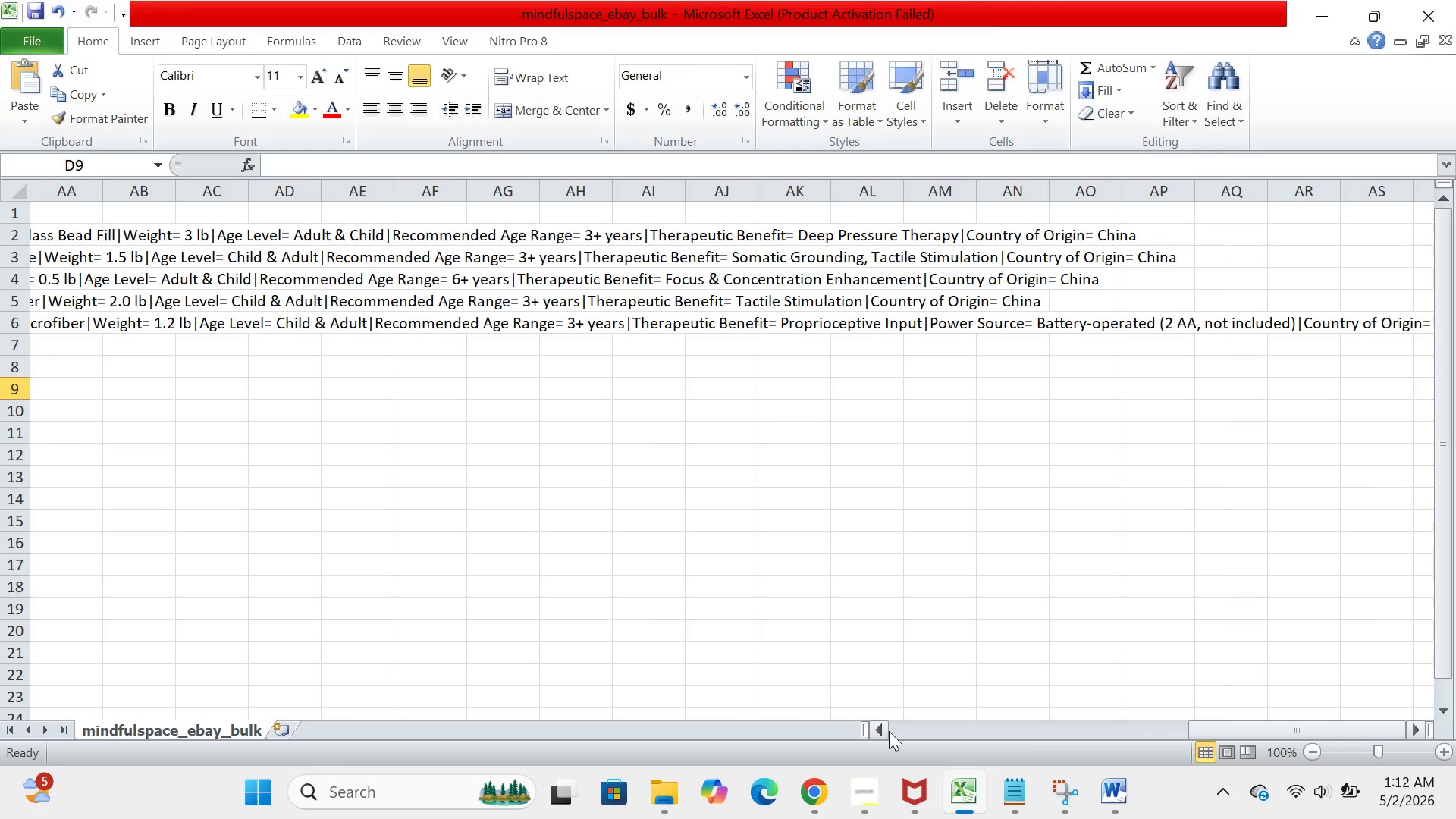 
double_click([889, 731])
 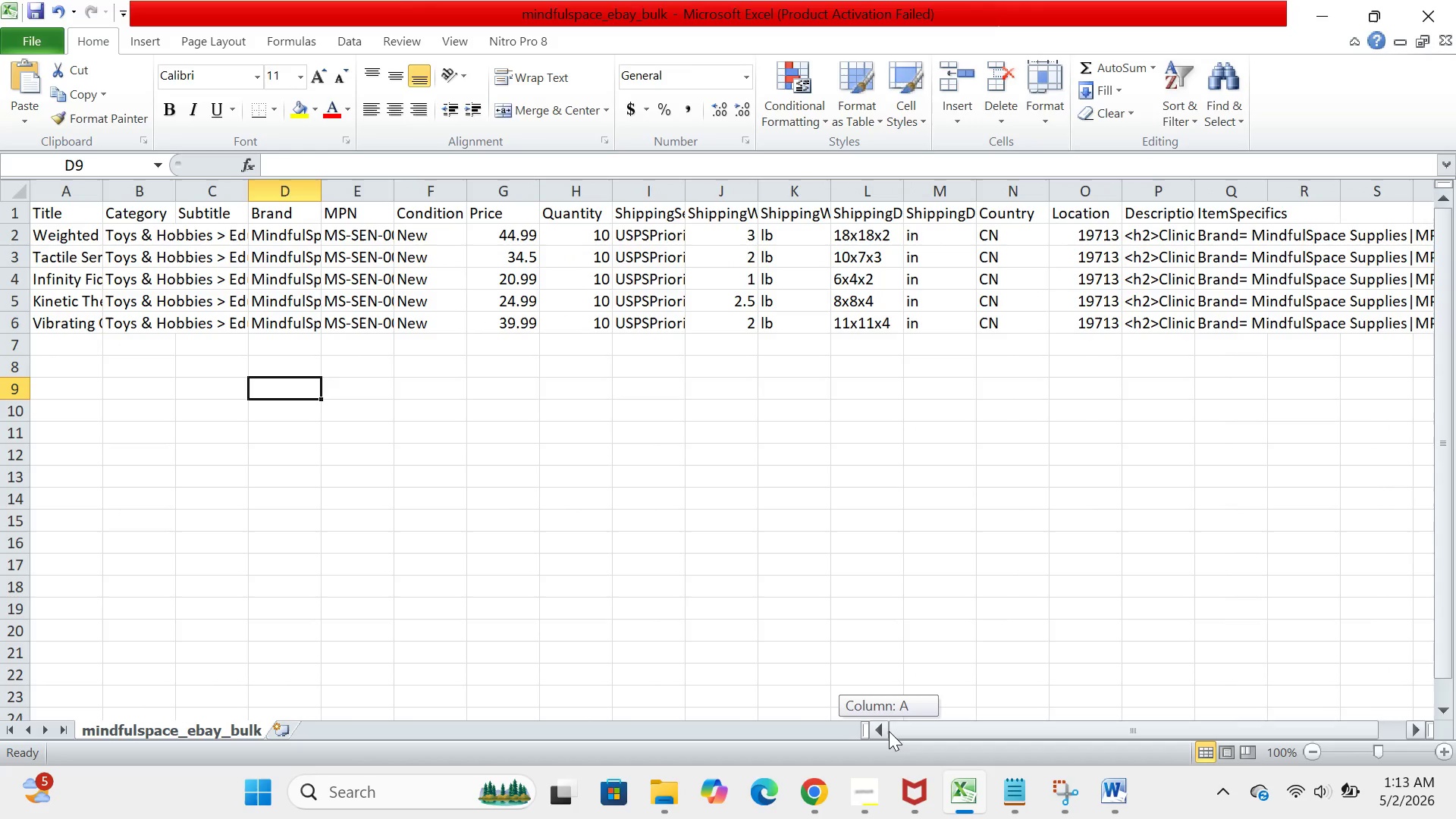 
triple_click([889, 731])
 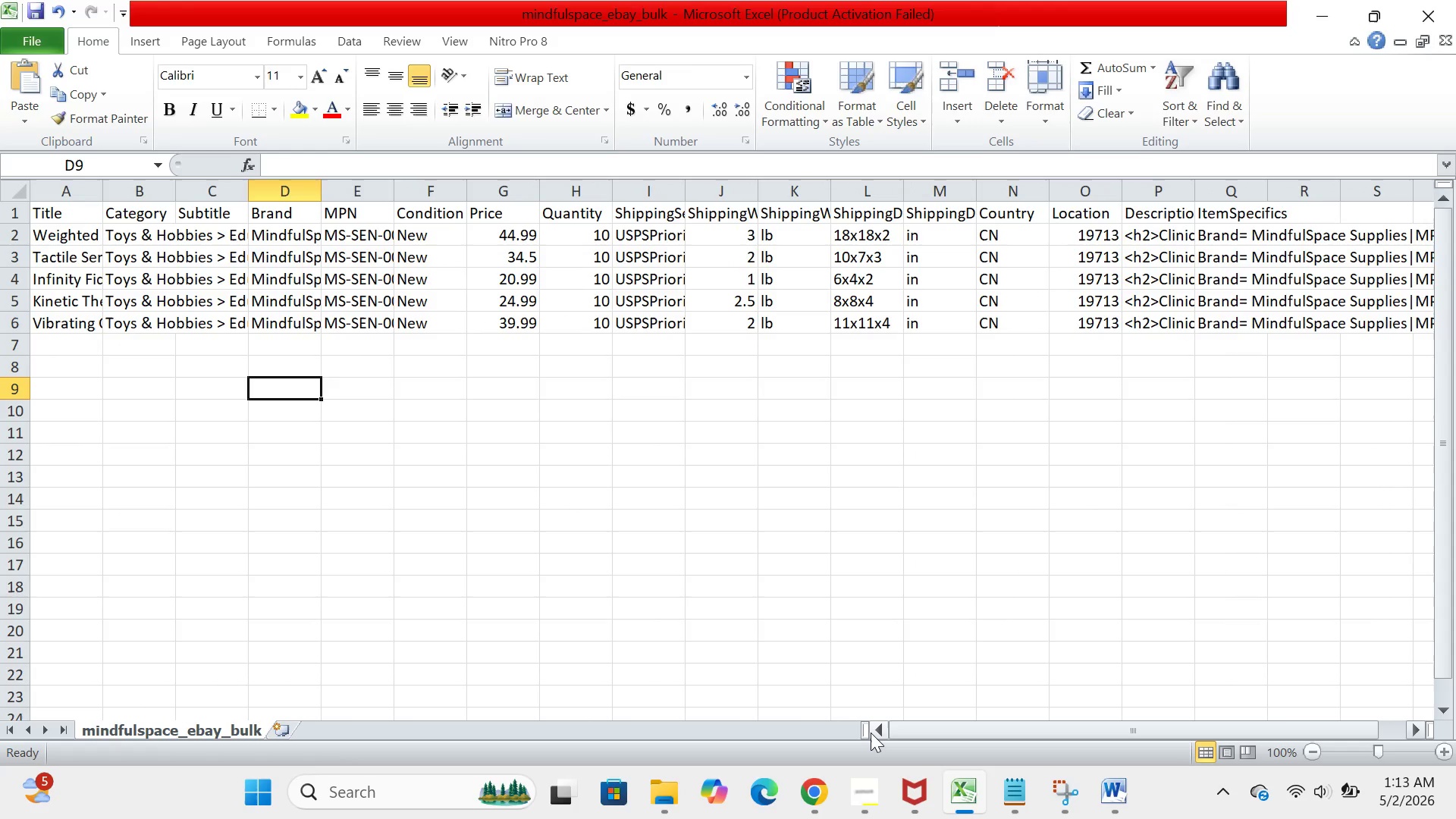 
double_click([871, 733])
 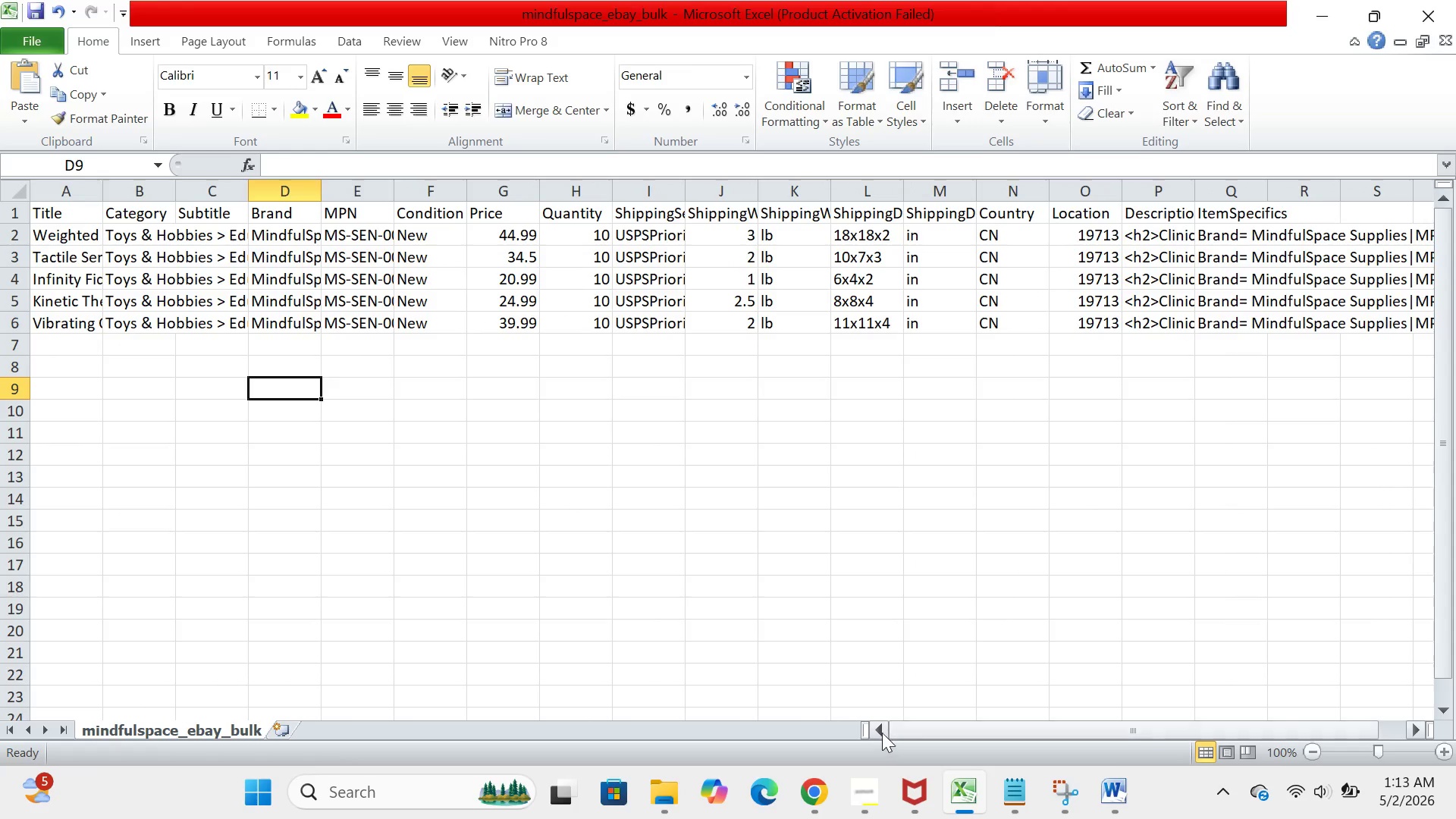 
left_click([874, 732])
 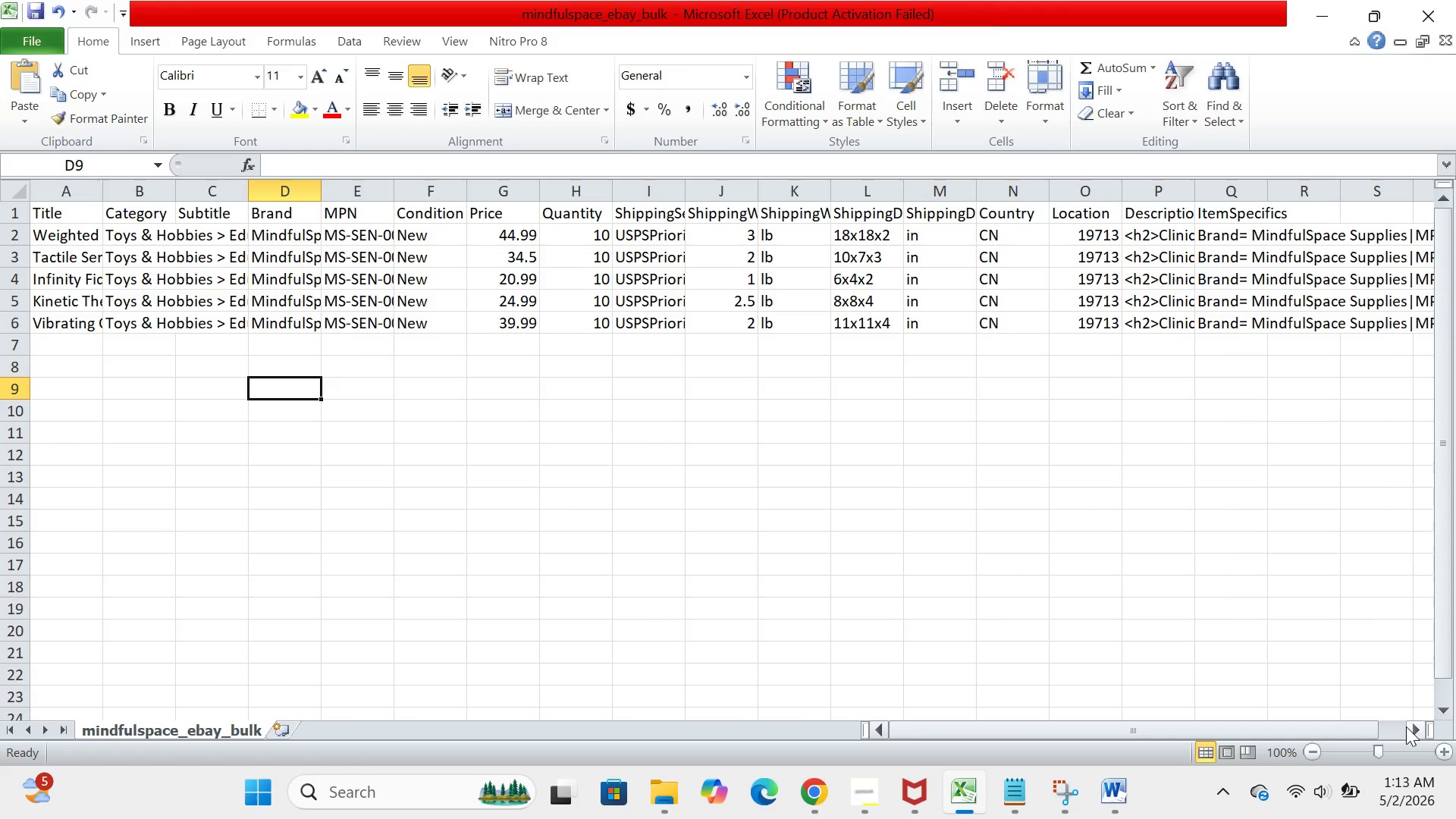 
double_click([1406, 726])
 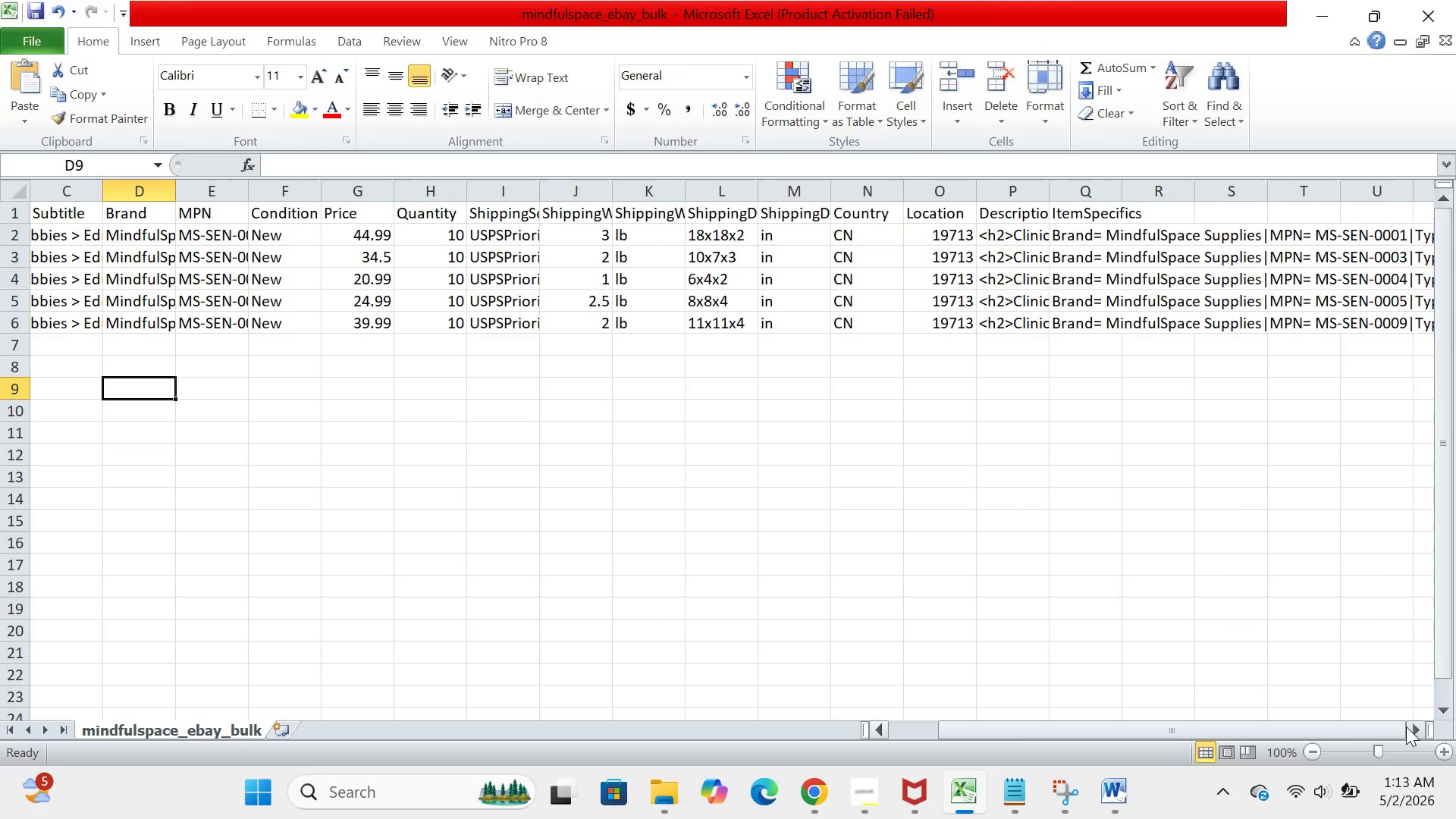 
triple_click([1406, 726])
 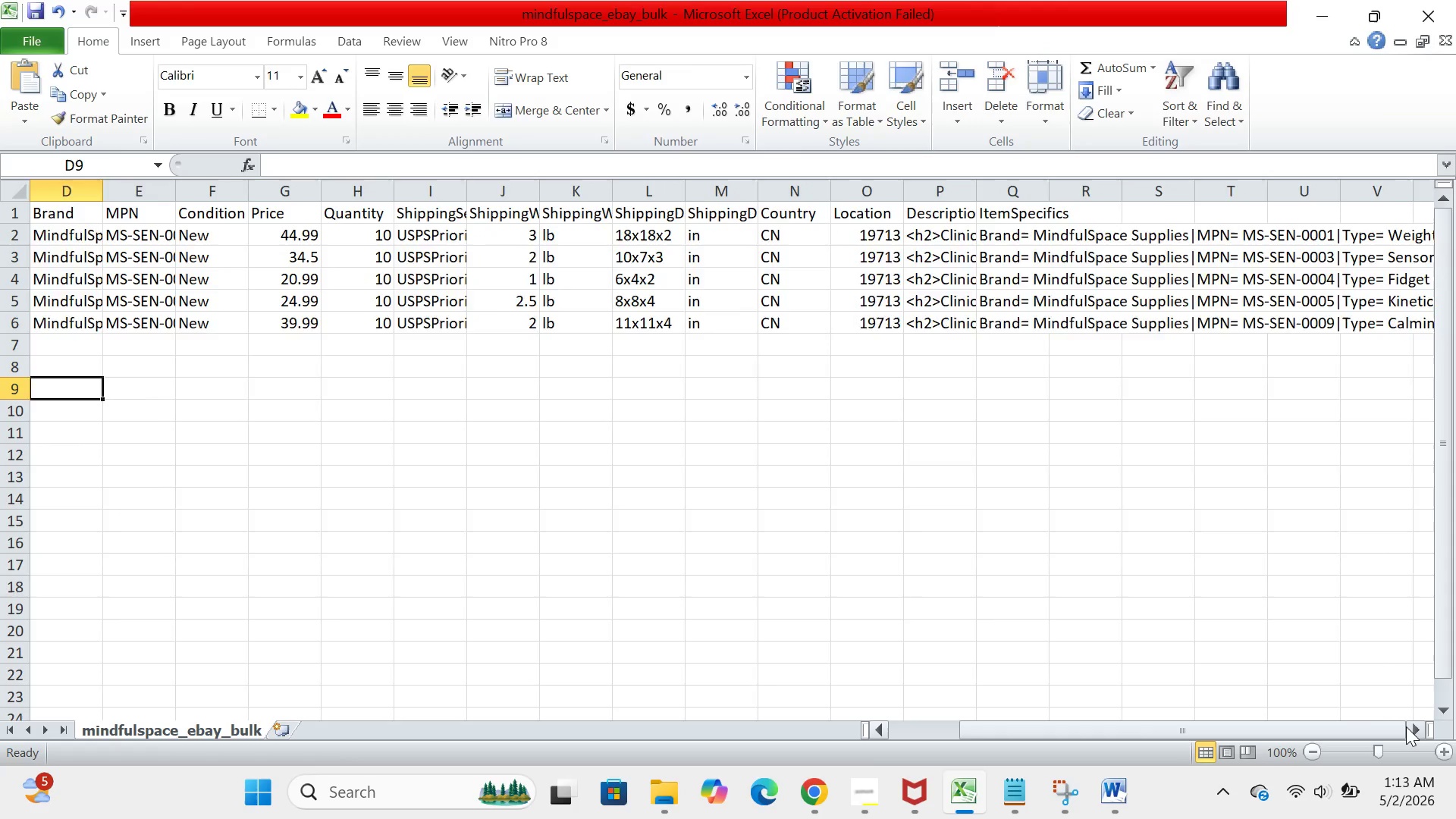 
triple_click([1406, 726])
 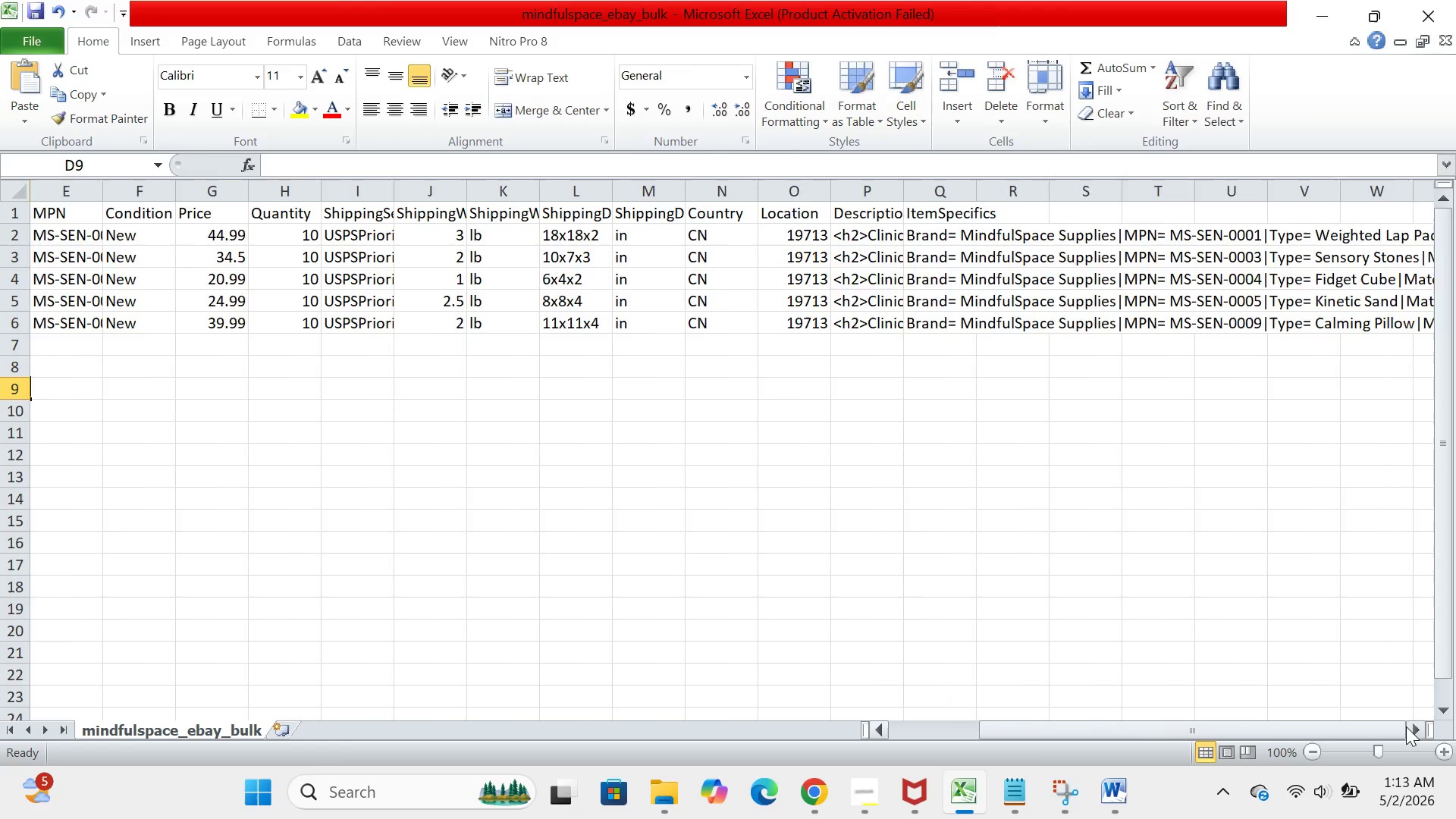 
triple_click([1406, 726])
 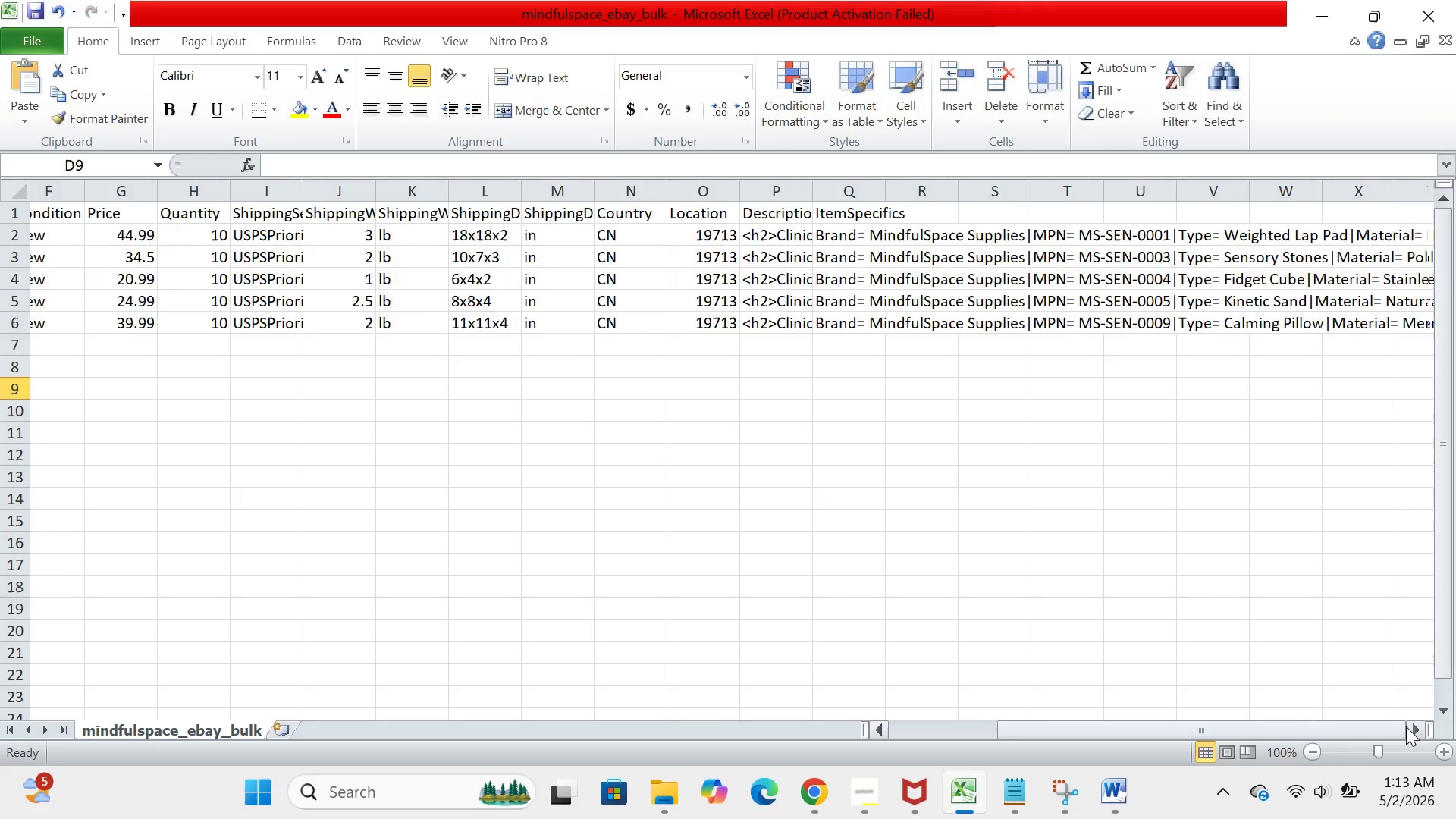 
triple_click([1406, 726])
 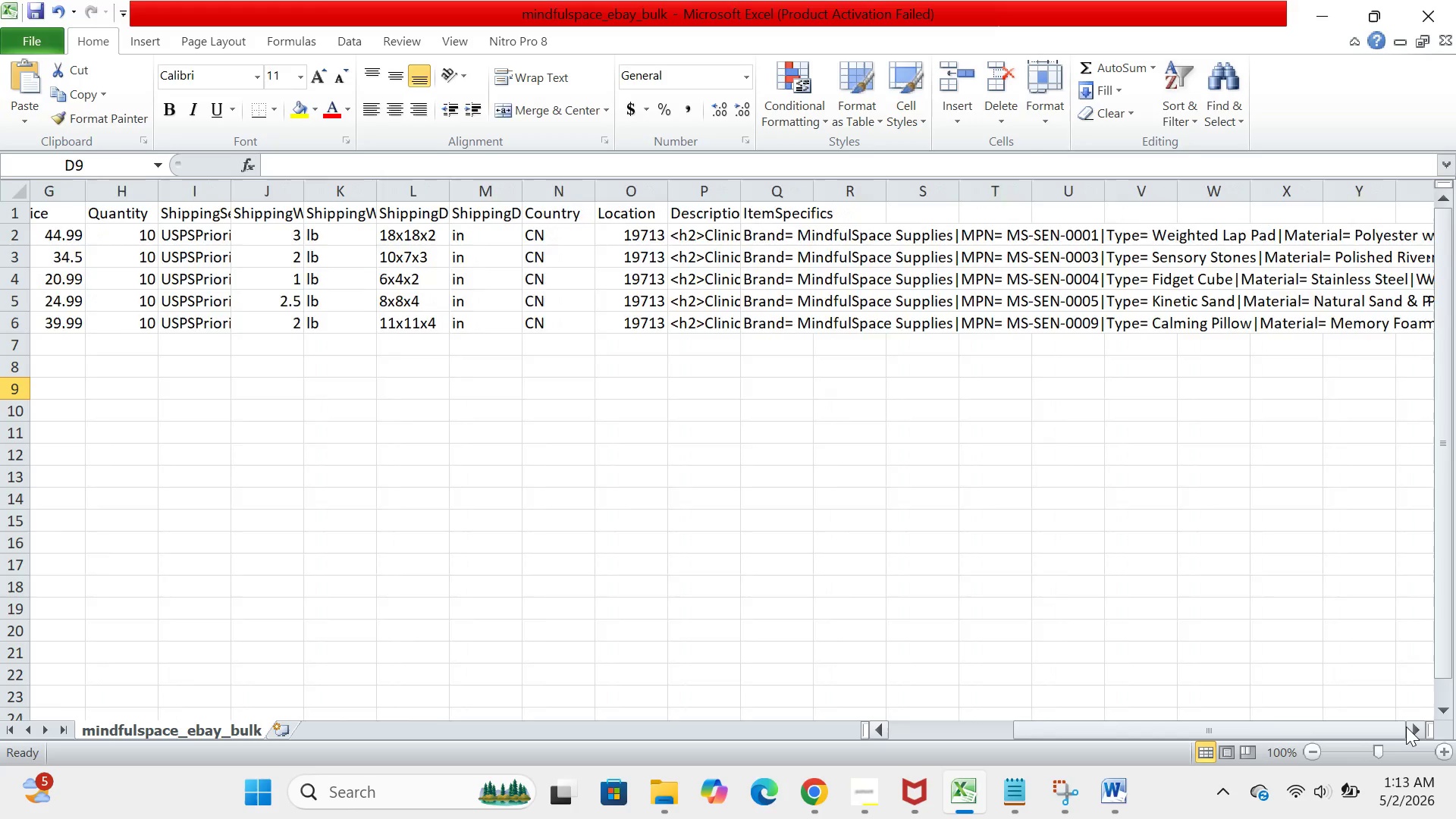 
triple_click([1406, 726])
 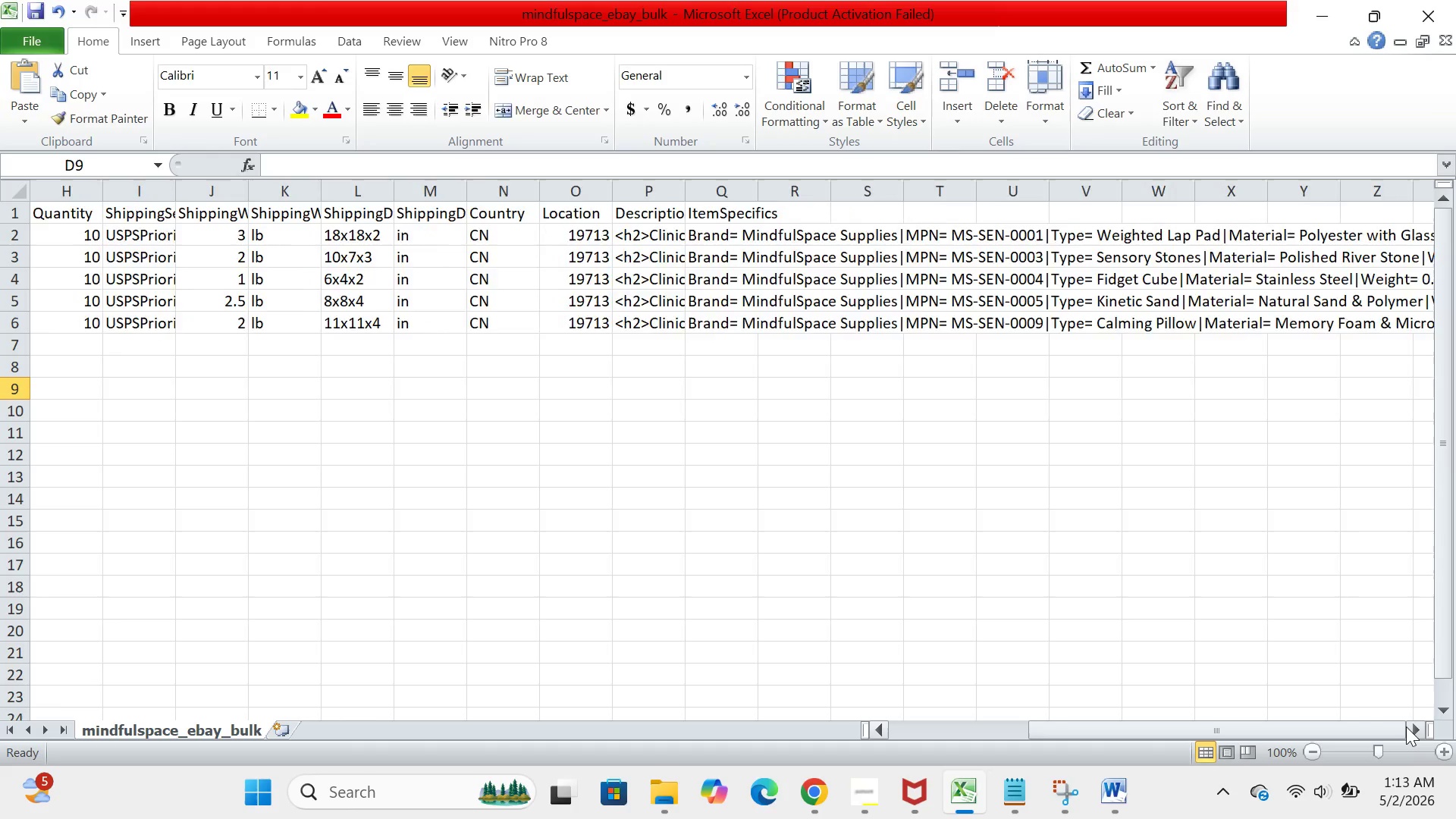 
triple_click([1406, 726])
 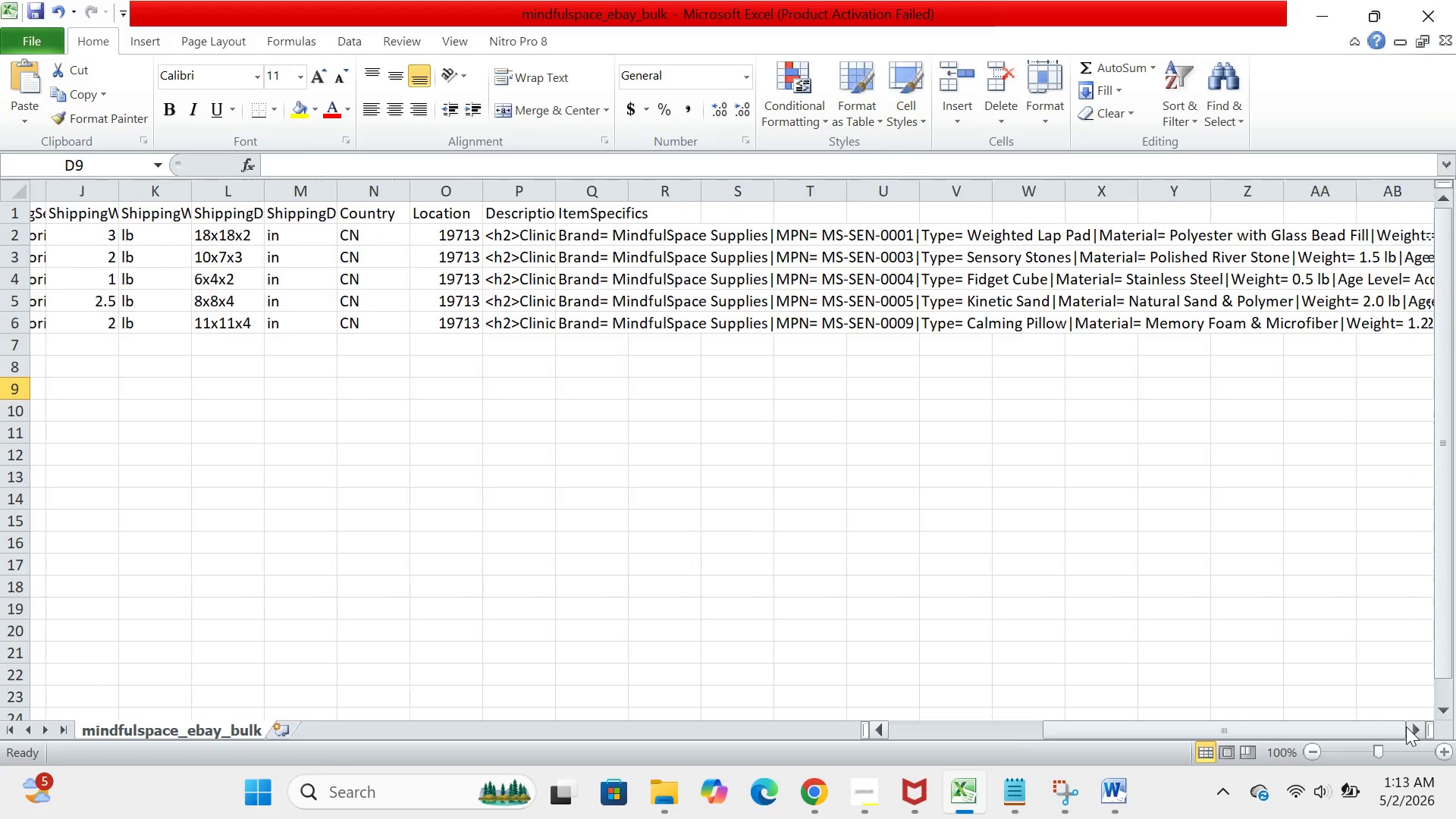 
triple_click([1406, 726])
 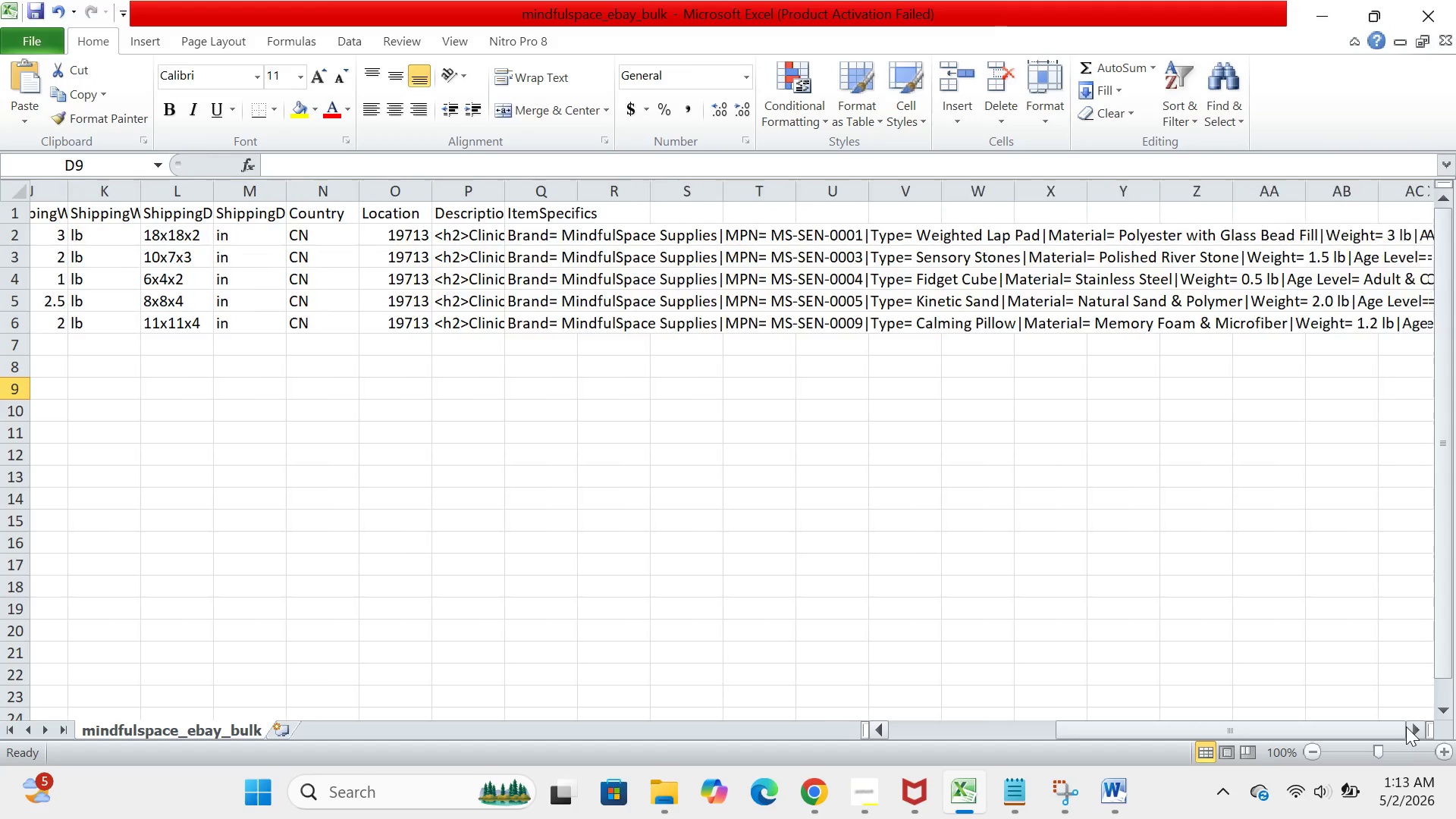 
triple_click([1406, 726])
 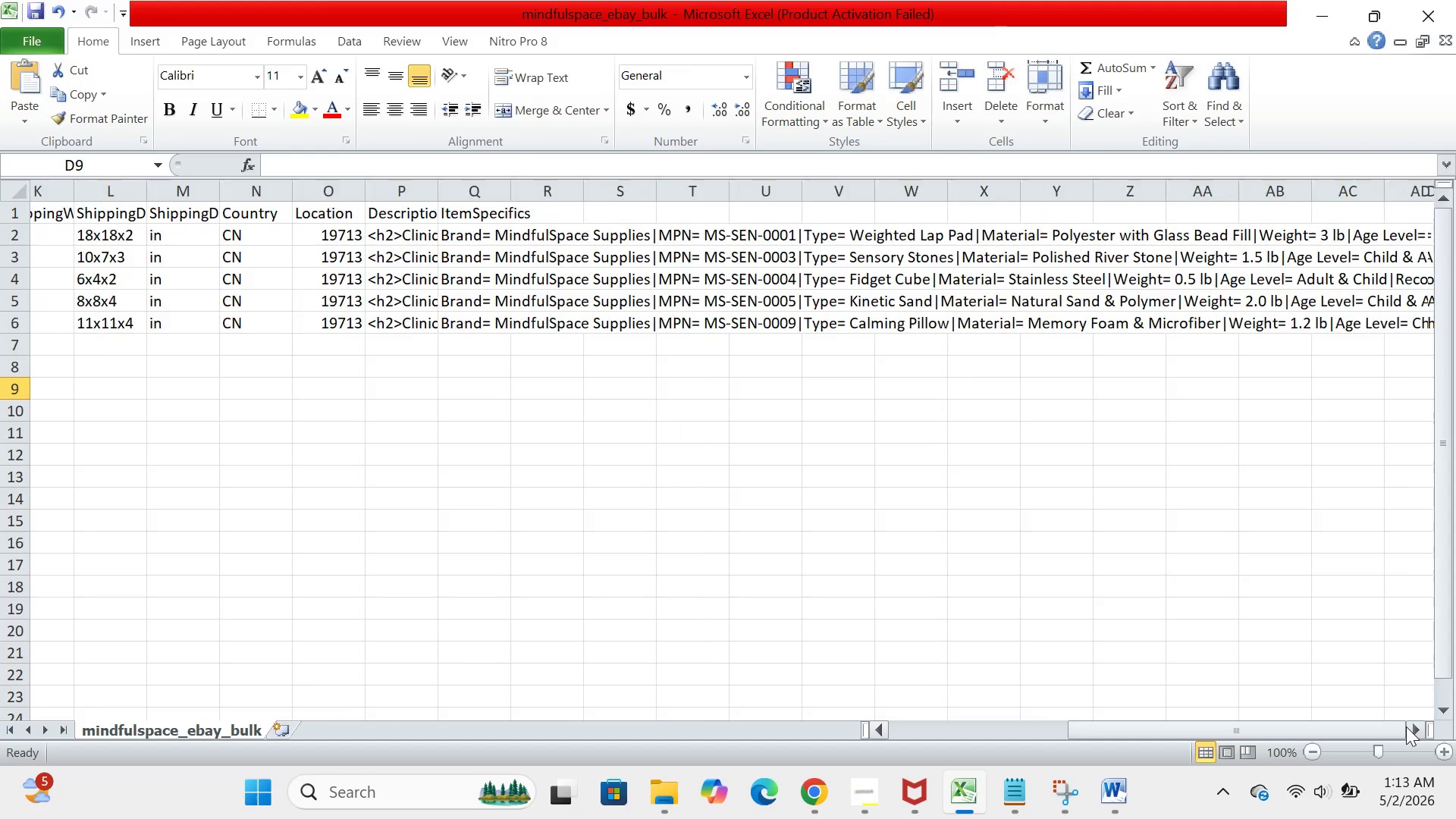 
triple_click([1406, 726])
 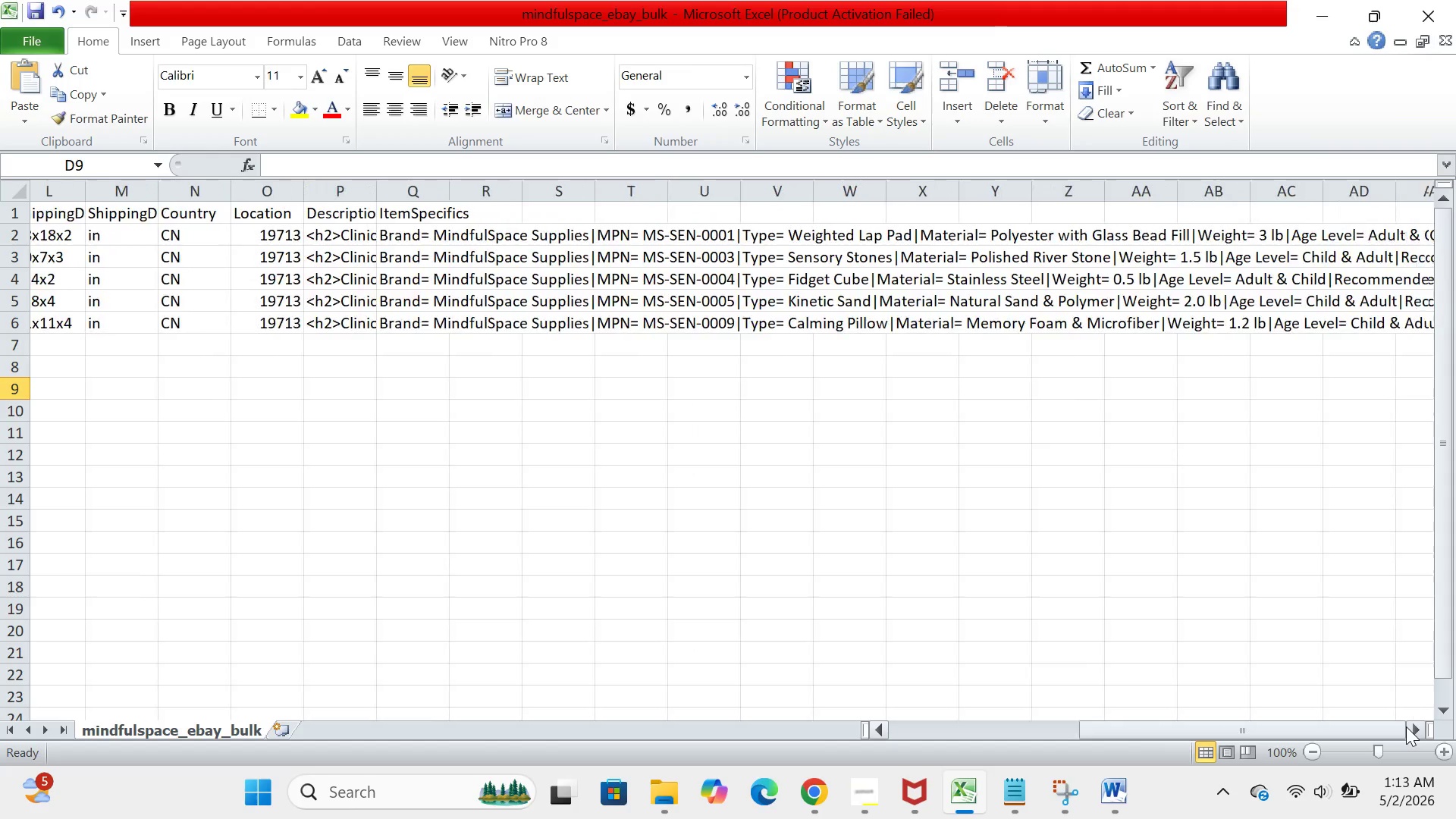 
triple_click([1406, 726])
 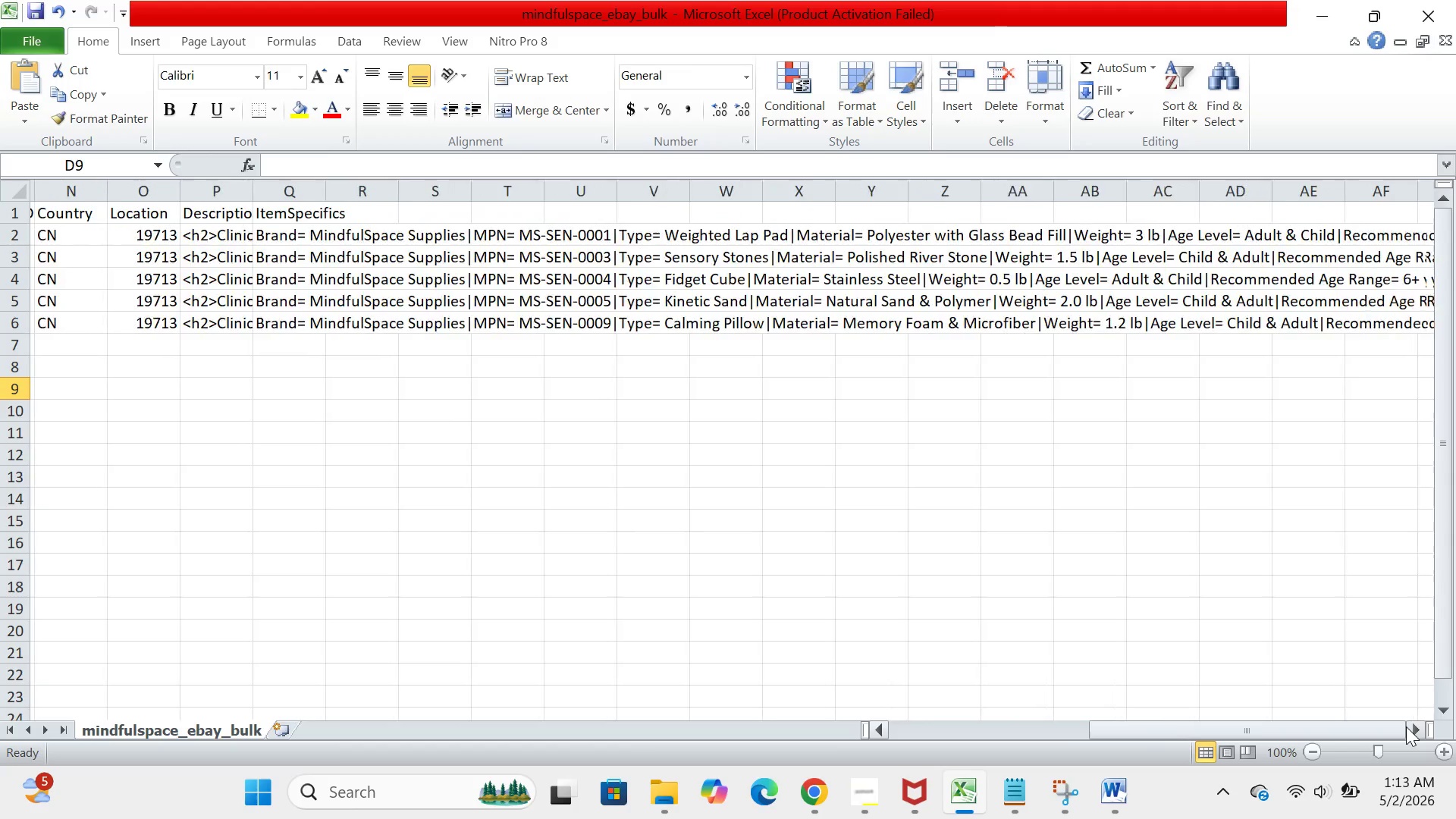 
triple_click([1406, 726])
 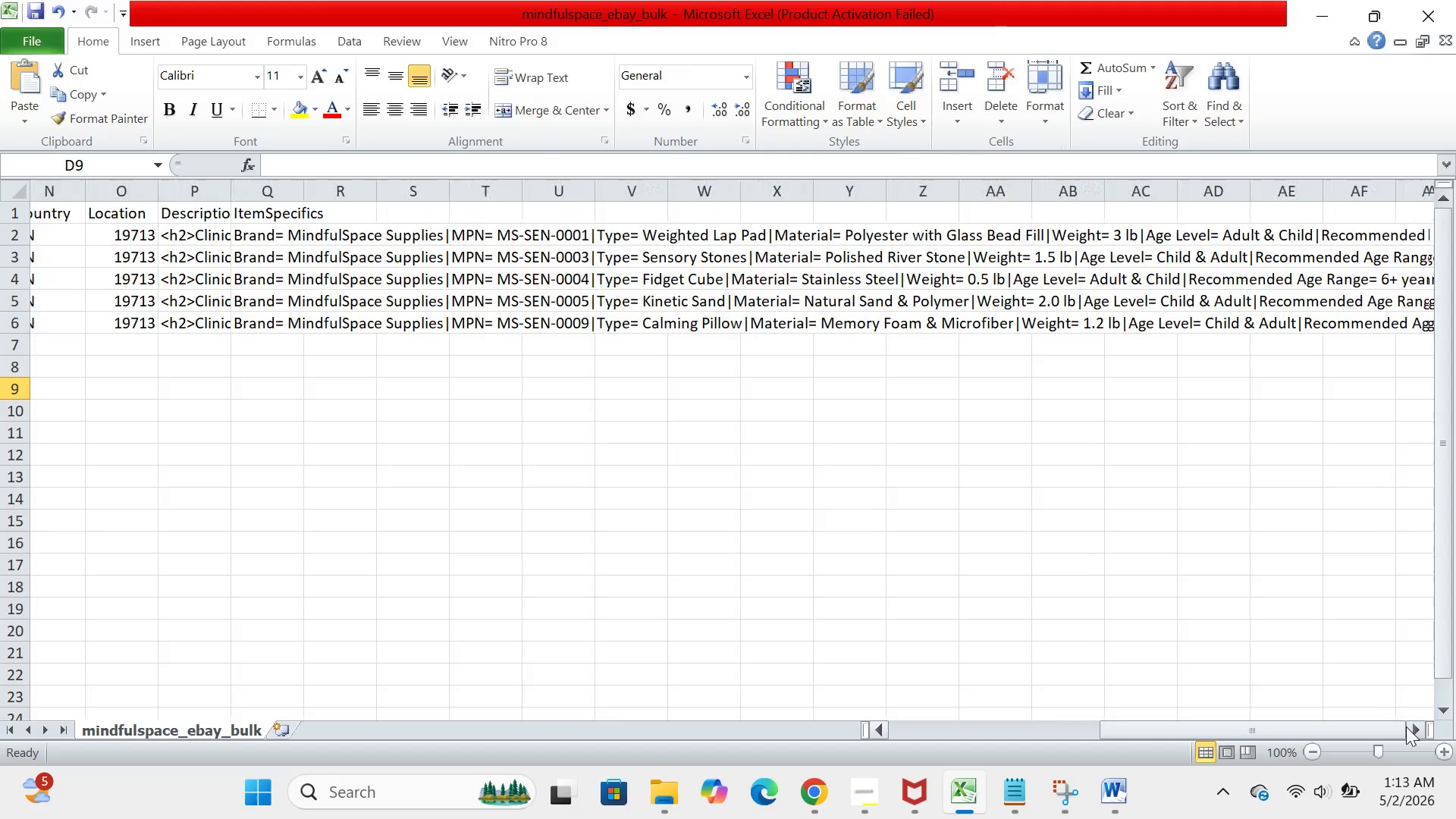 
triple_click([1406, 726])
 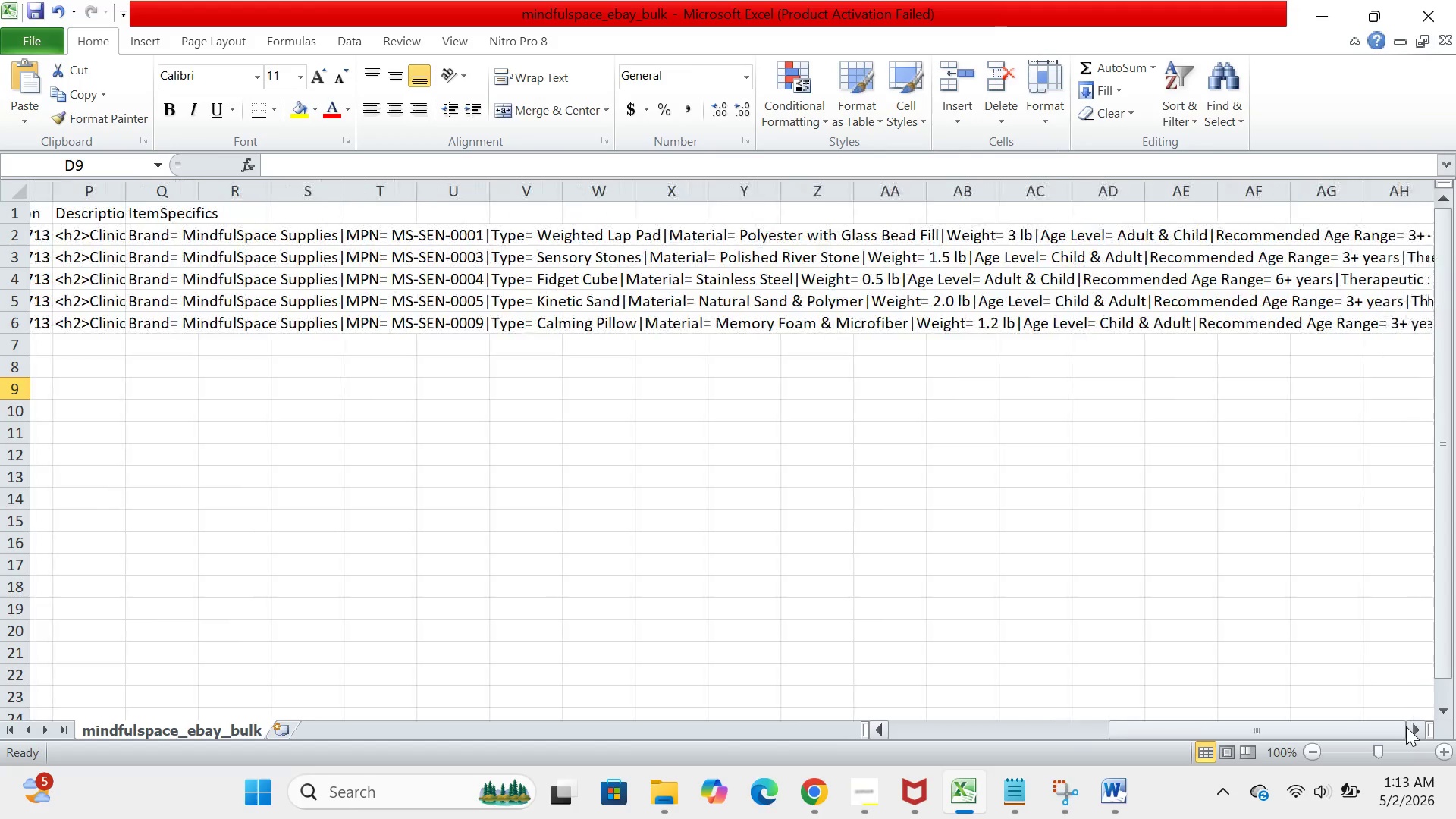 
triple_click([1406, 726])
 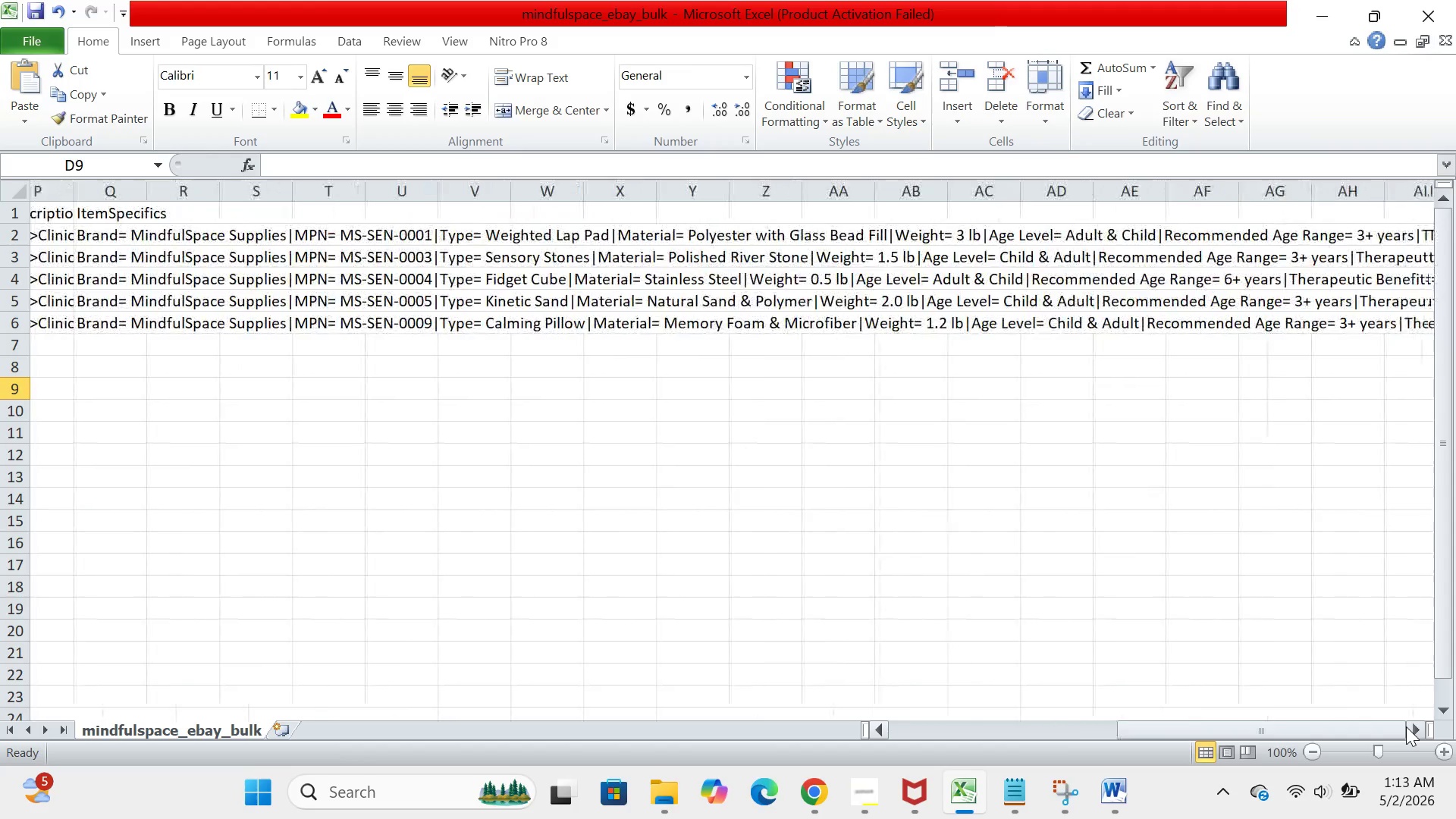 
triple_click([1406, 726])
 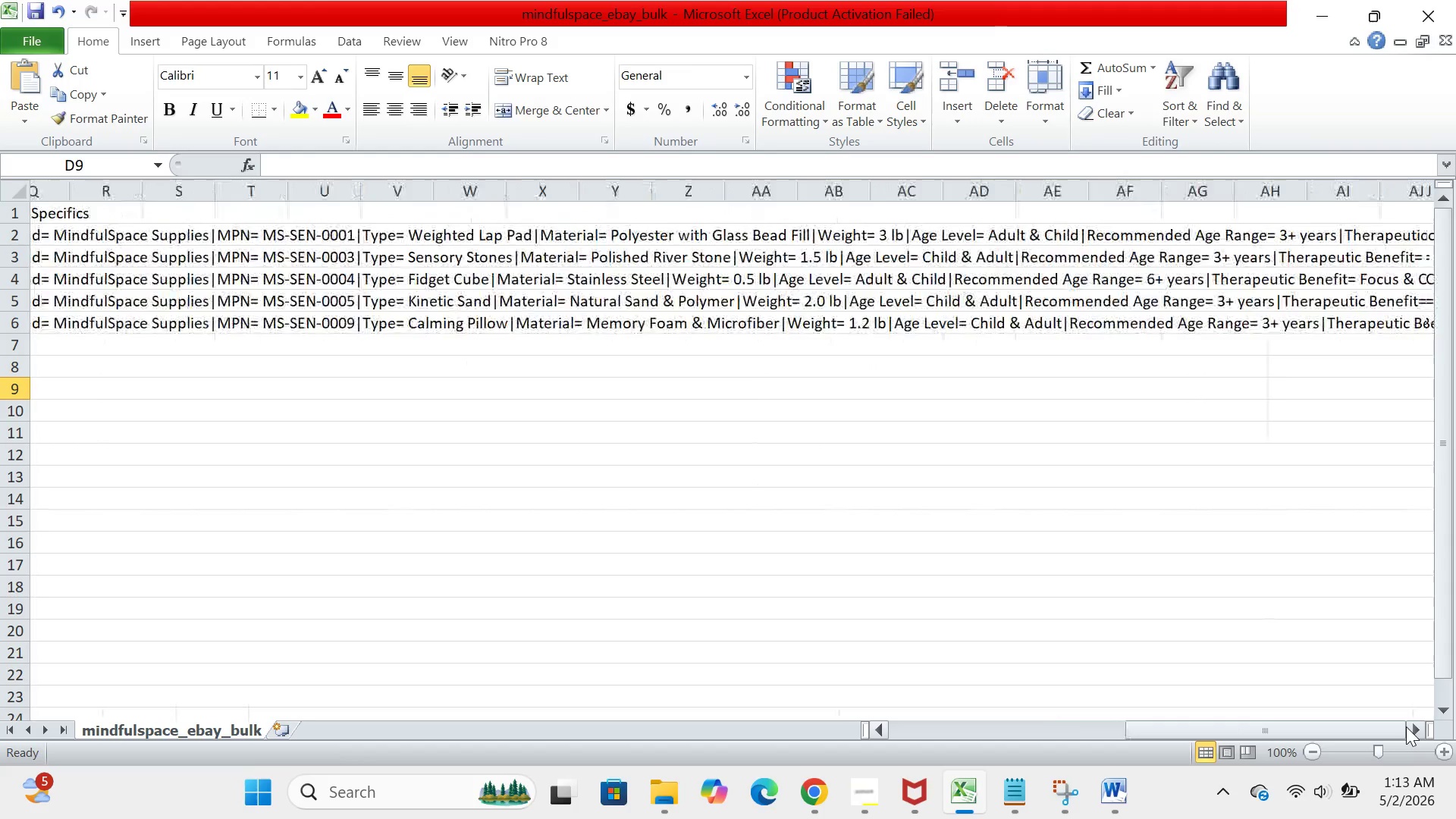 
triple_click([1406, 726])
 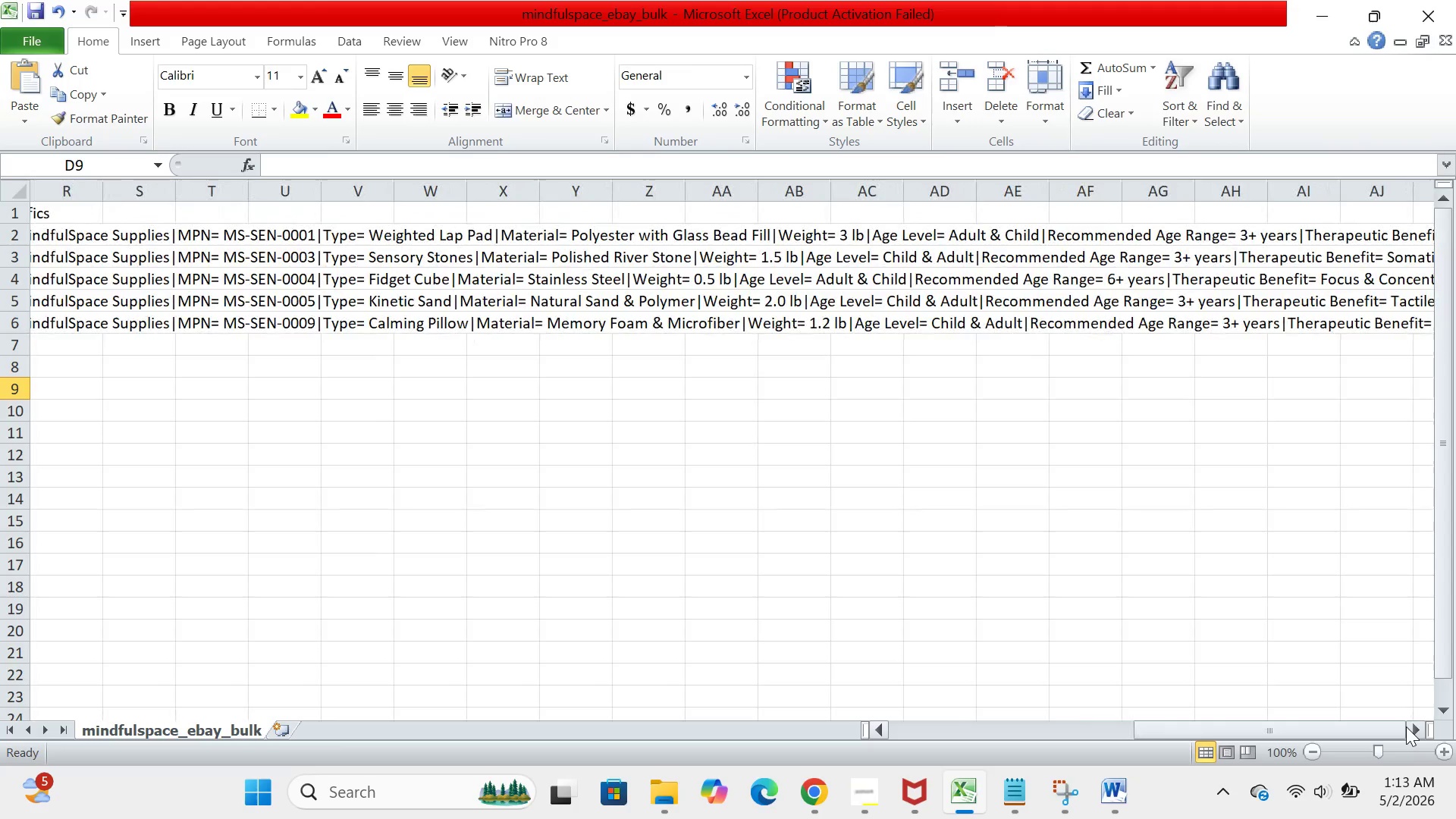 
triple_click([1406, 726])
 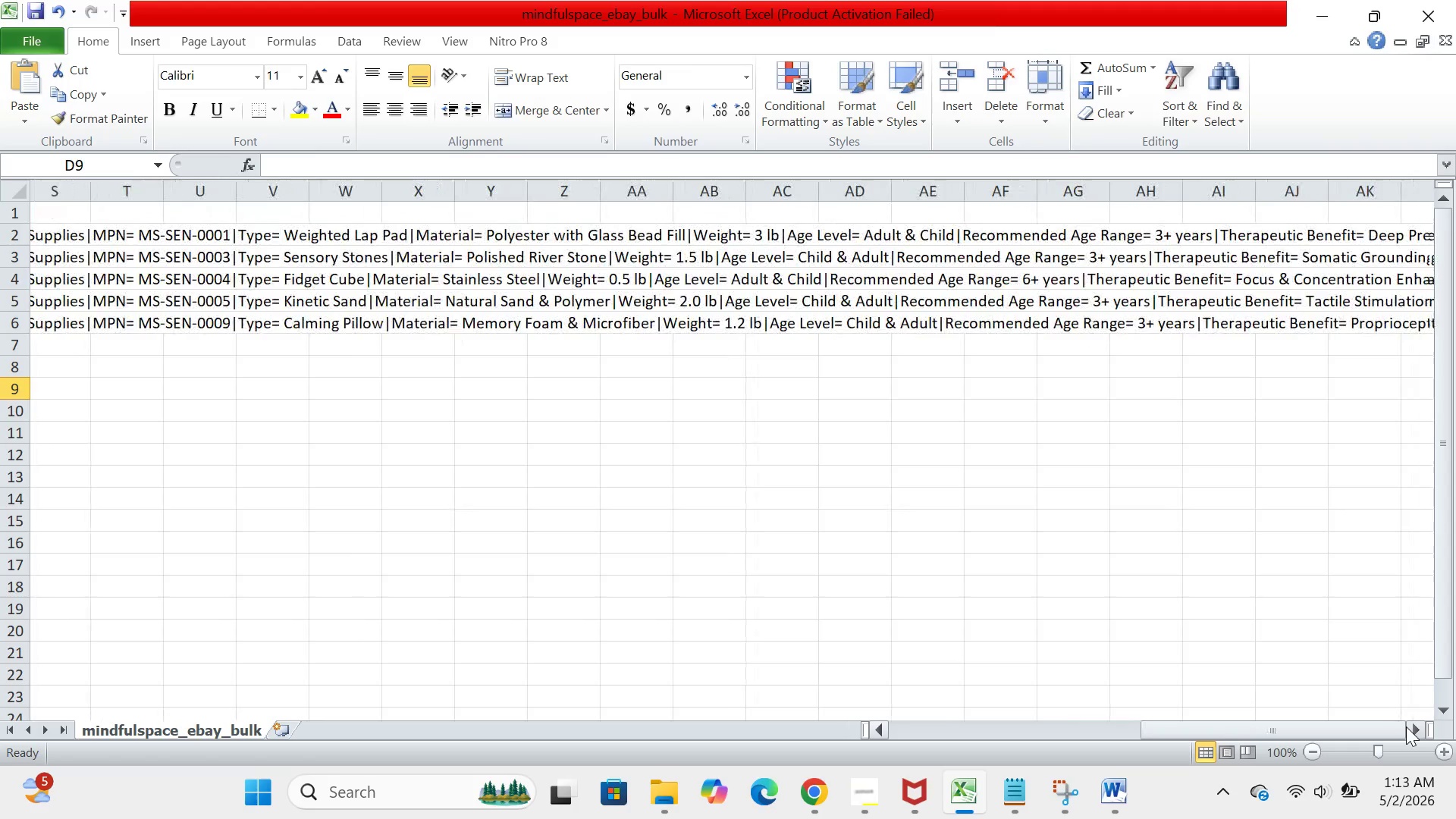 
triple_click([1406, 726])
 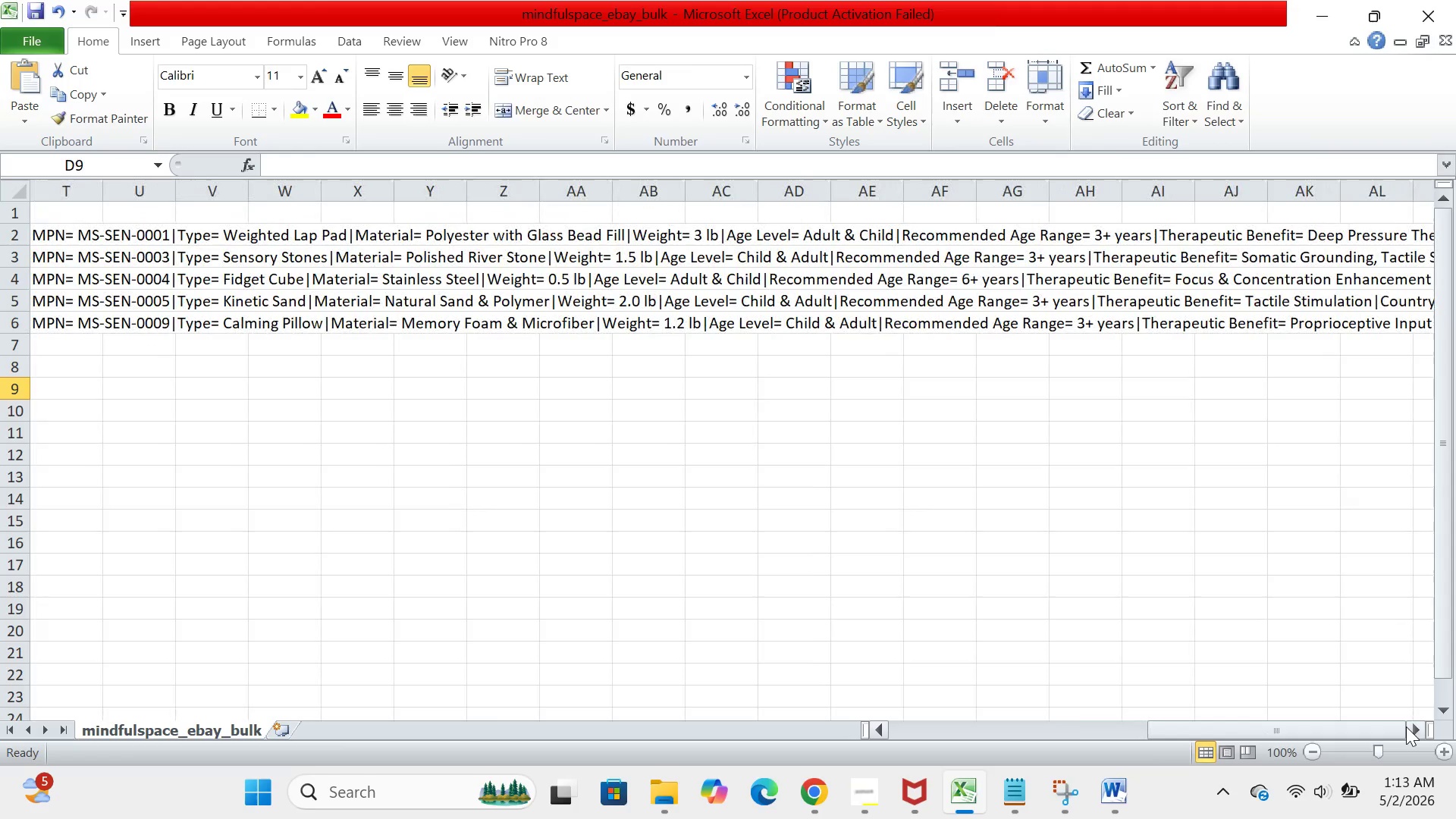 
triple_click([1406, 726])
 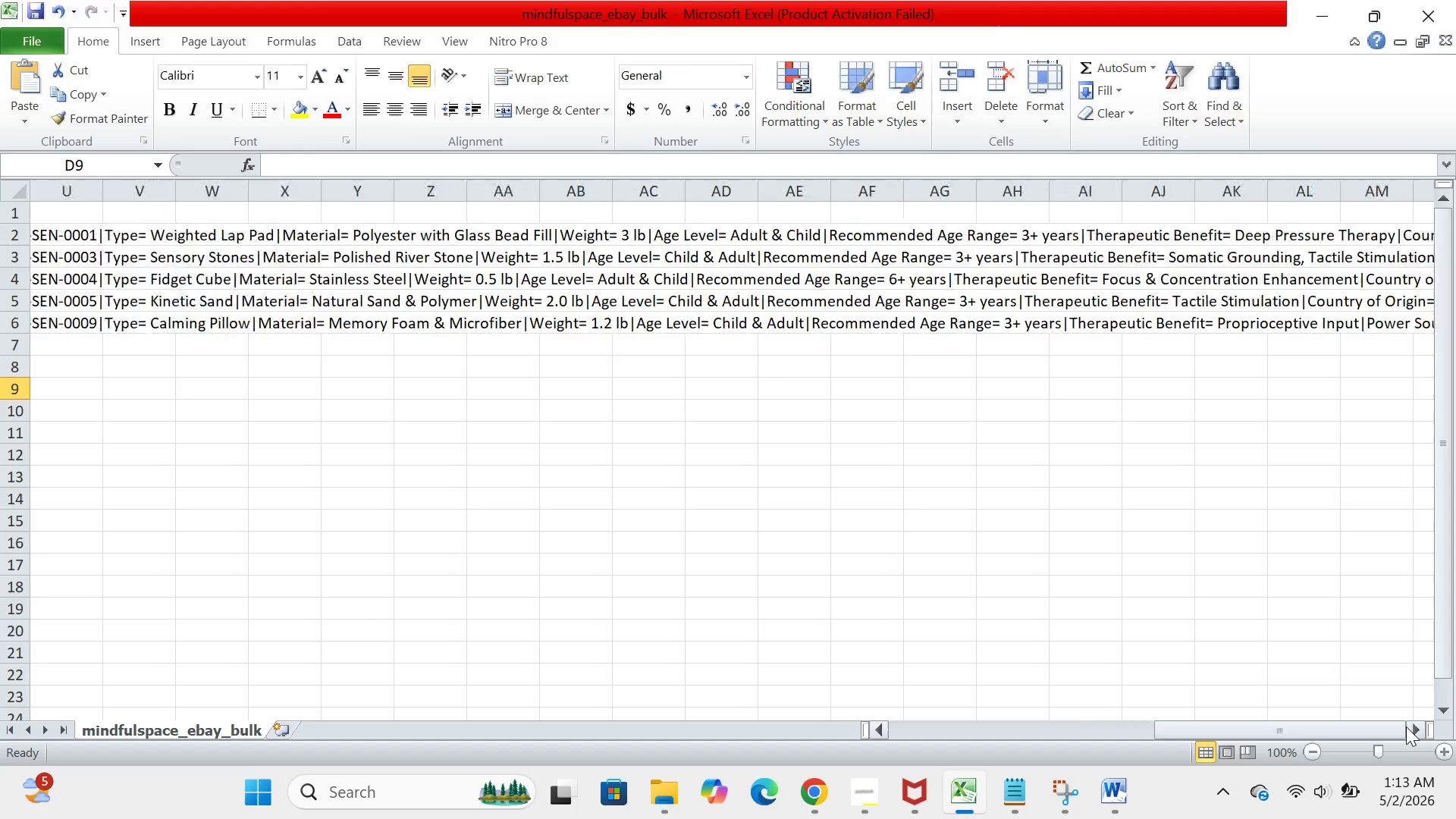 
triple_click([1406, 726])
 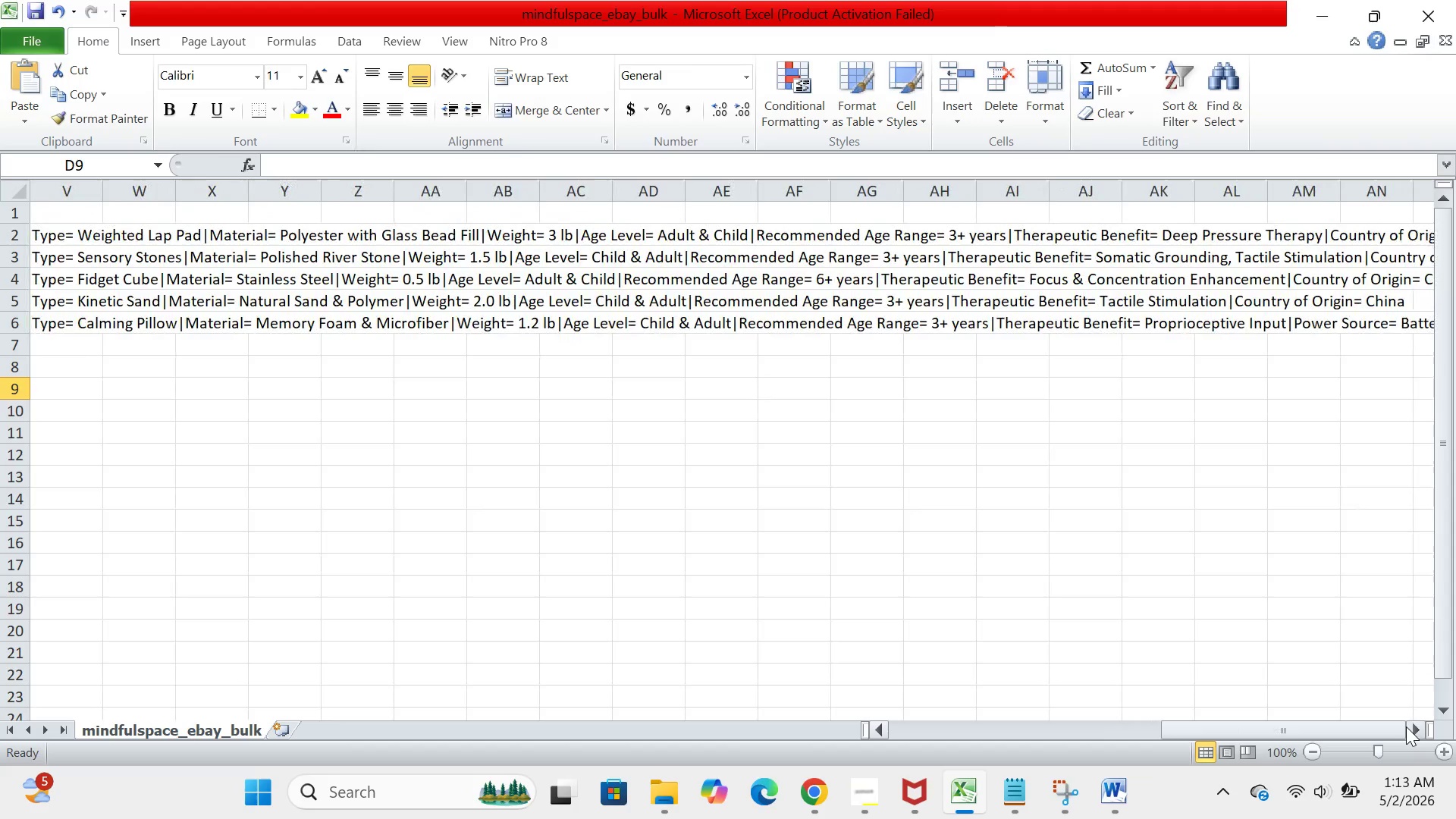 
triple_click([1406, 726])
 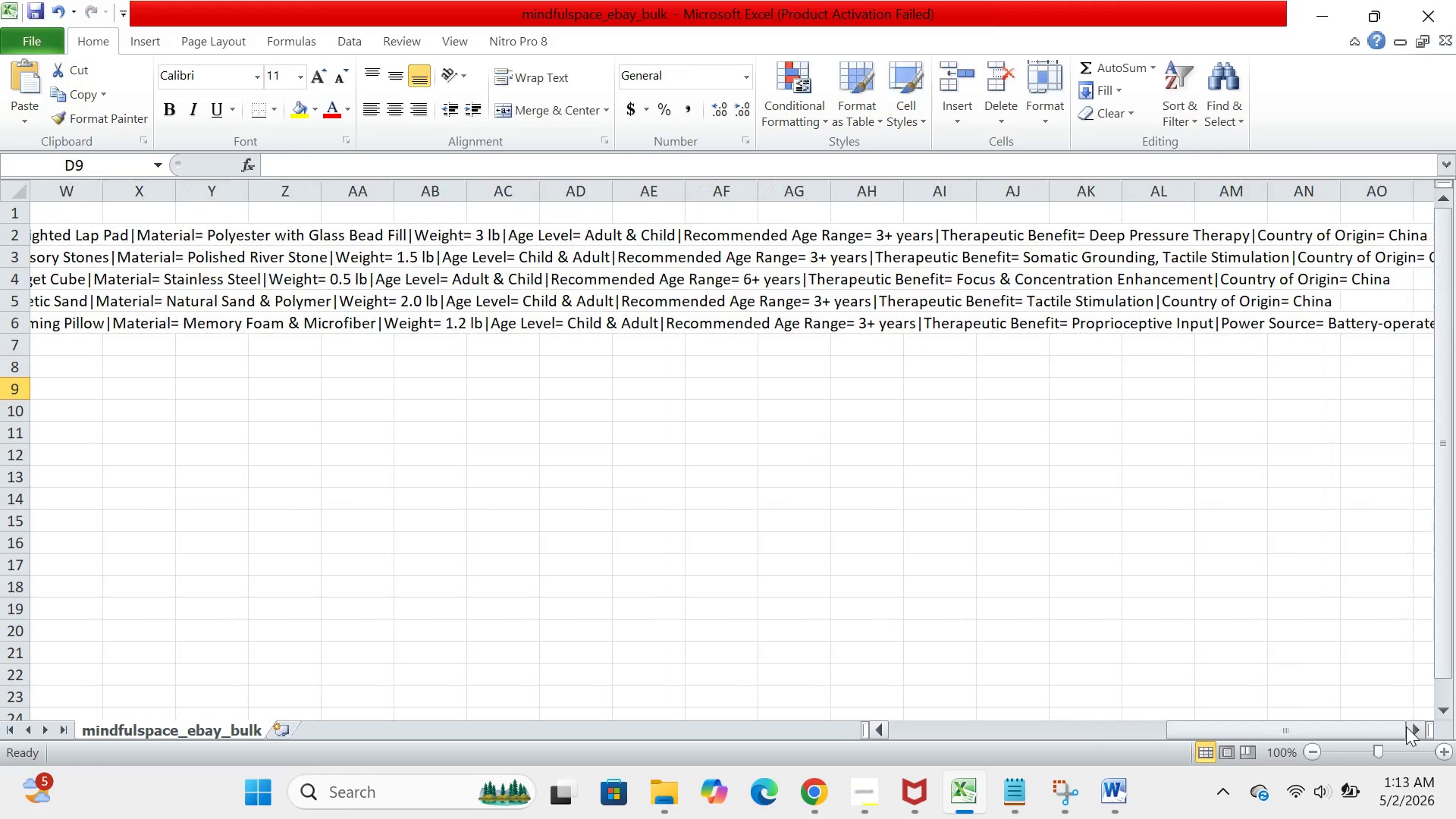 
triple_click([1406, 726])
 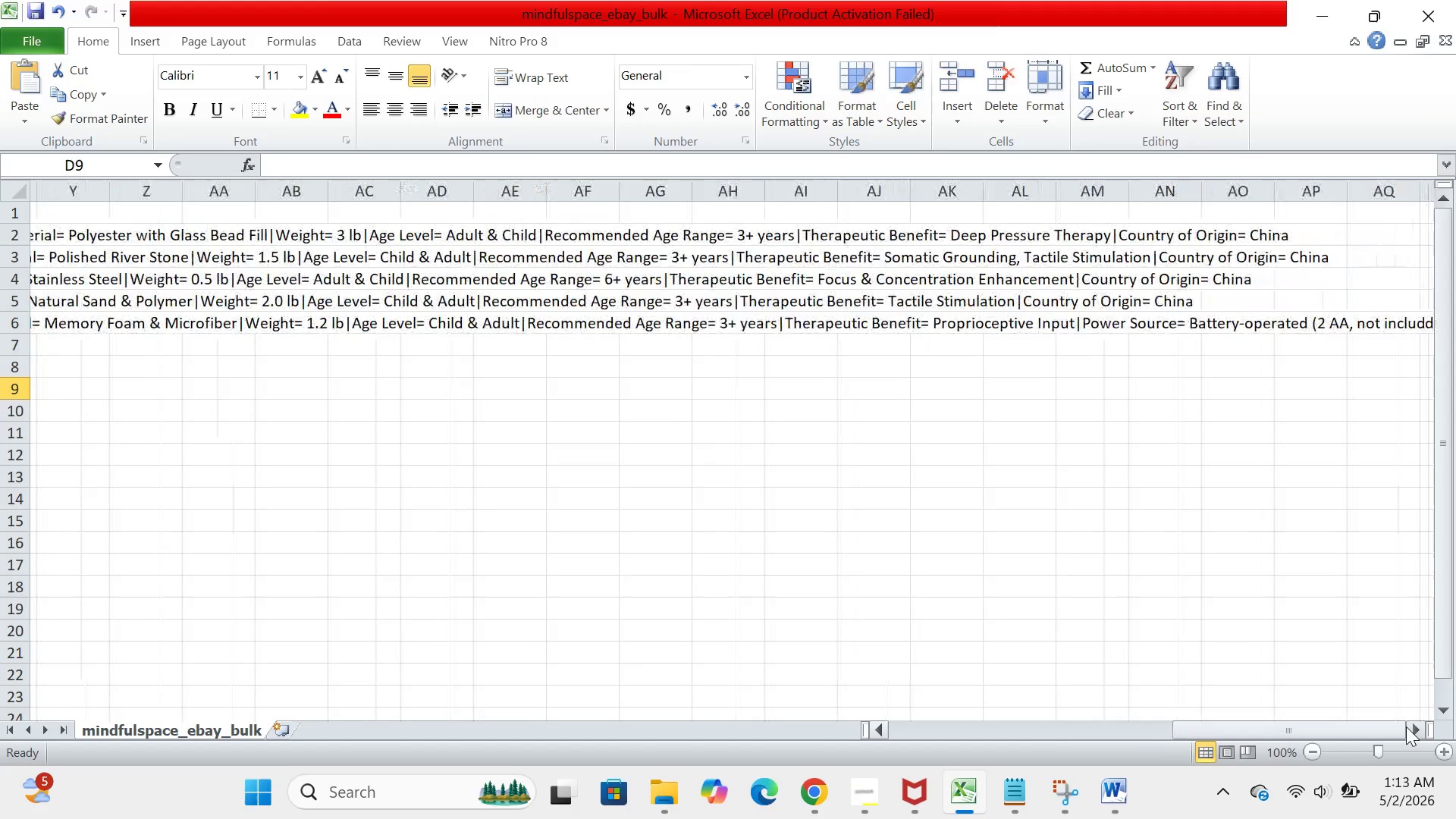 
triple_click([1406, 726])
 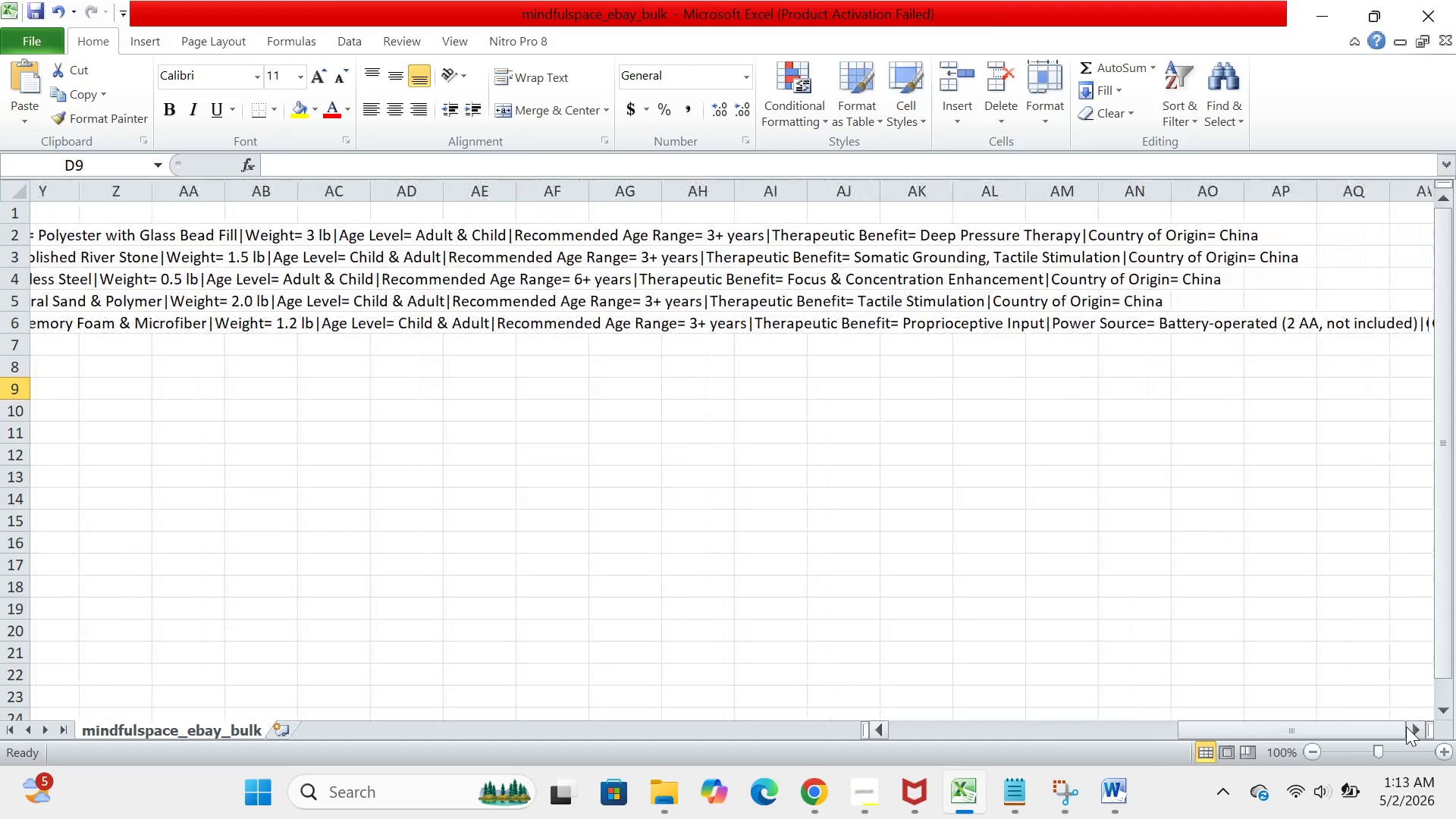 
triple_click([1406, 726])
 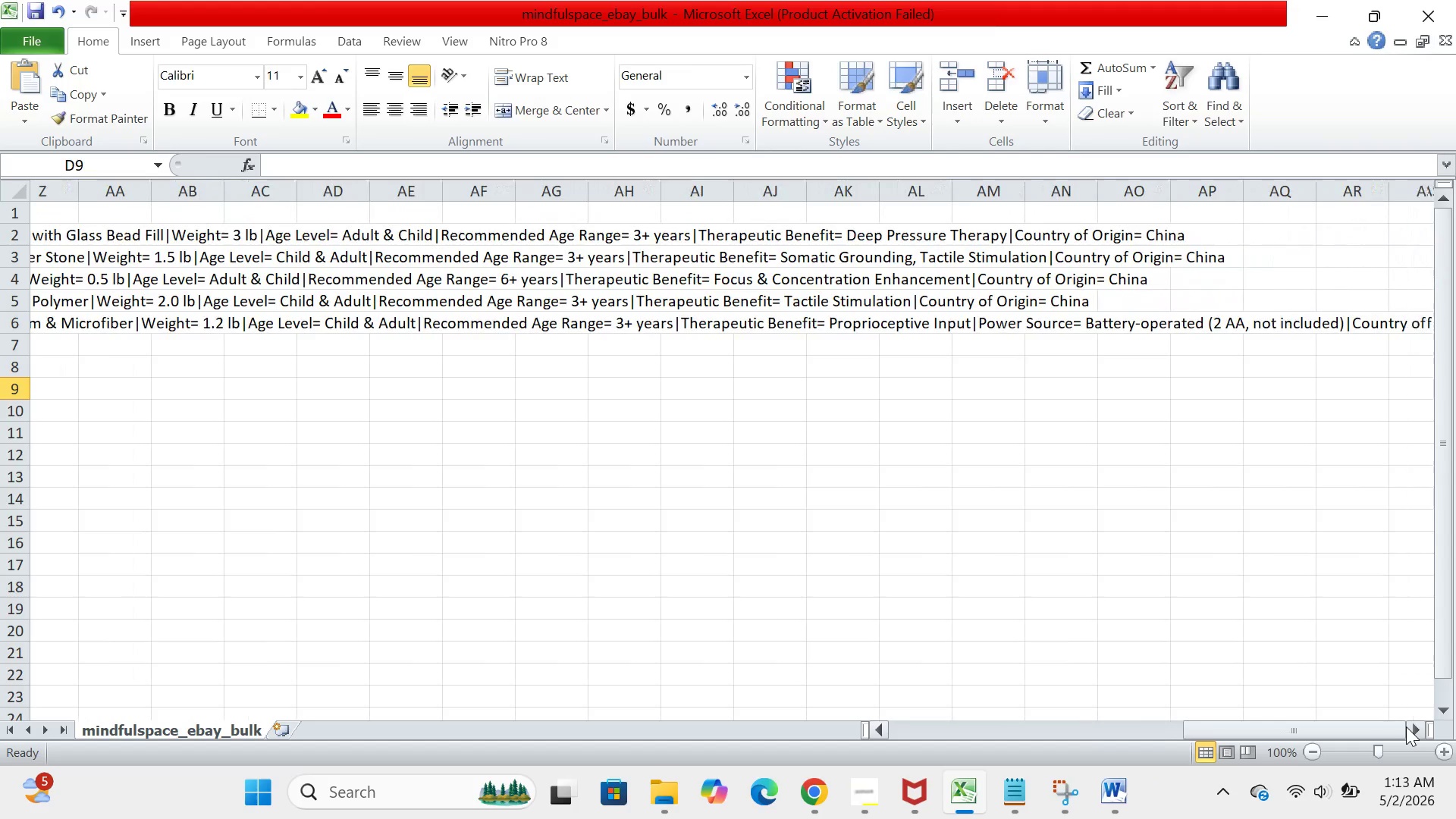 
triple_click([1406, 726])
 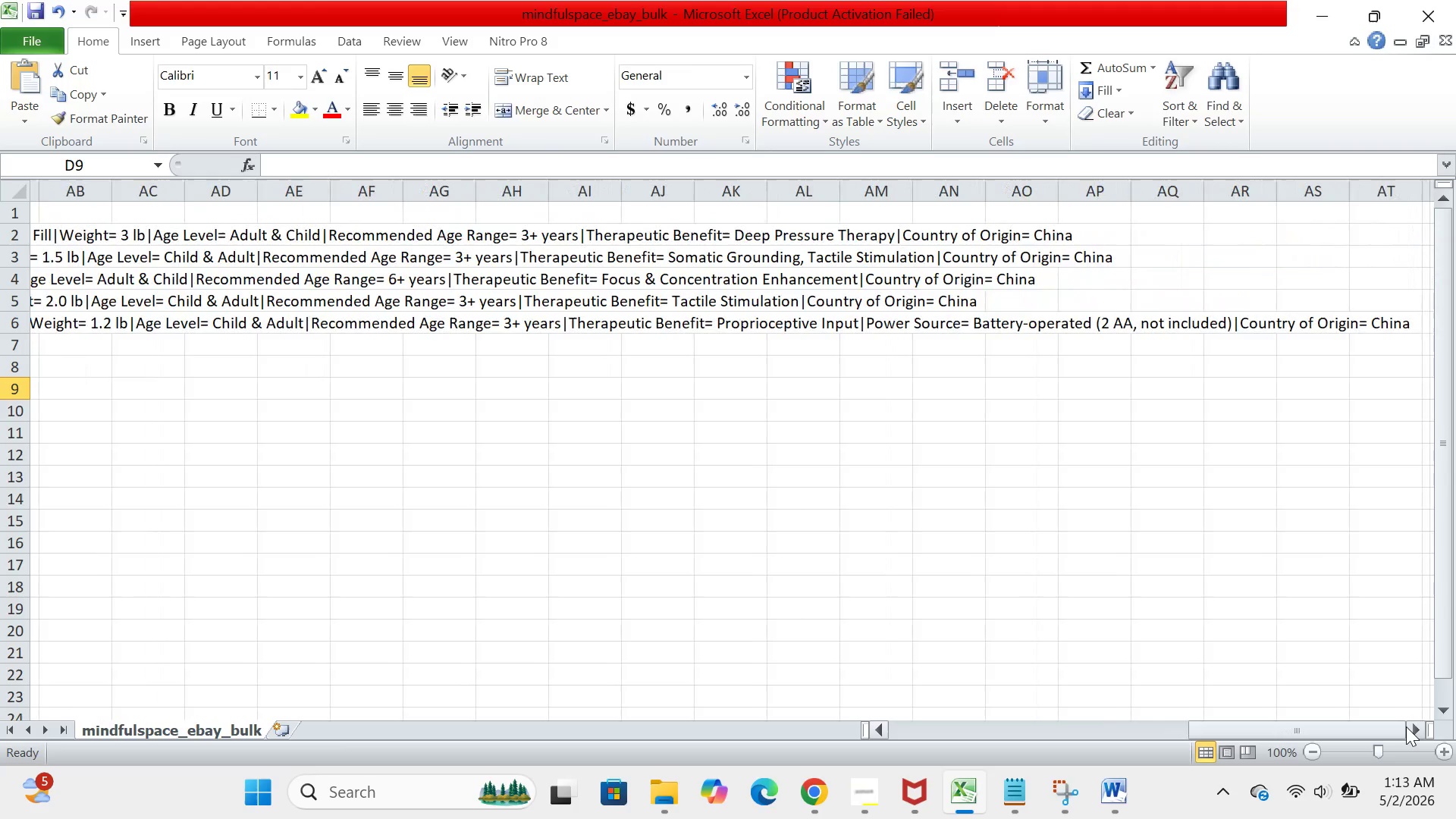 
triple_click([1406, 726])
 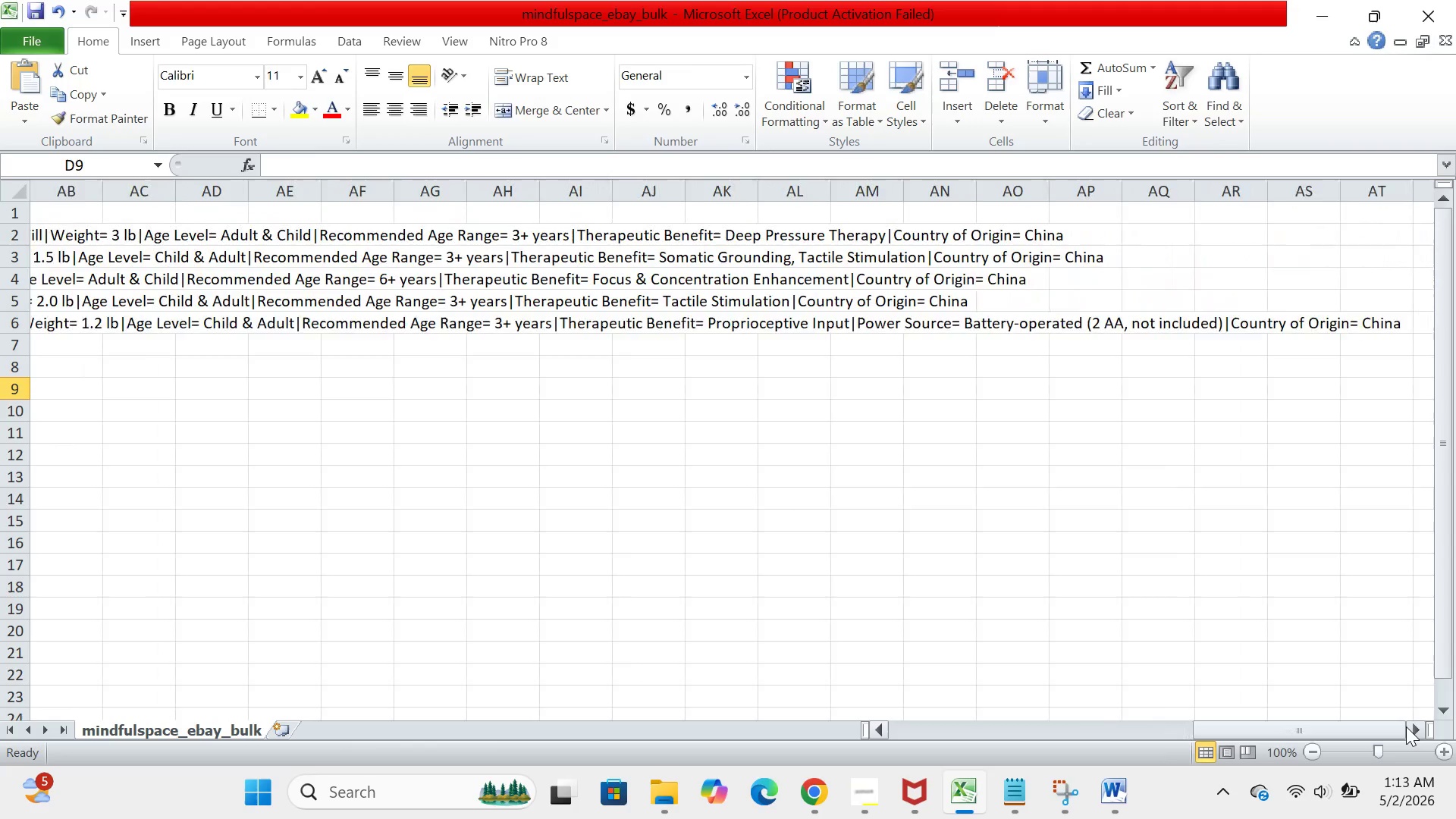 
triple_click([1406, 726])
 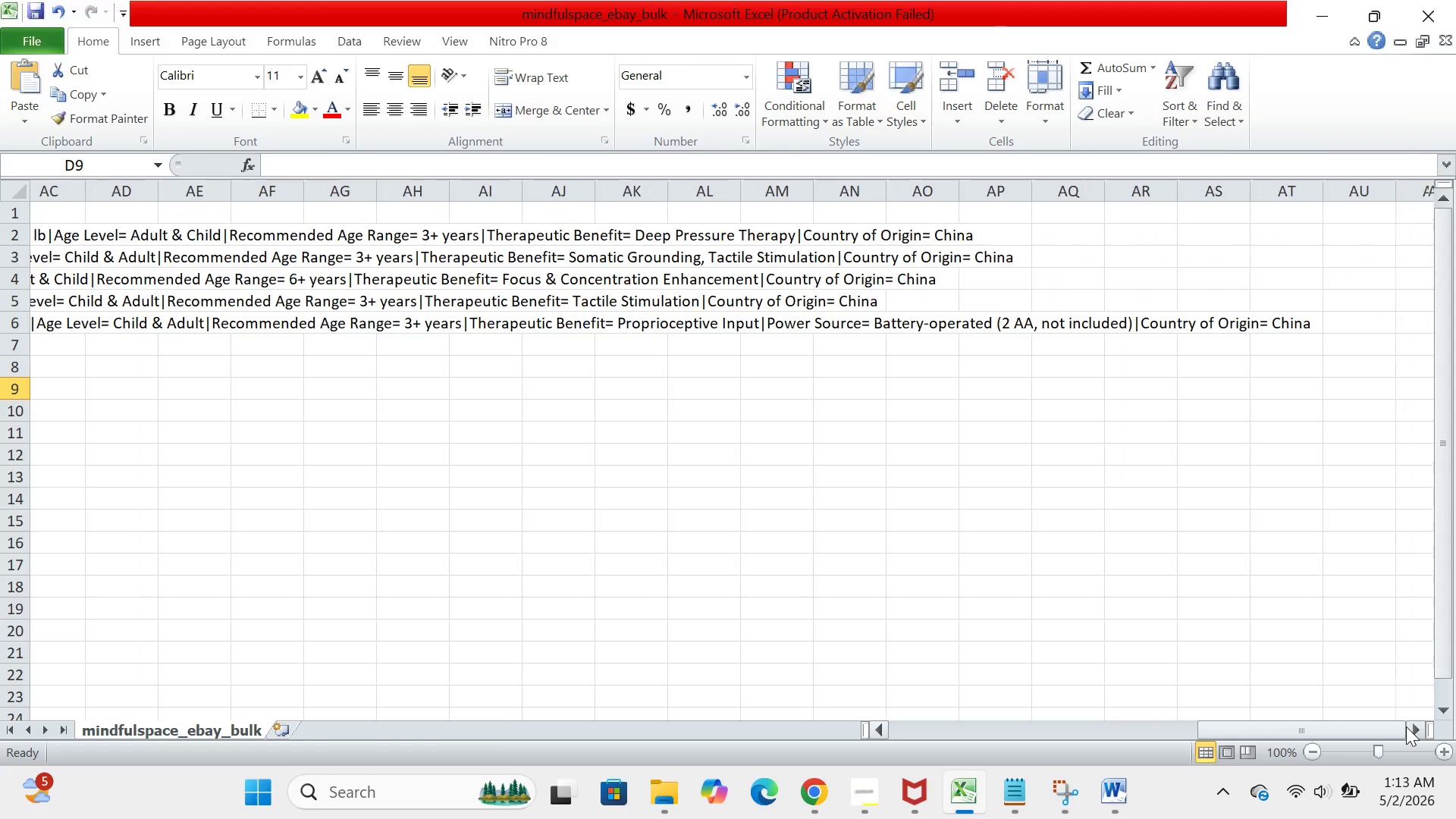 
triple_click([1406, 726])
 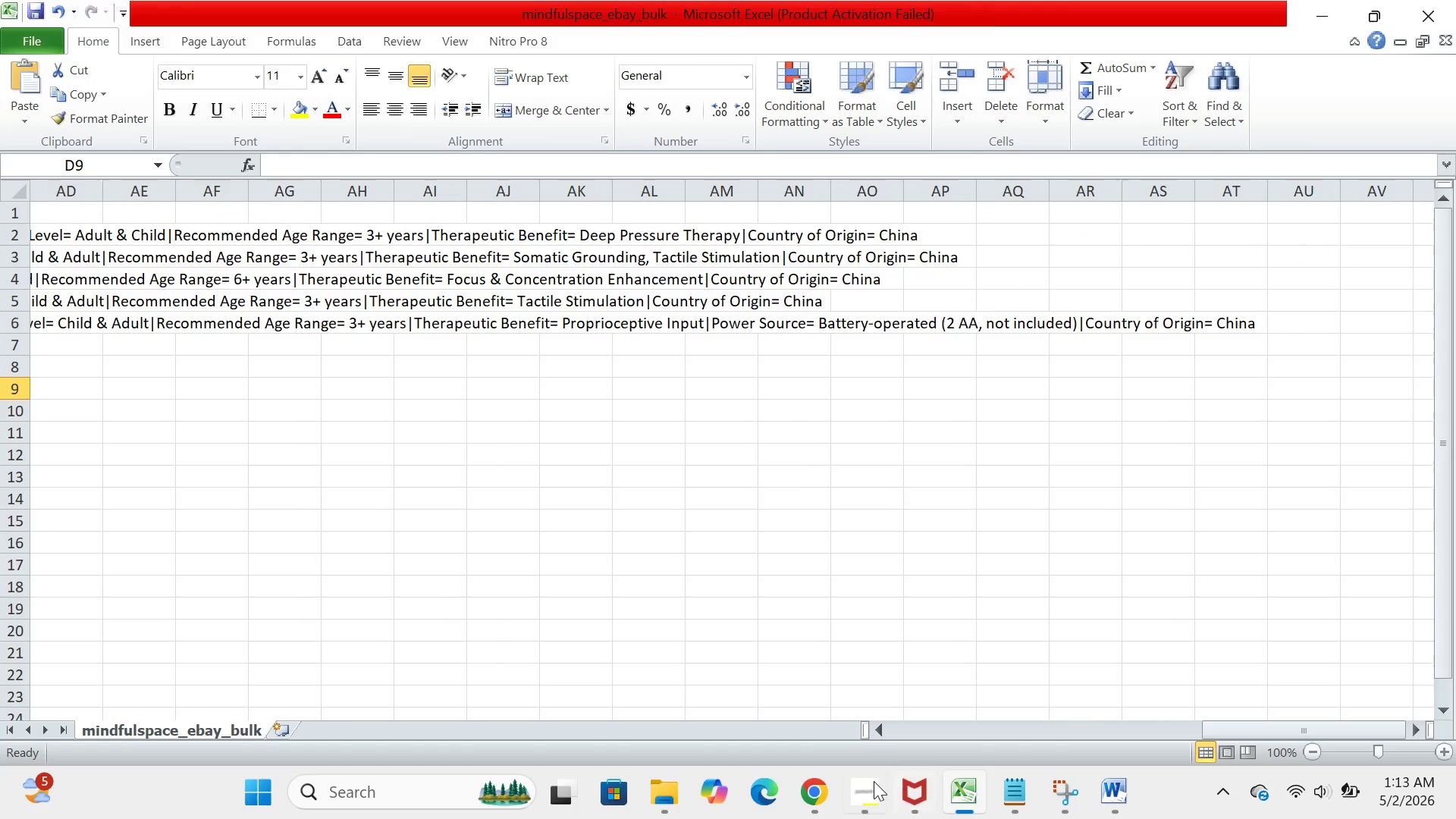 
left_click([856, 786])